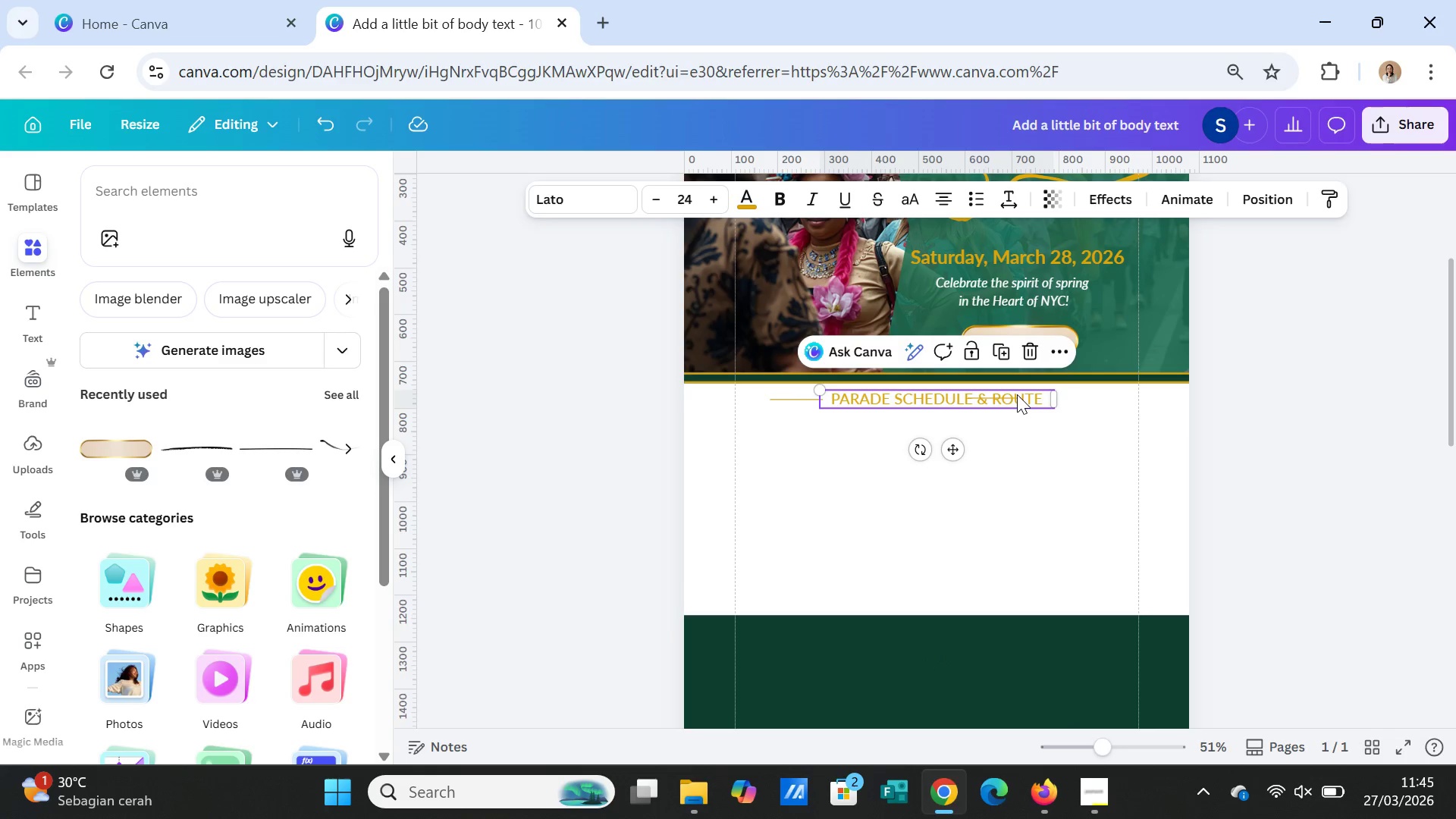 
double_click([994, 394])
 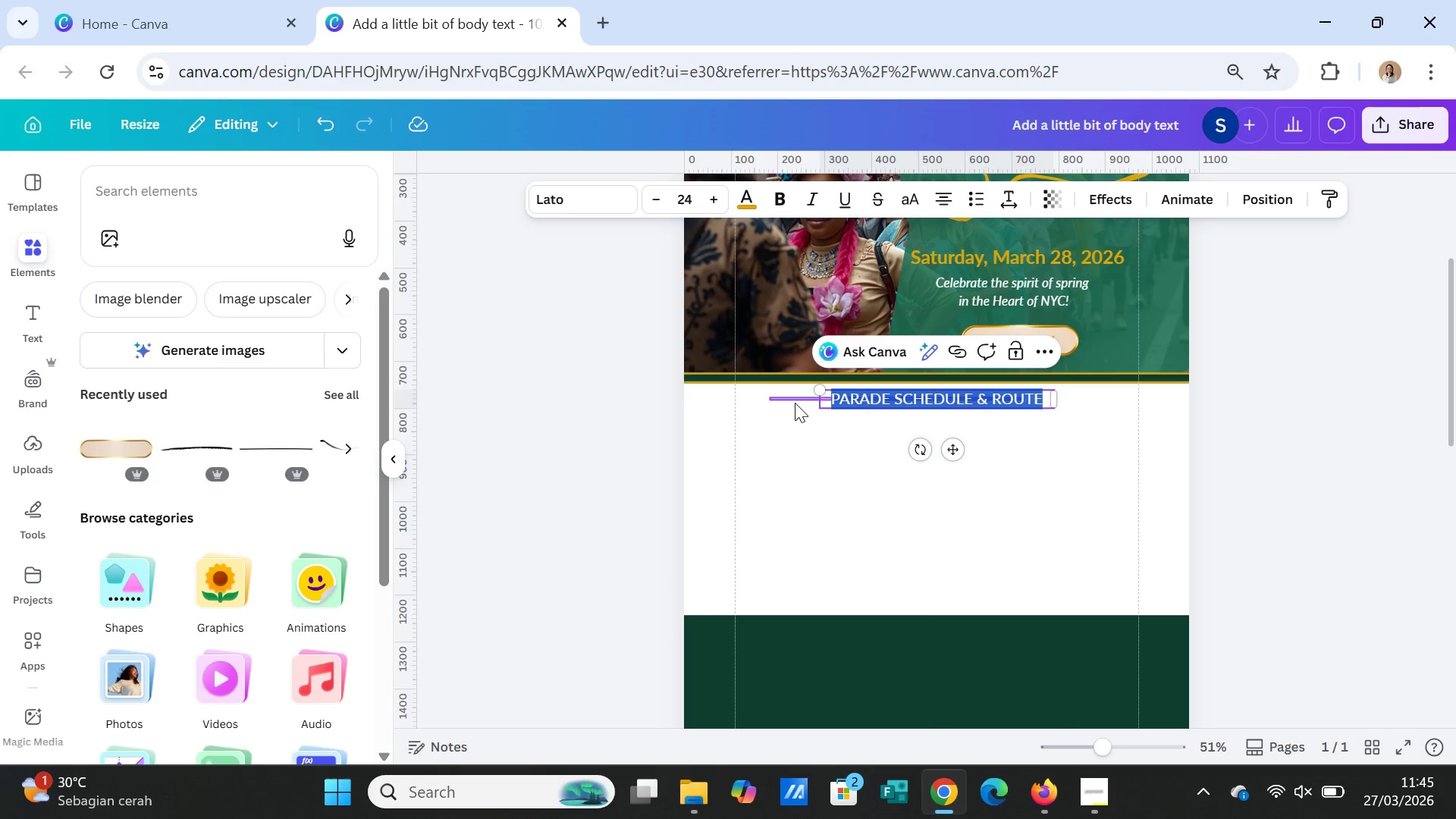 
left_click([795, 399])
 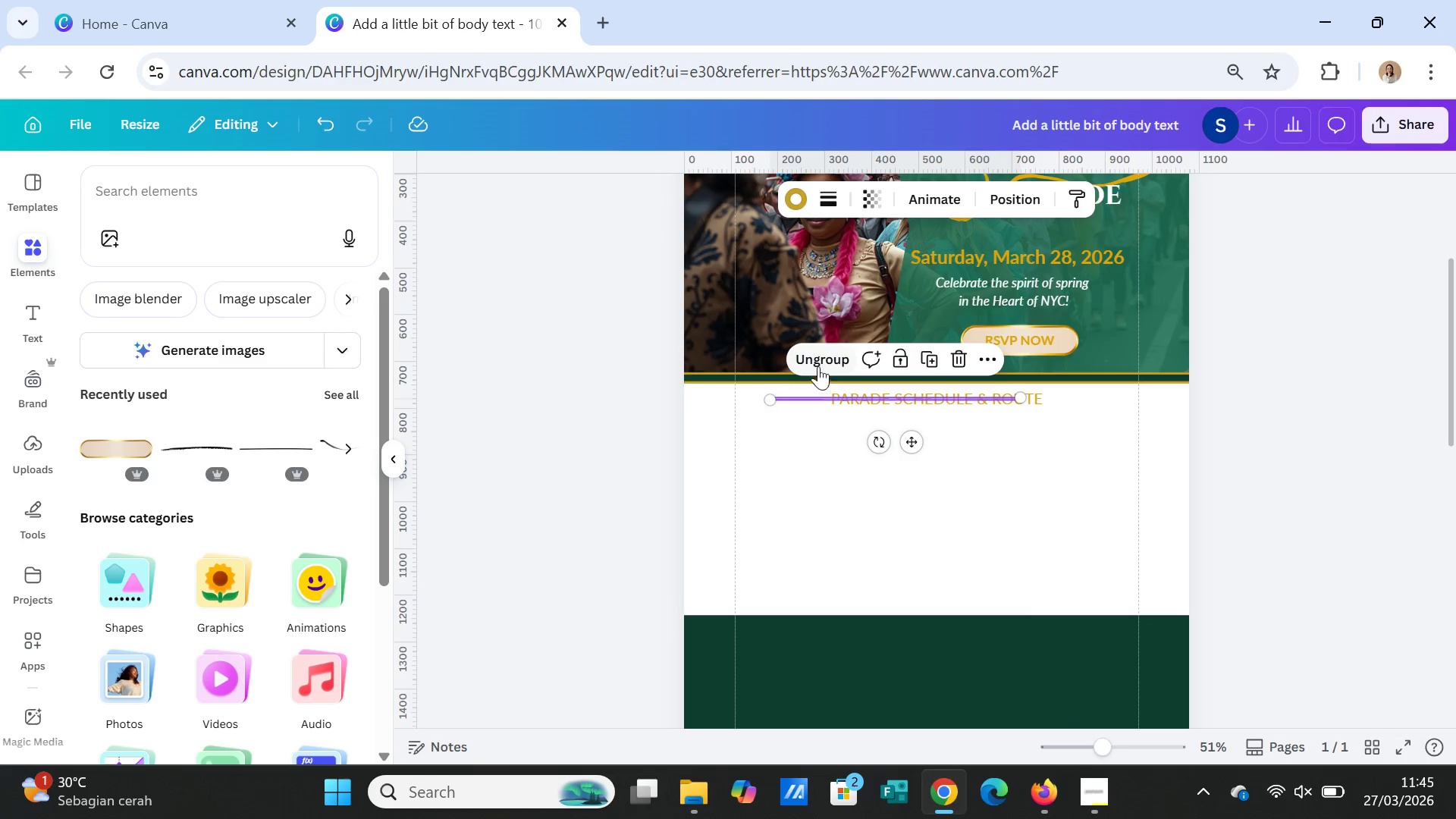 
left_click([818, 361])
 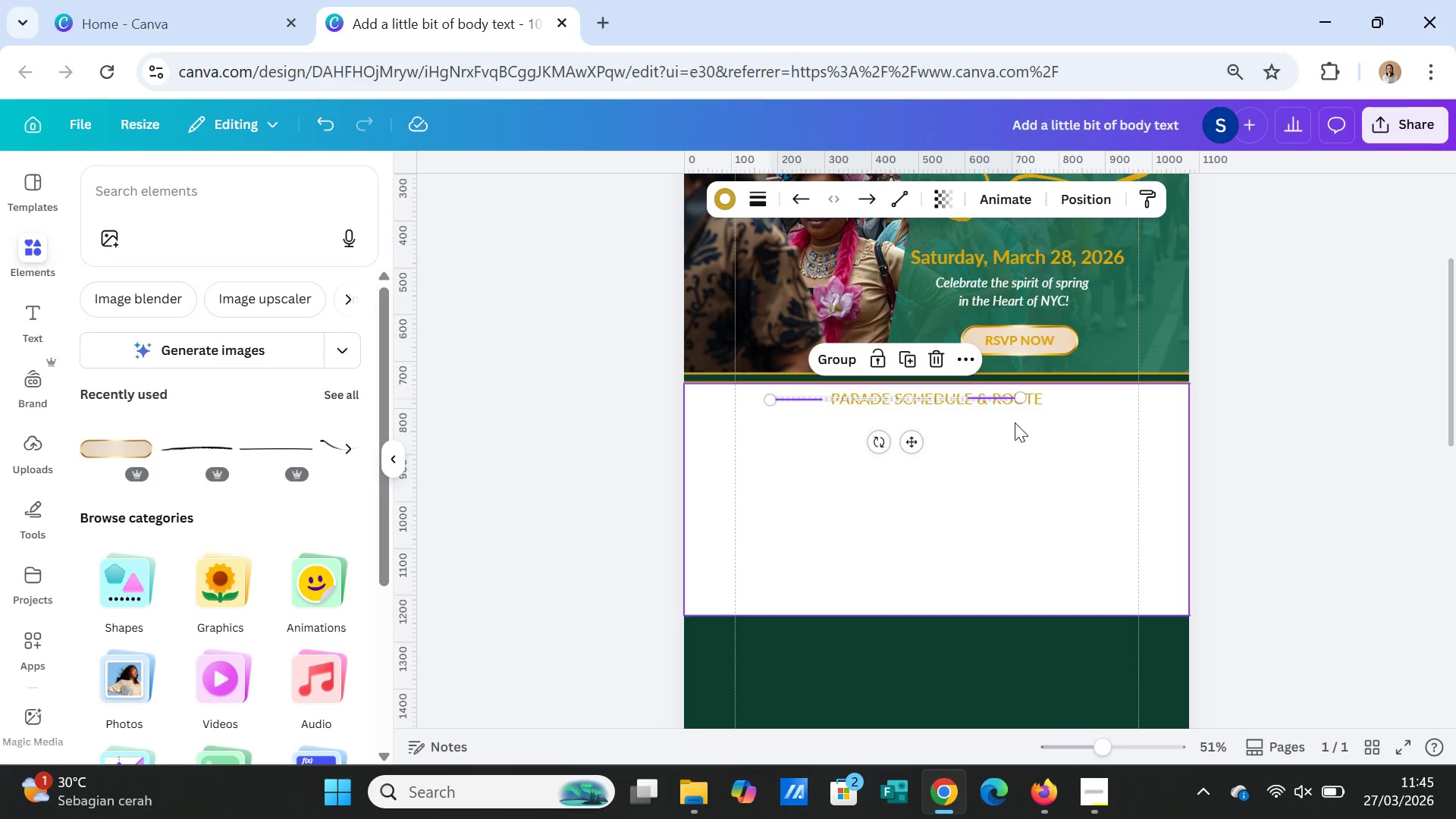 
left_click([1051, 428])
 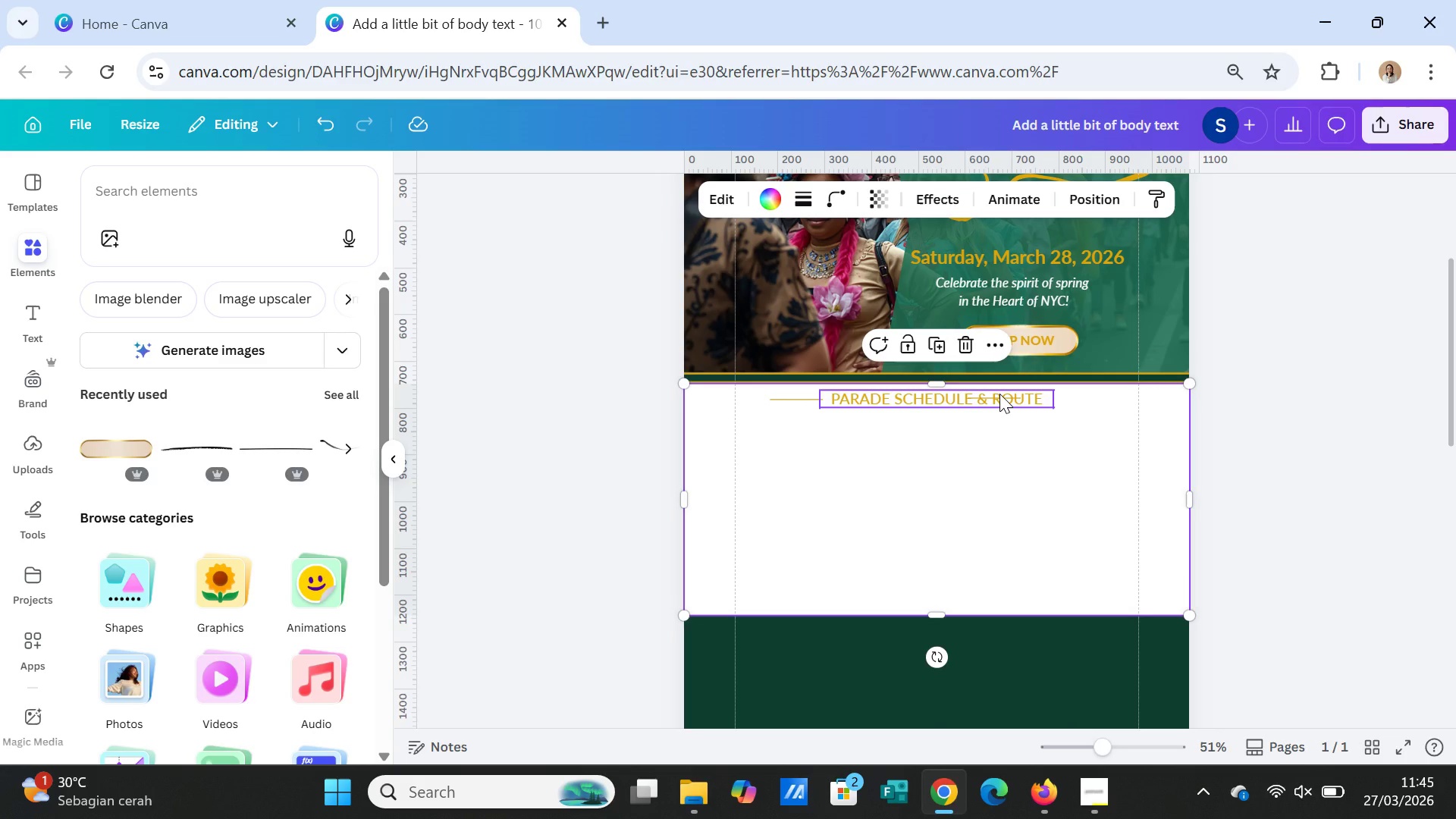 
left_click_drag(start_coordinate=[999, 394], to_coordinate=[1007, 422])
 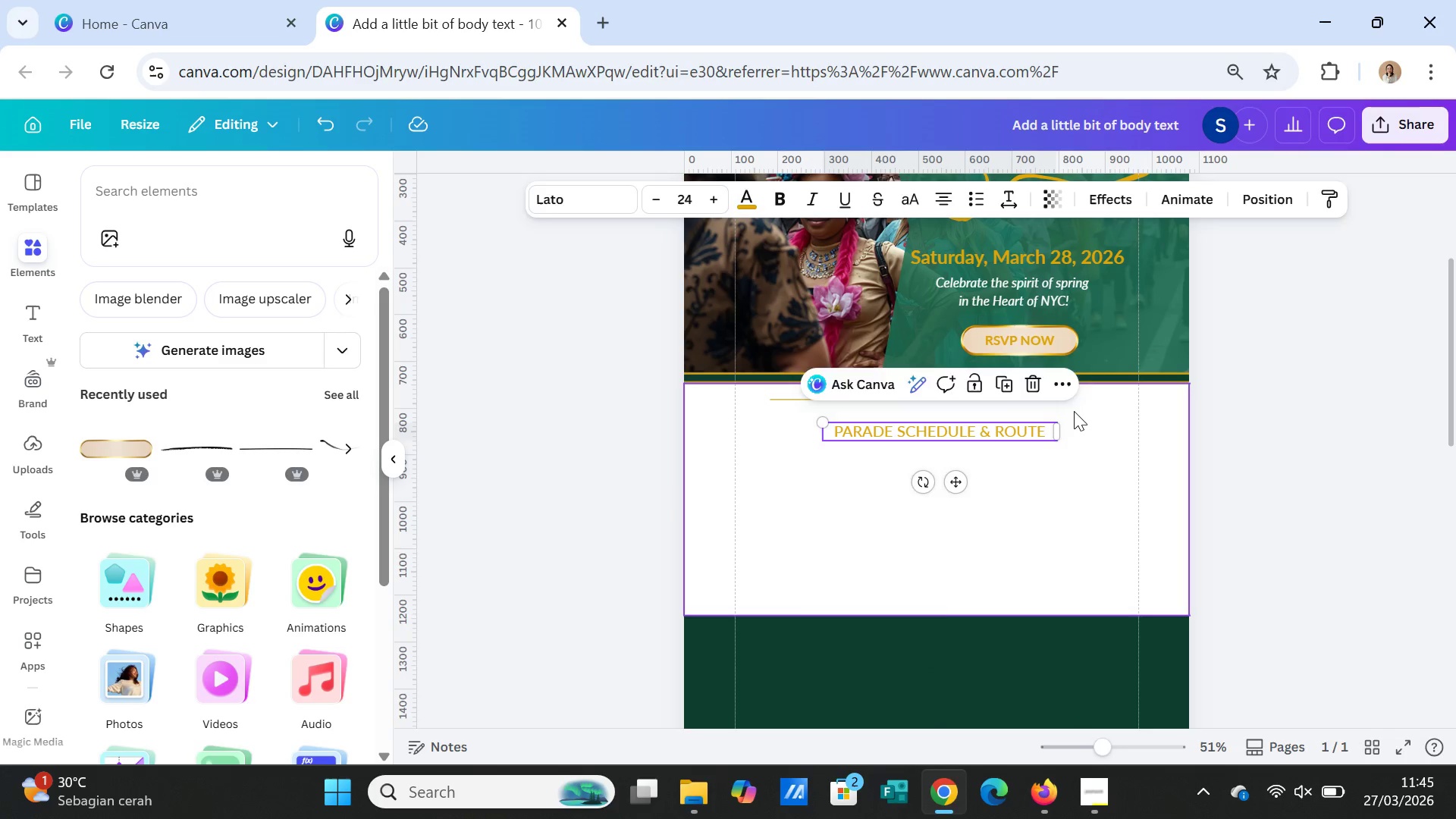 
left_click([1075, 411])
 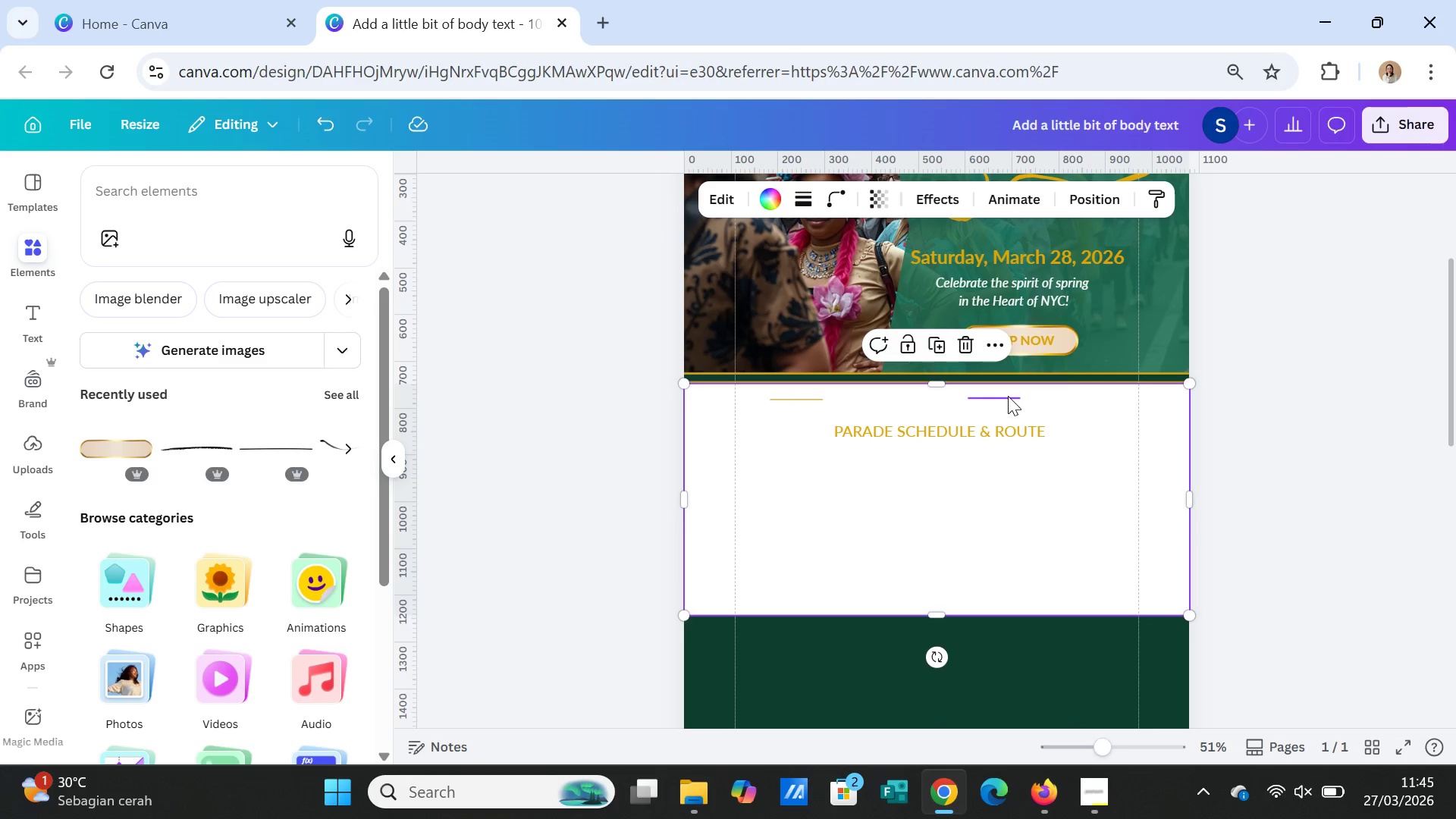 
left_click([1006, 396])
 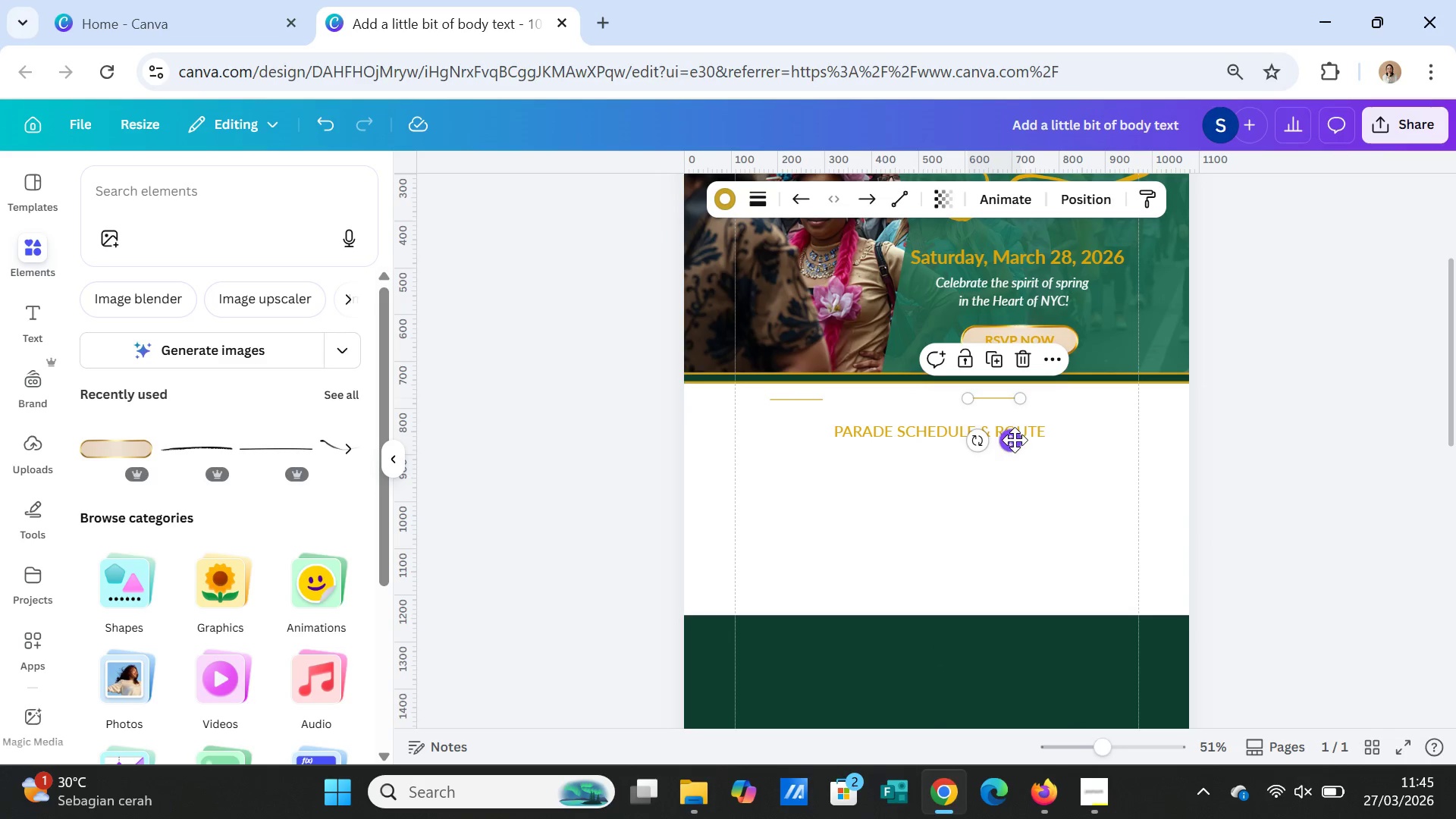 
left_click_drag(start_coordinate=[1015, 440], to_coordinate=[1099, 442])
 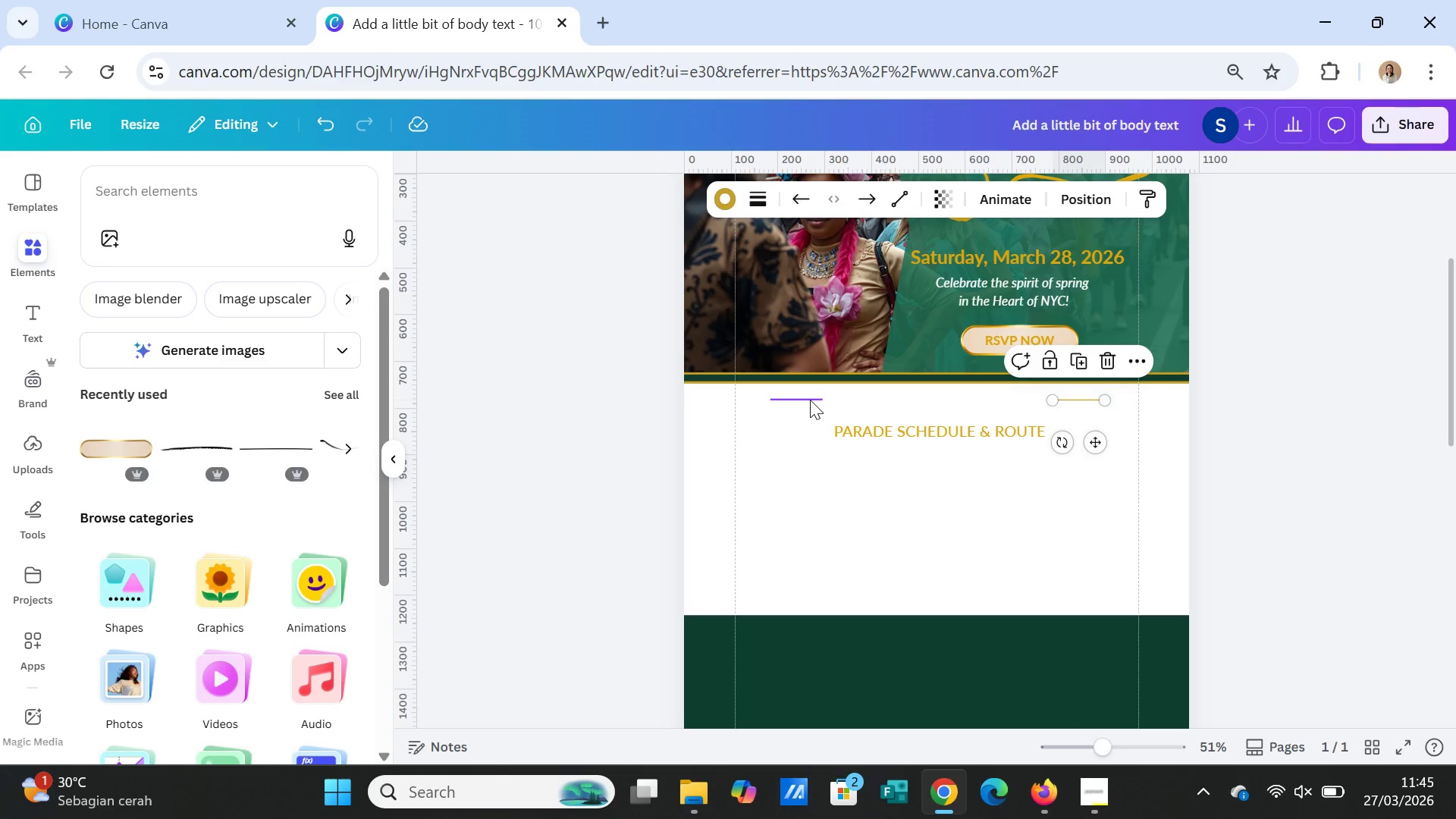 
left_click([810, 400])
 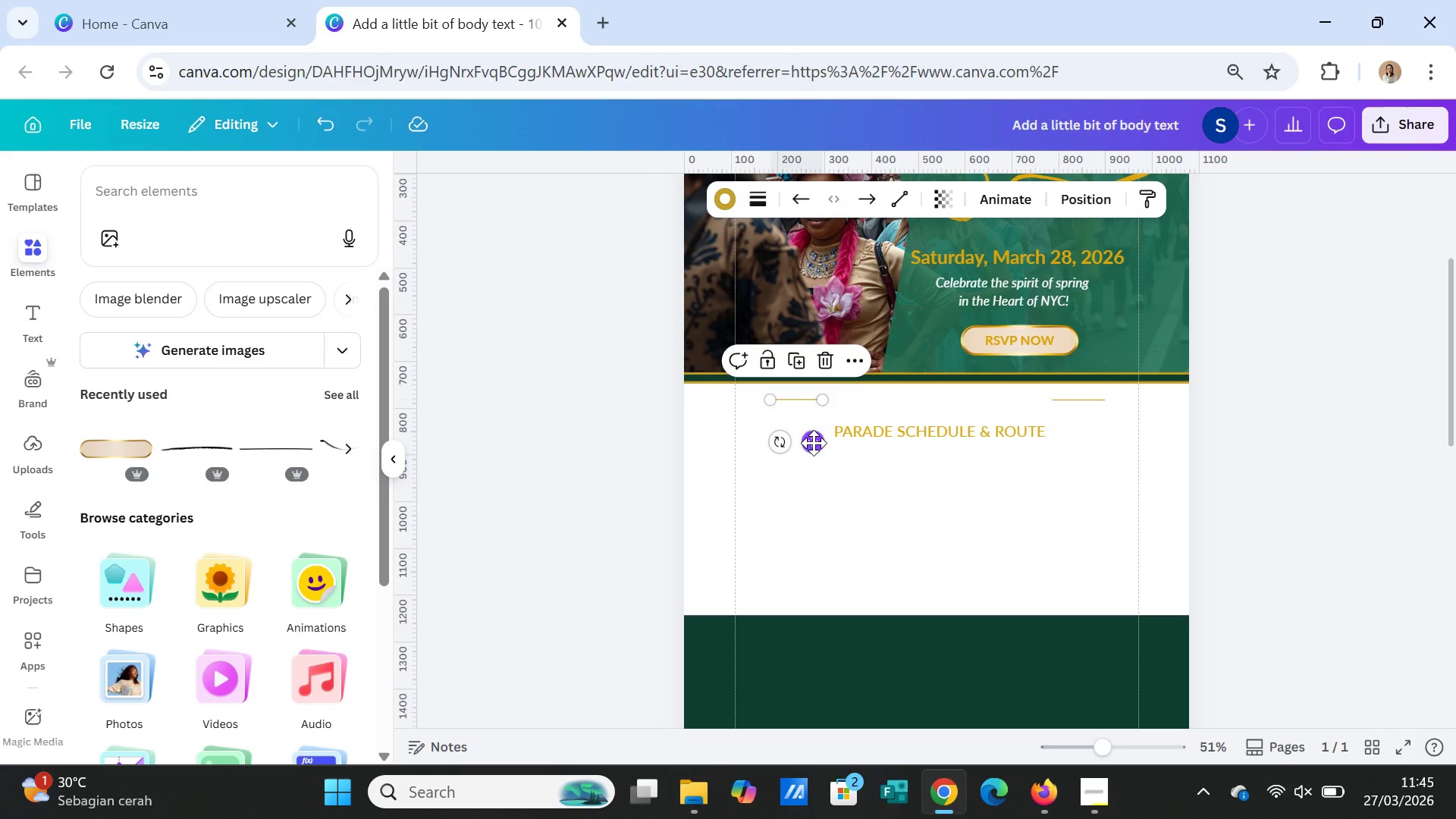 
left_click_drag(start_coordinate=[814, 443], to_coordinate=[805, 443])
 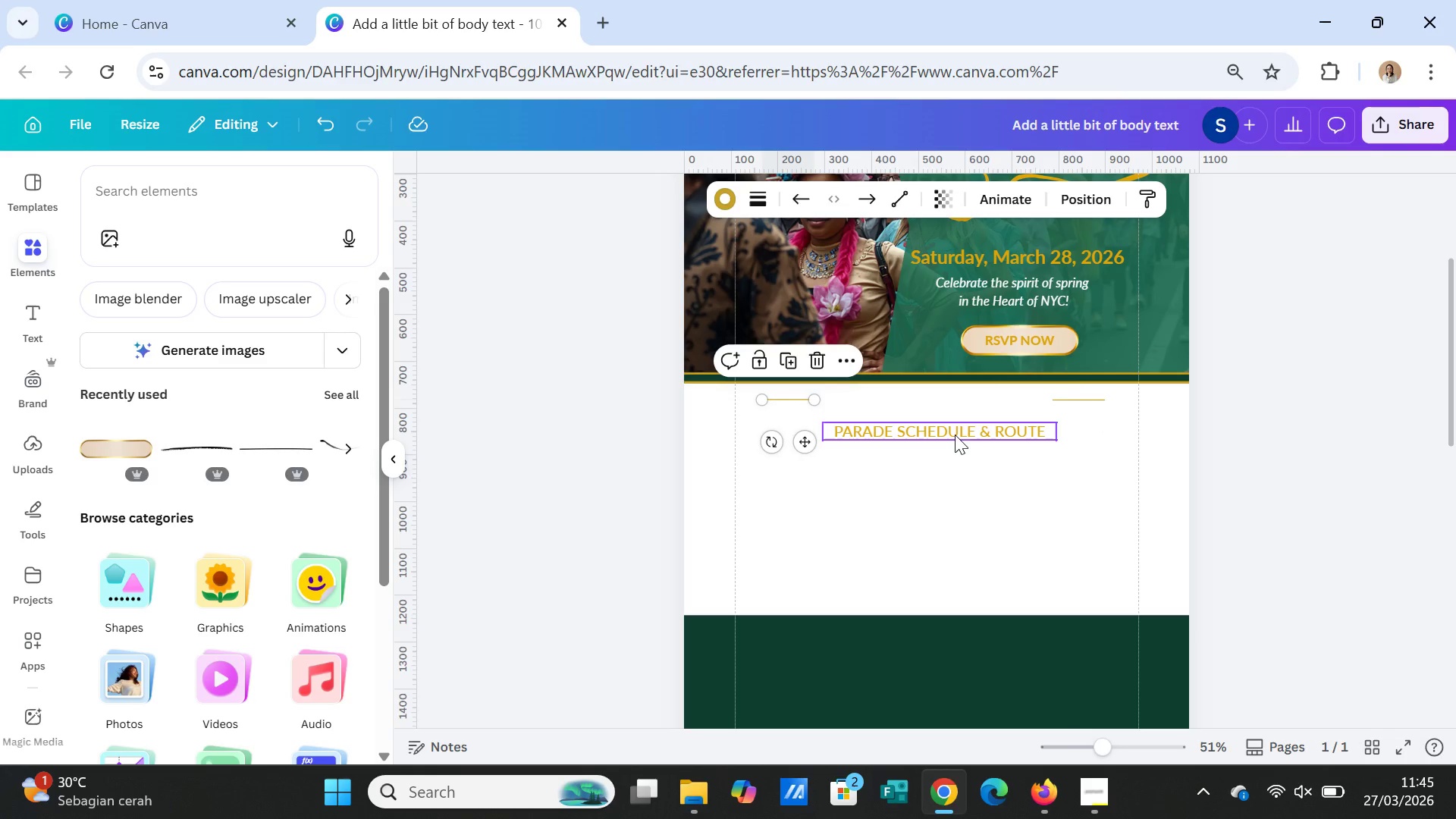 
left_click([955, 434])
 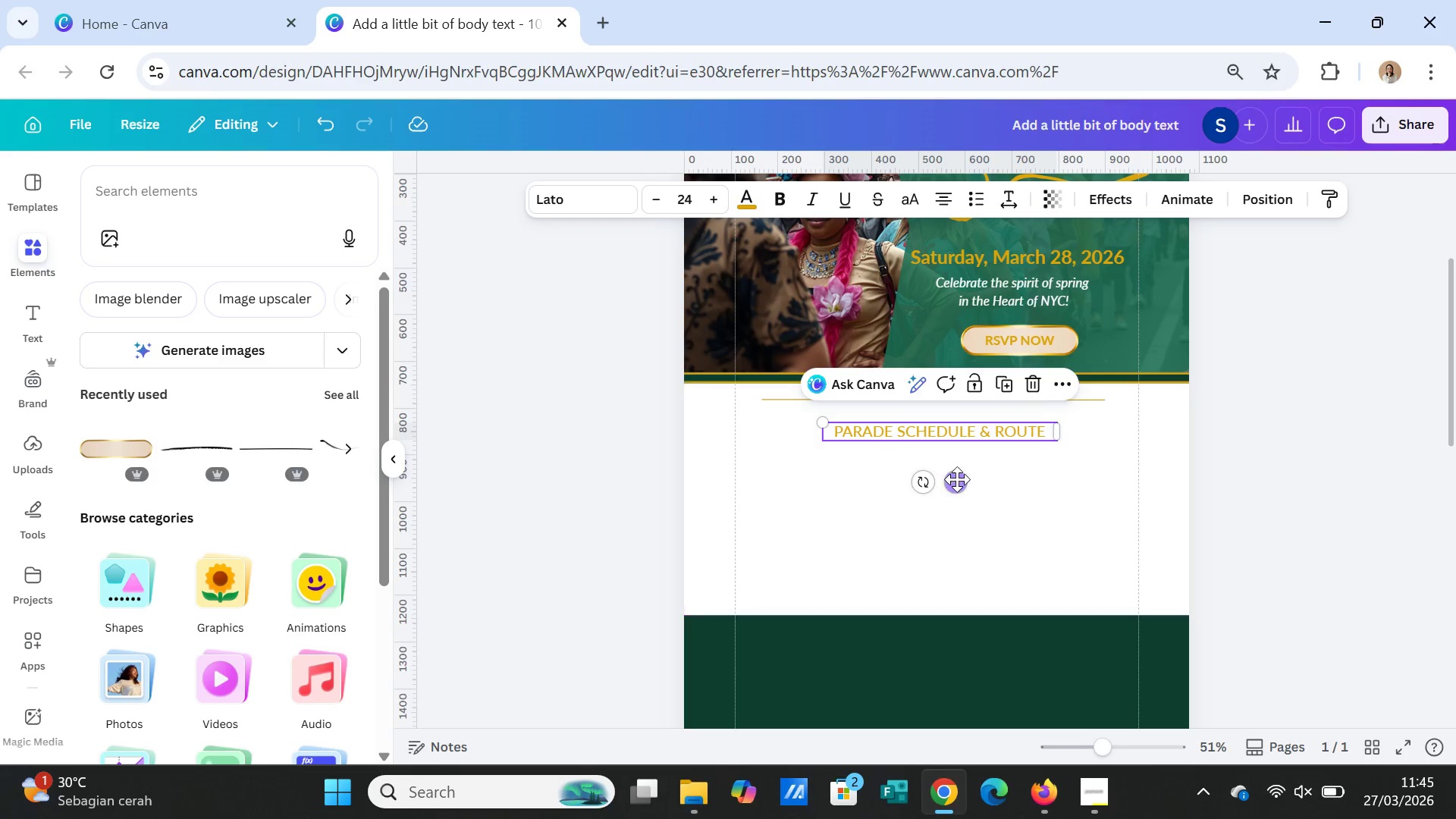 
left_click_drag(start_coordinate=[957, 479], to_coordinate=[957, 450])
 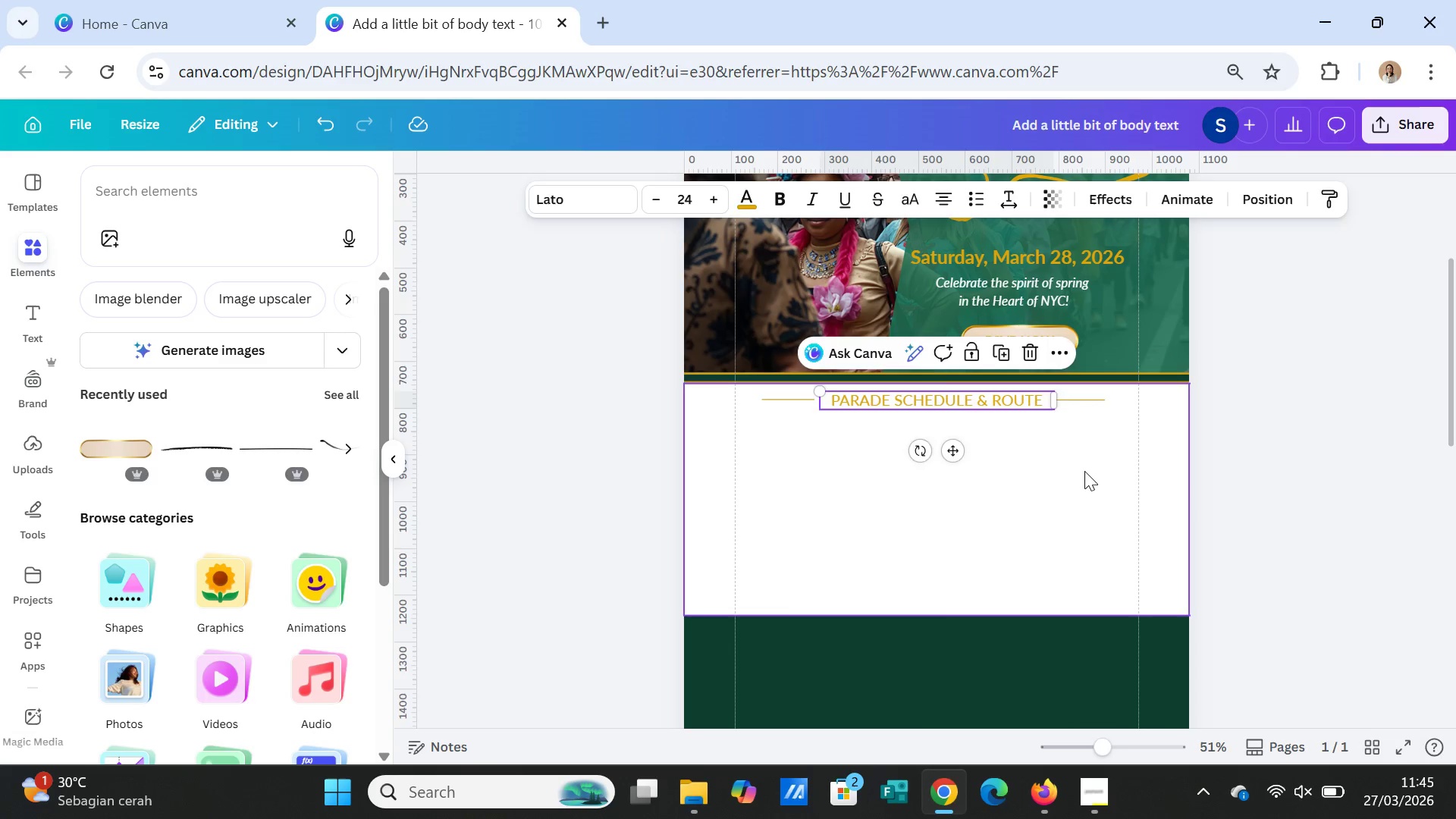 
left_click([1084, 471])
 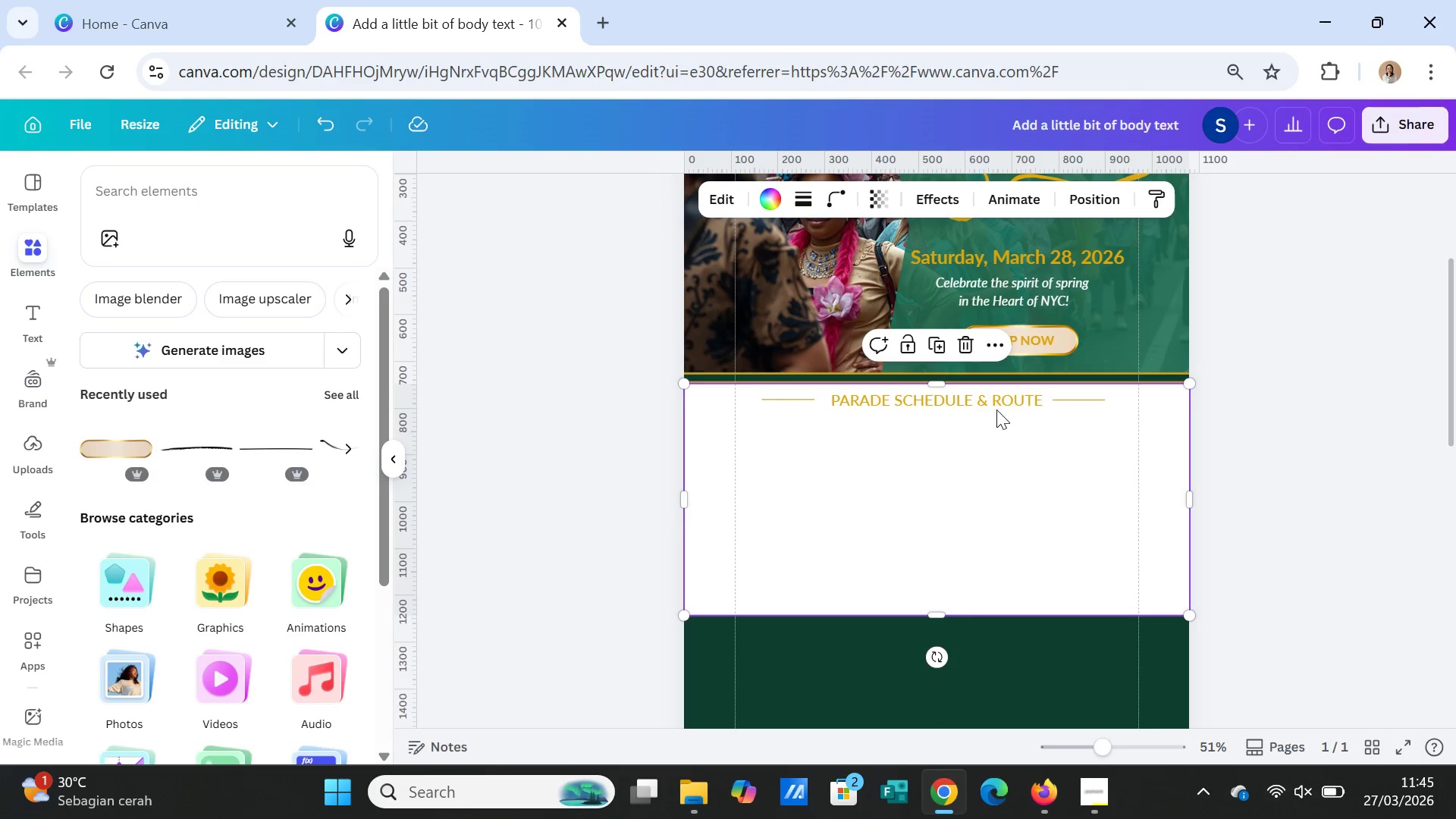 
left_click([995, 403])
 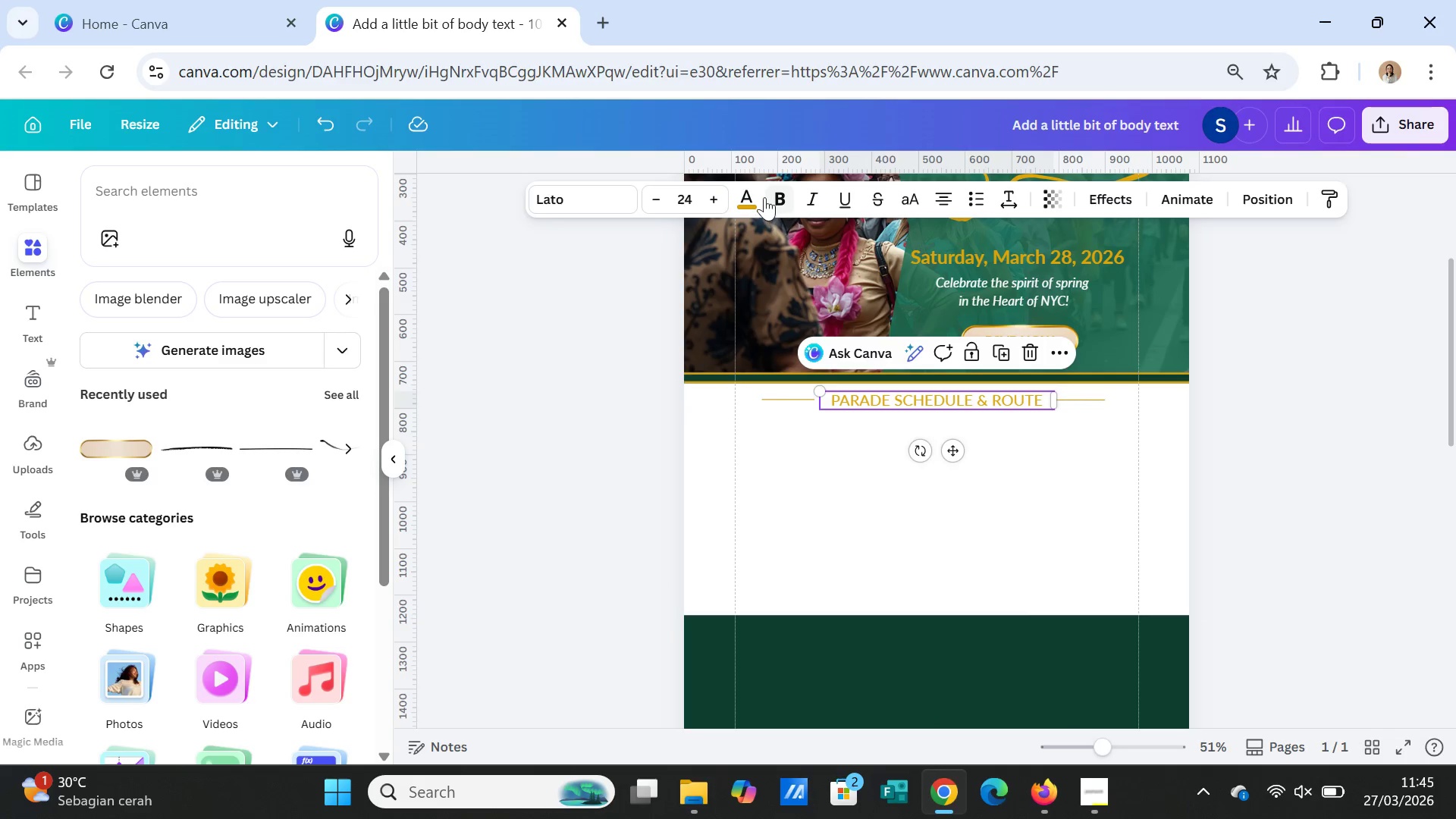 
left_click([756, 195])
 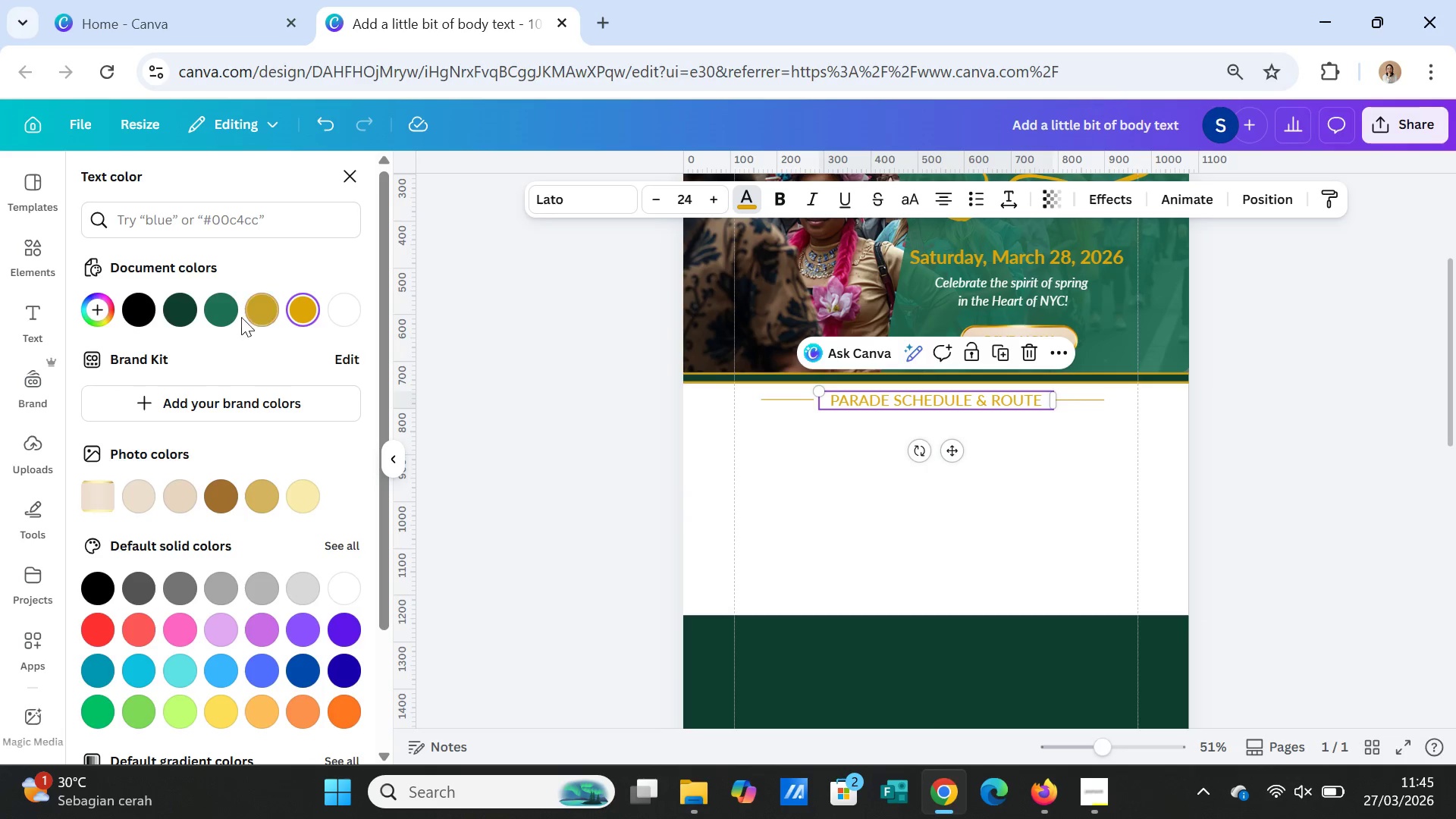 
left_click([228, 311])
 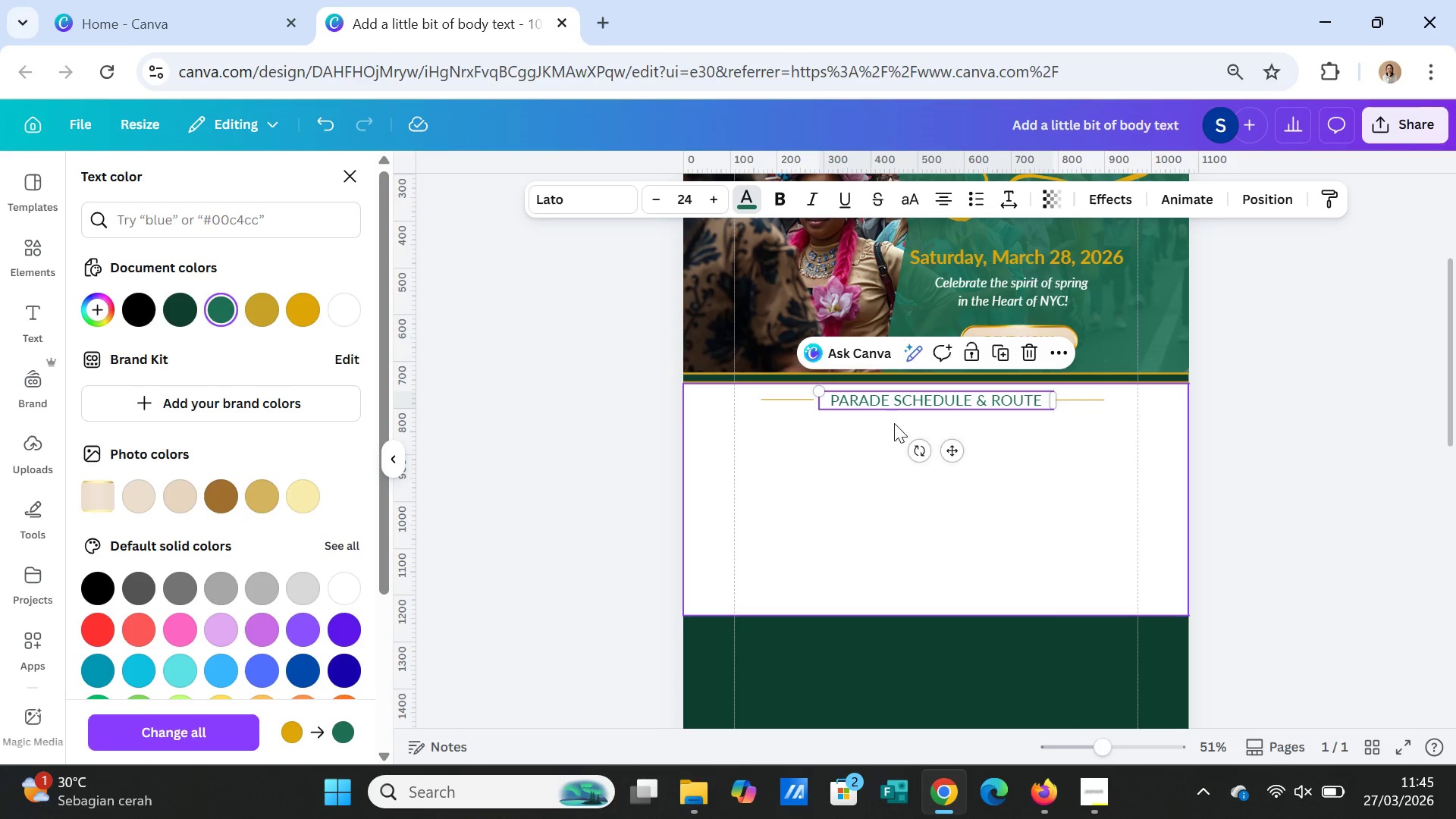 
left_click([793, 398])
 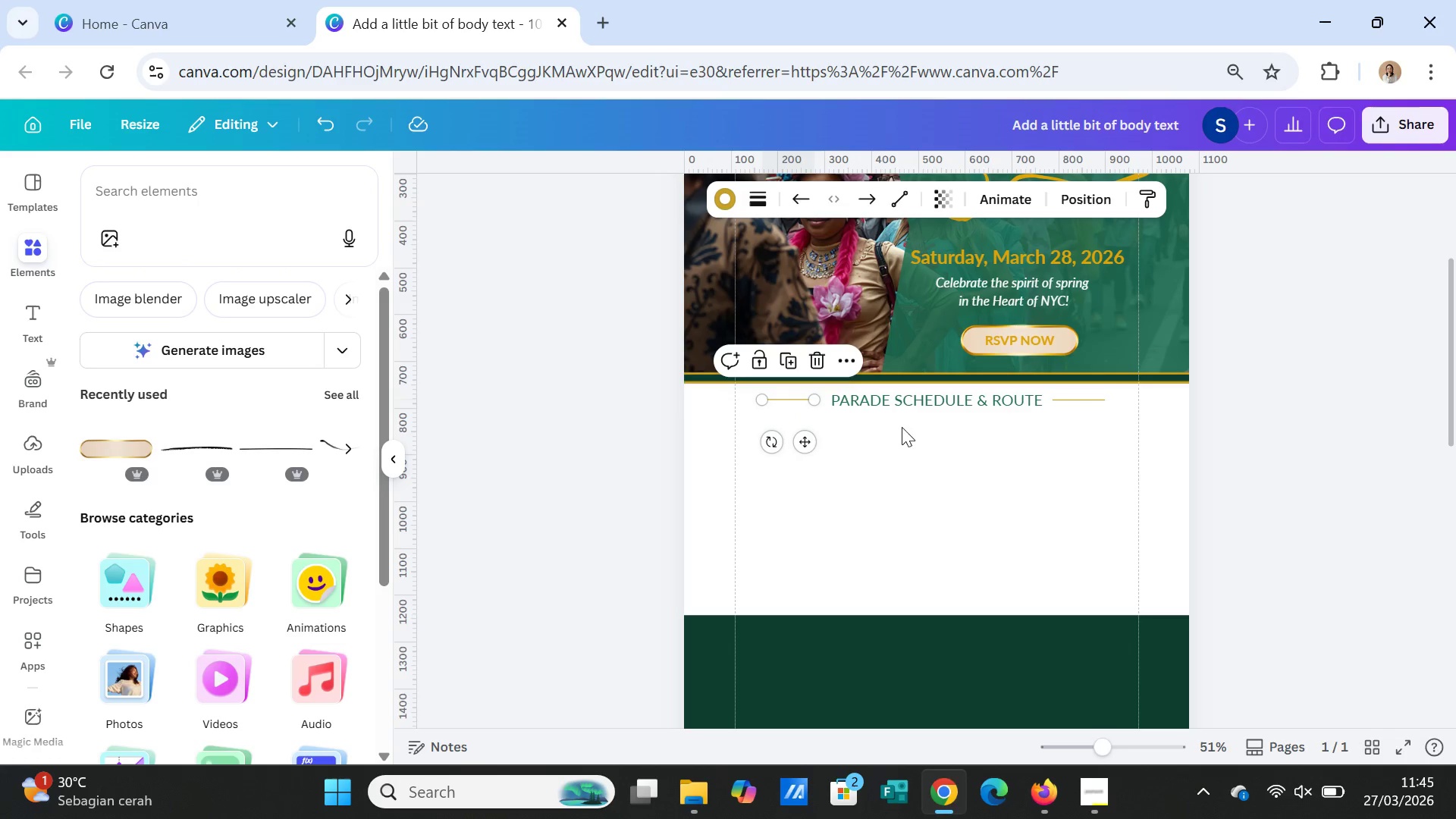 
left_click([1137, 472])
 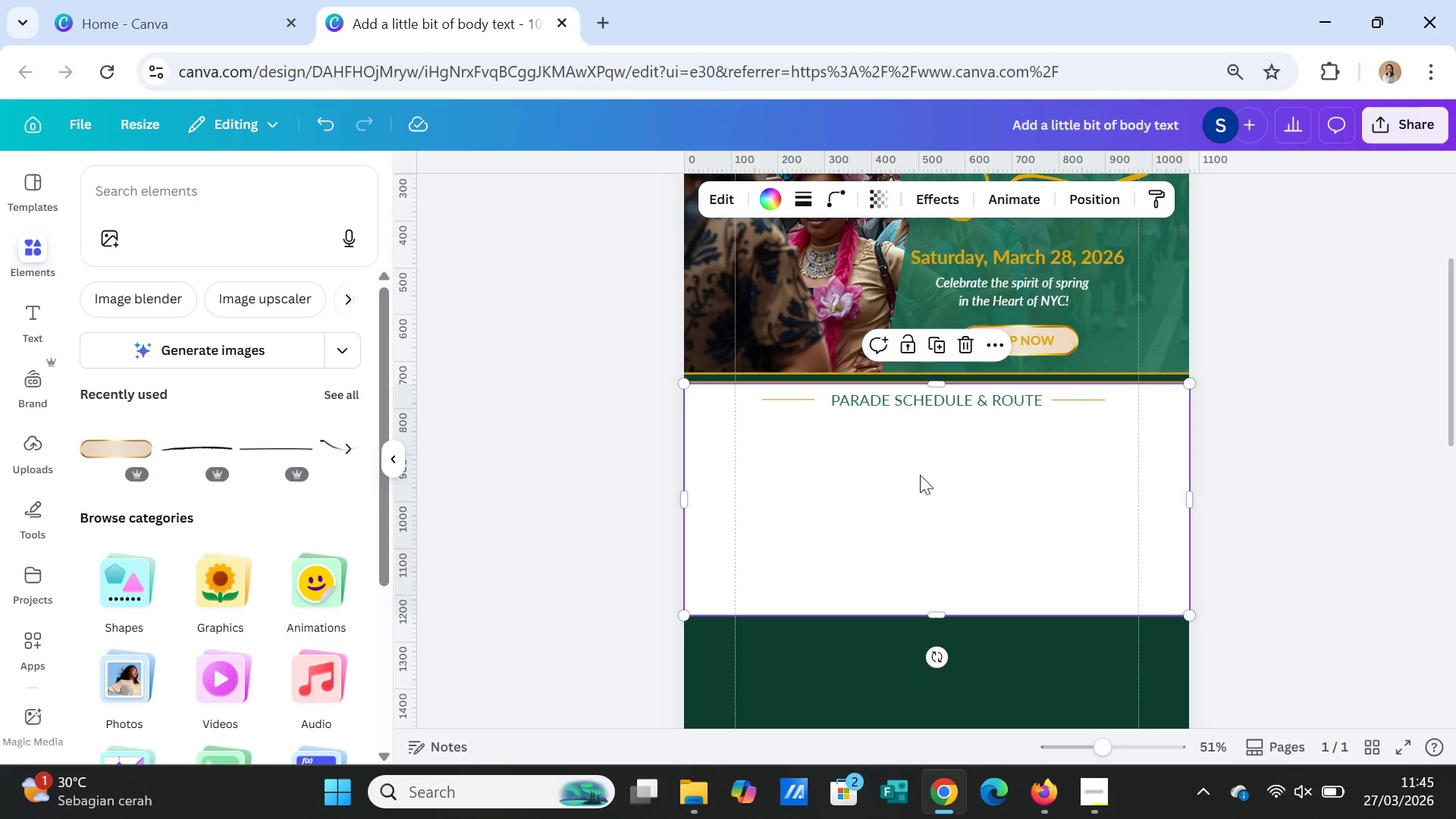 
left_click([918, 471])
 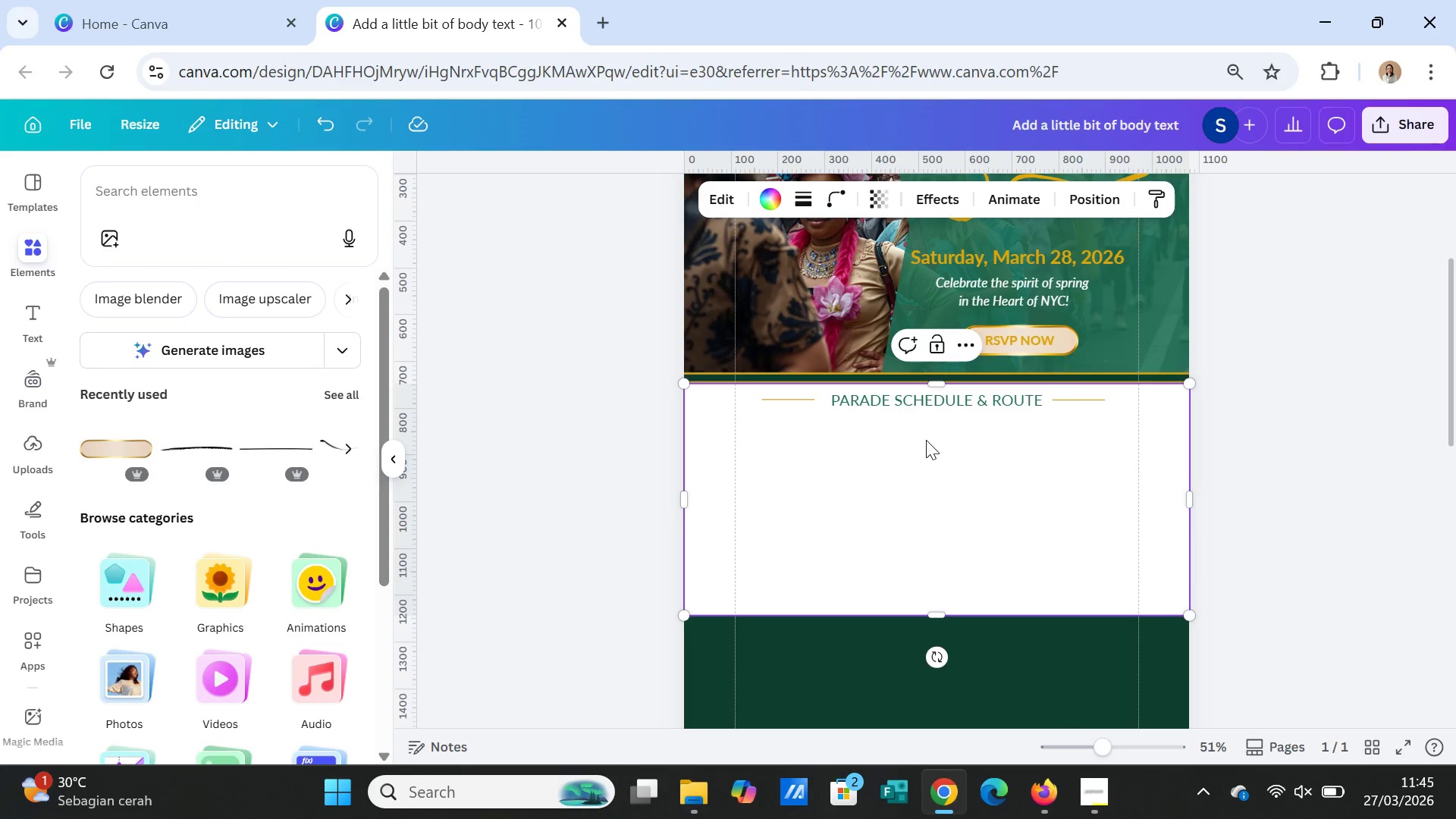 
left_click([955, 457])
 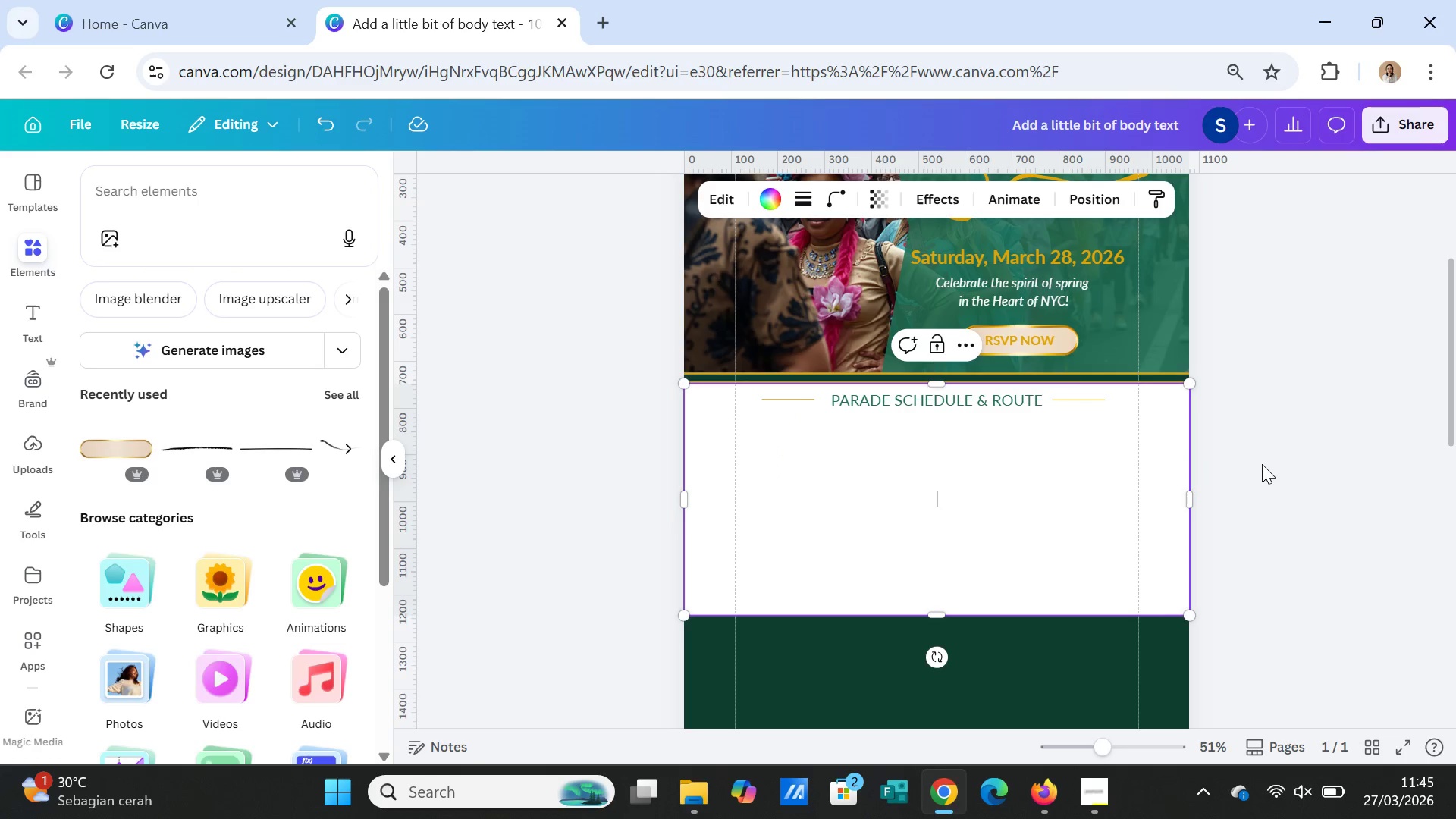 
left_click([1265, 464])
 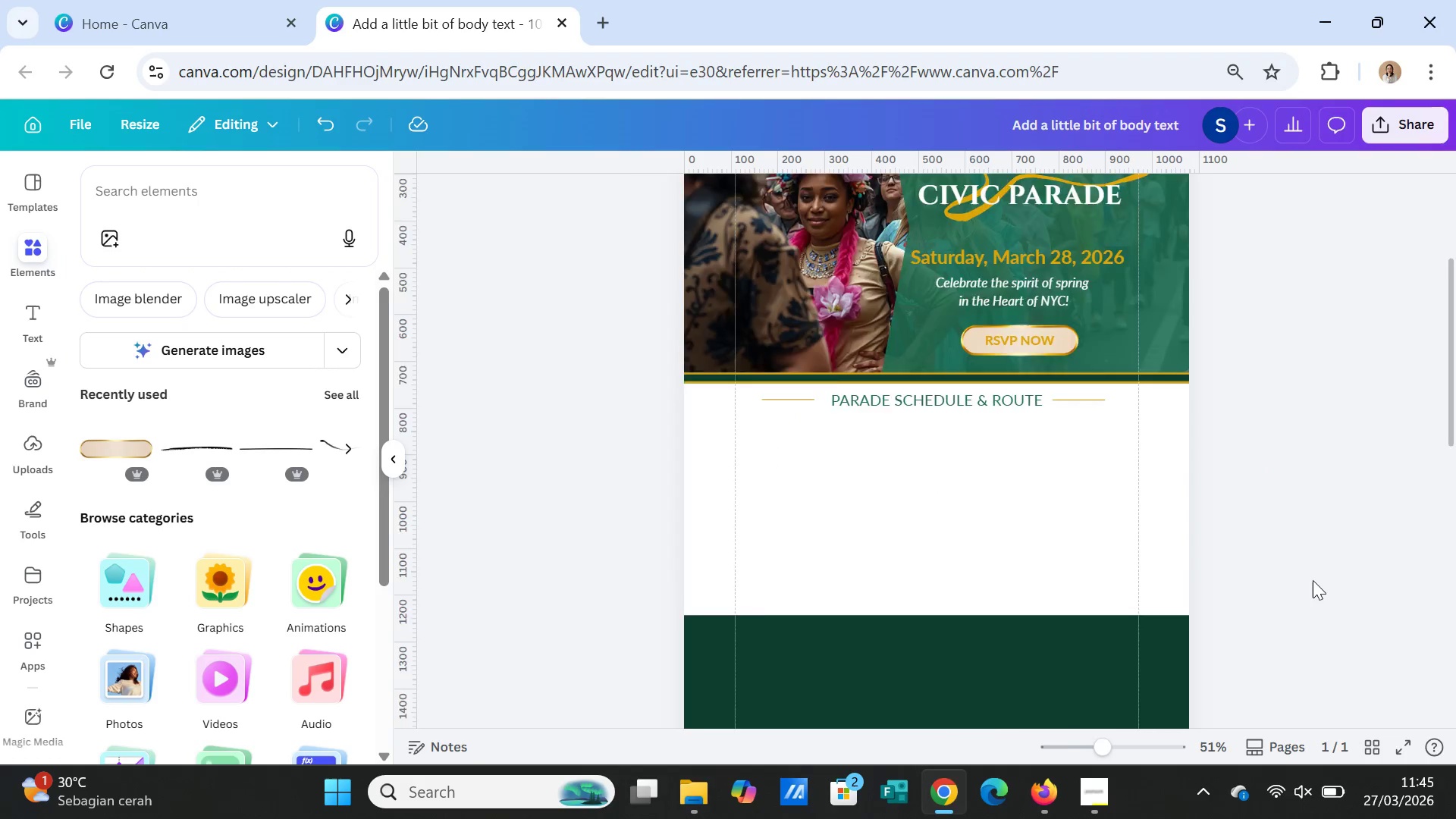 
scroll: coordinate [1313, 580], scroll_direction: up, amount: 3.0
 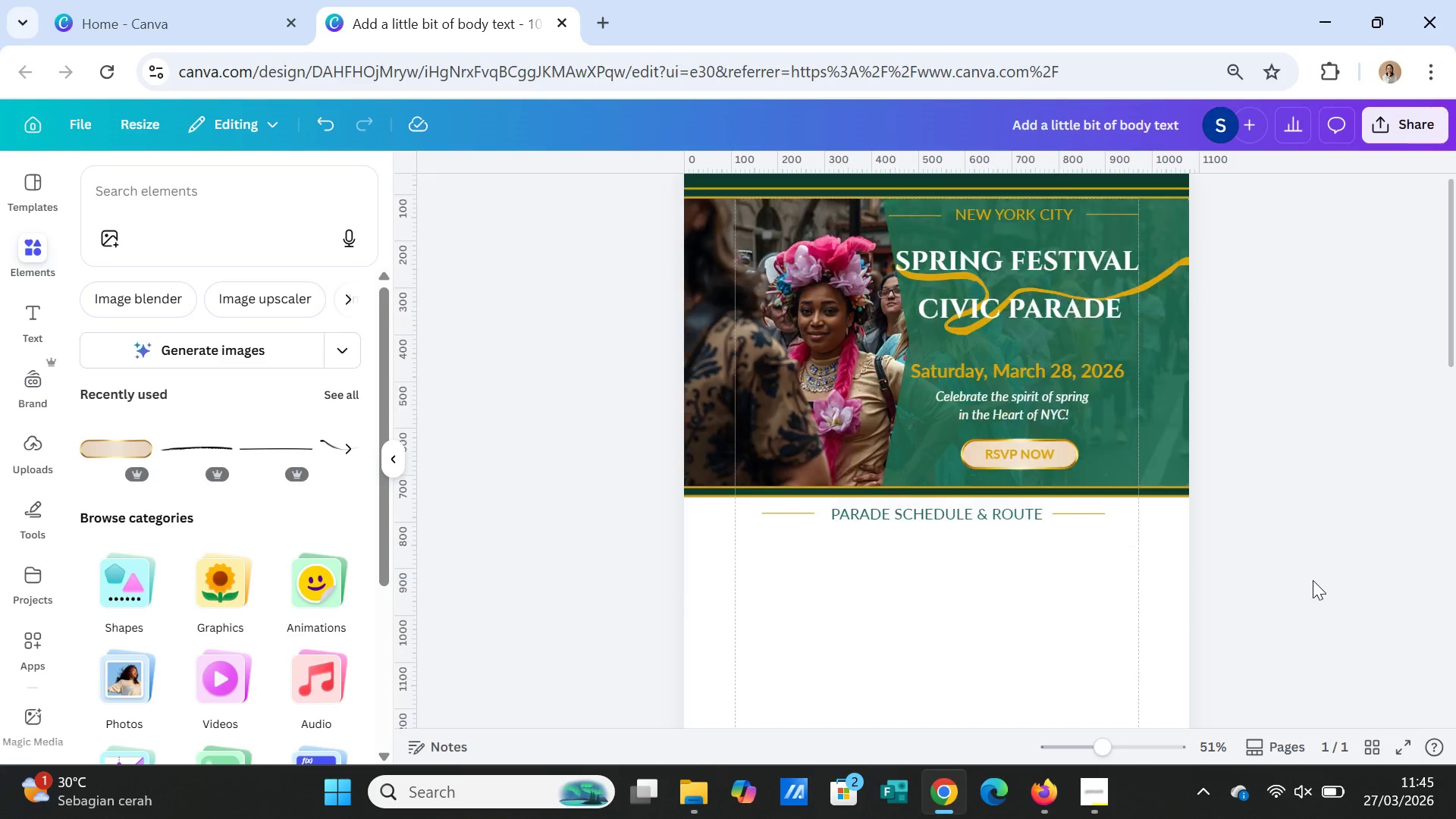 
scroll: coordinate [1313, 580], scroll_direction: down, amount: 2.0
 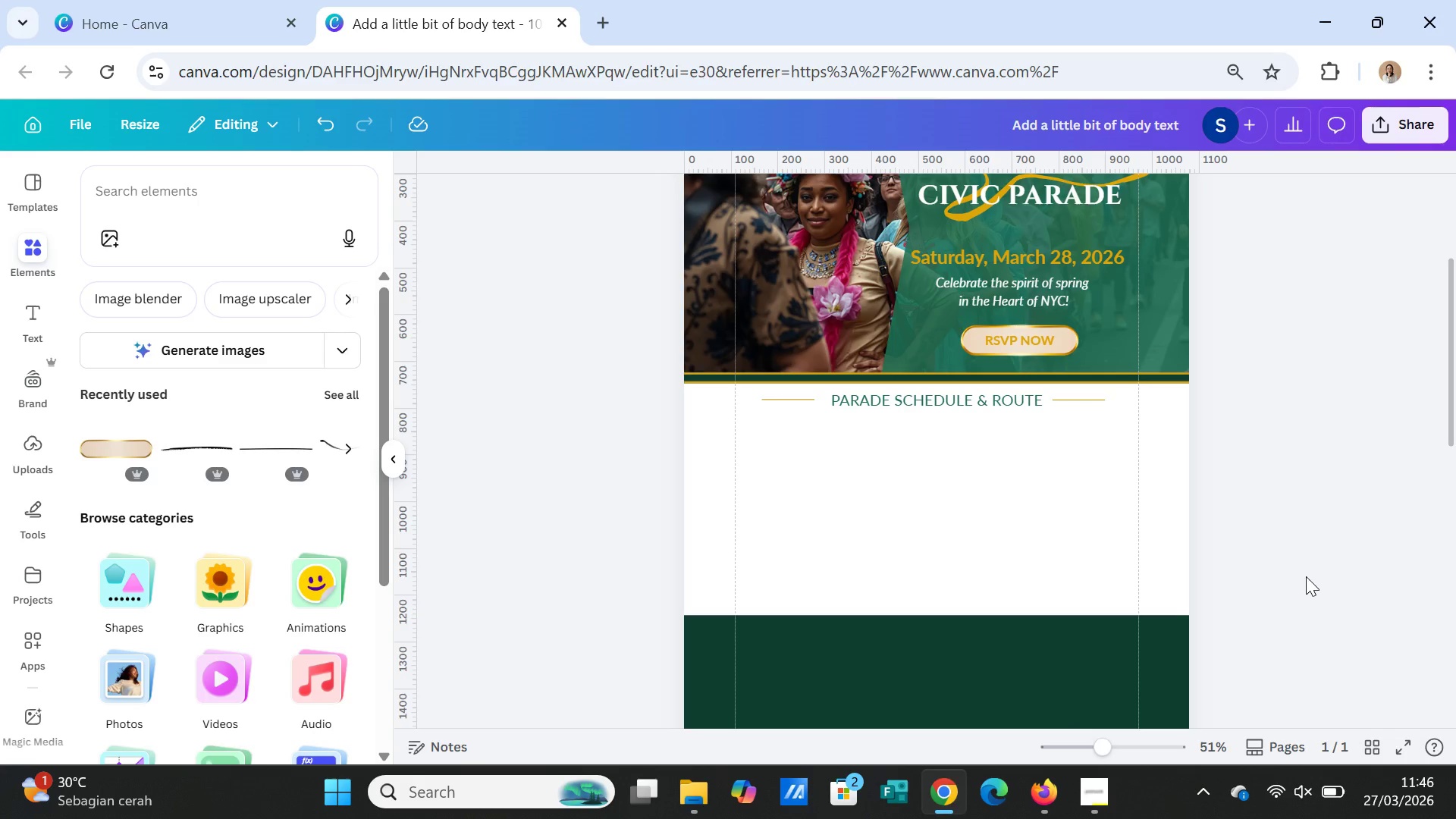 
wait(5.56)
 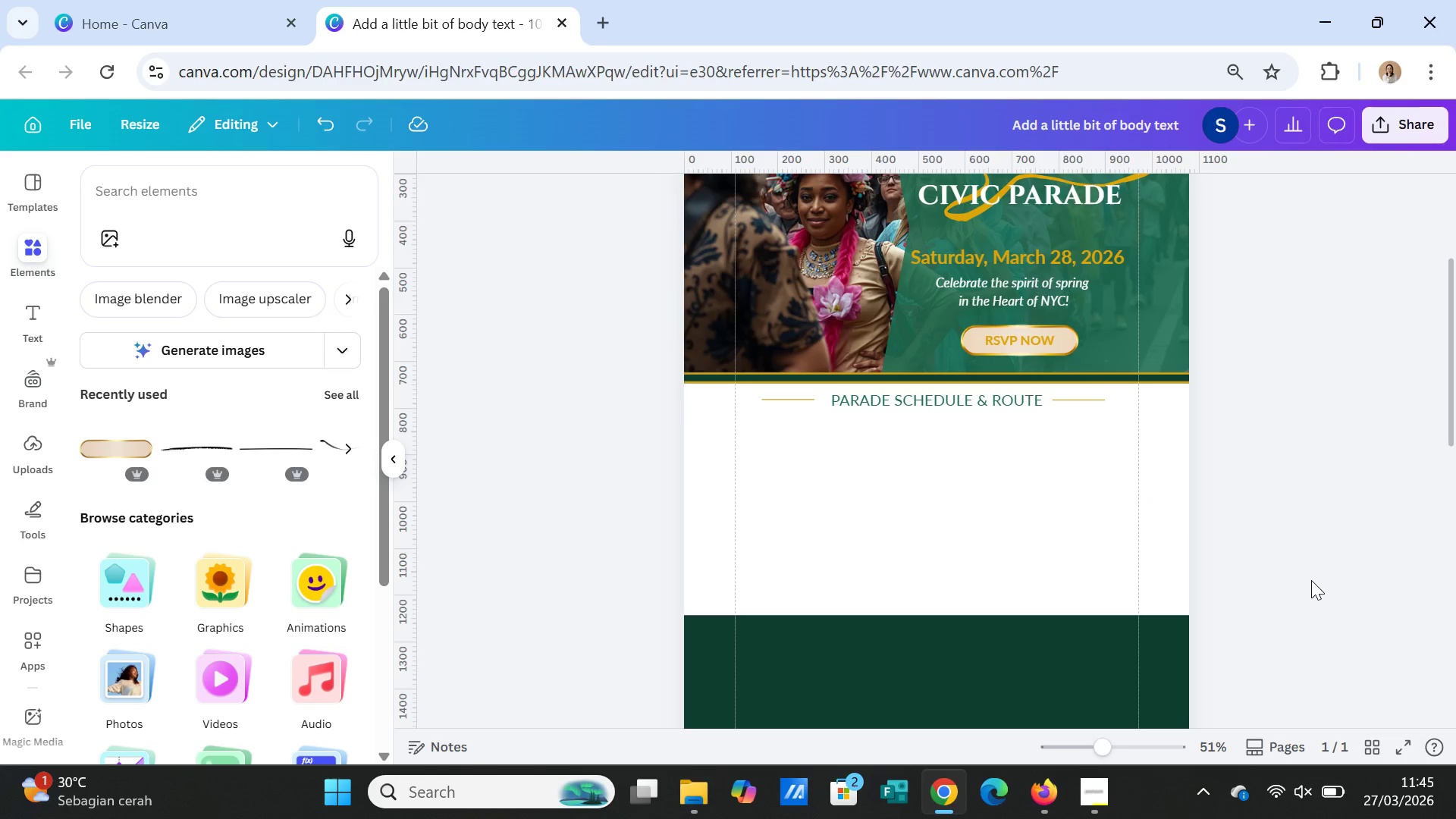 
left_click([26, 249])
 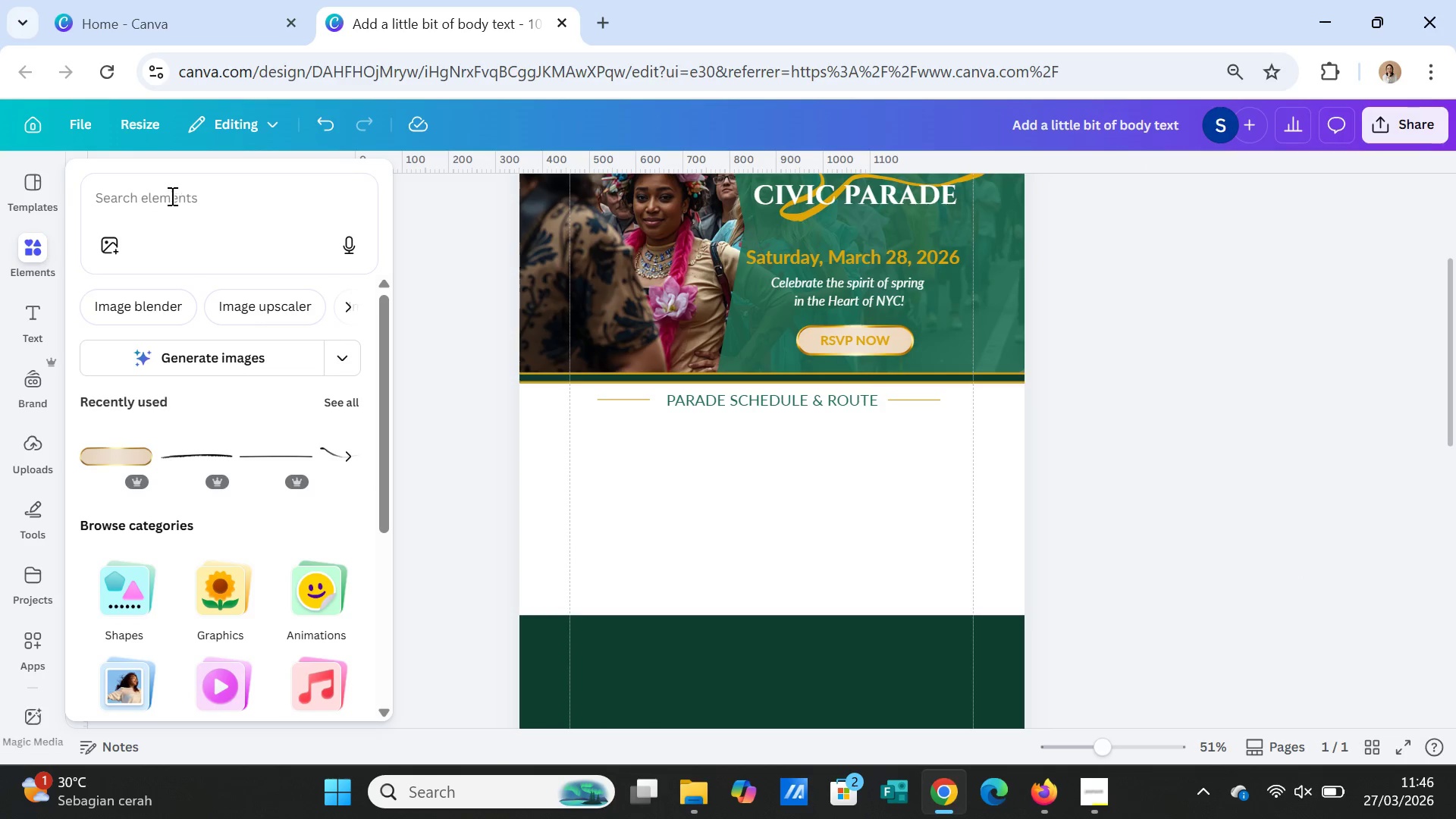 
left_click([171, 195])
 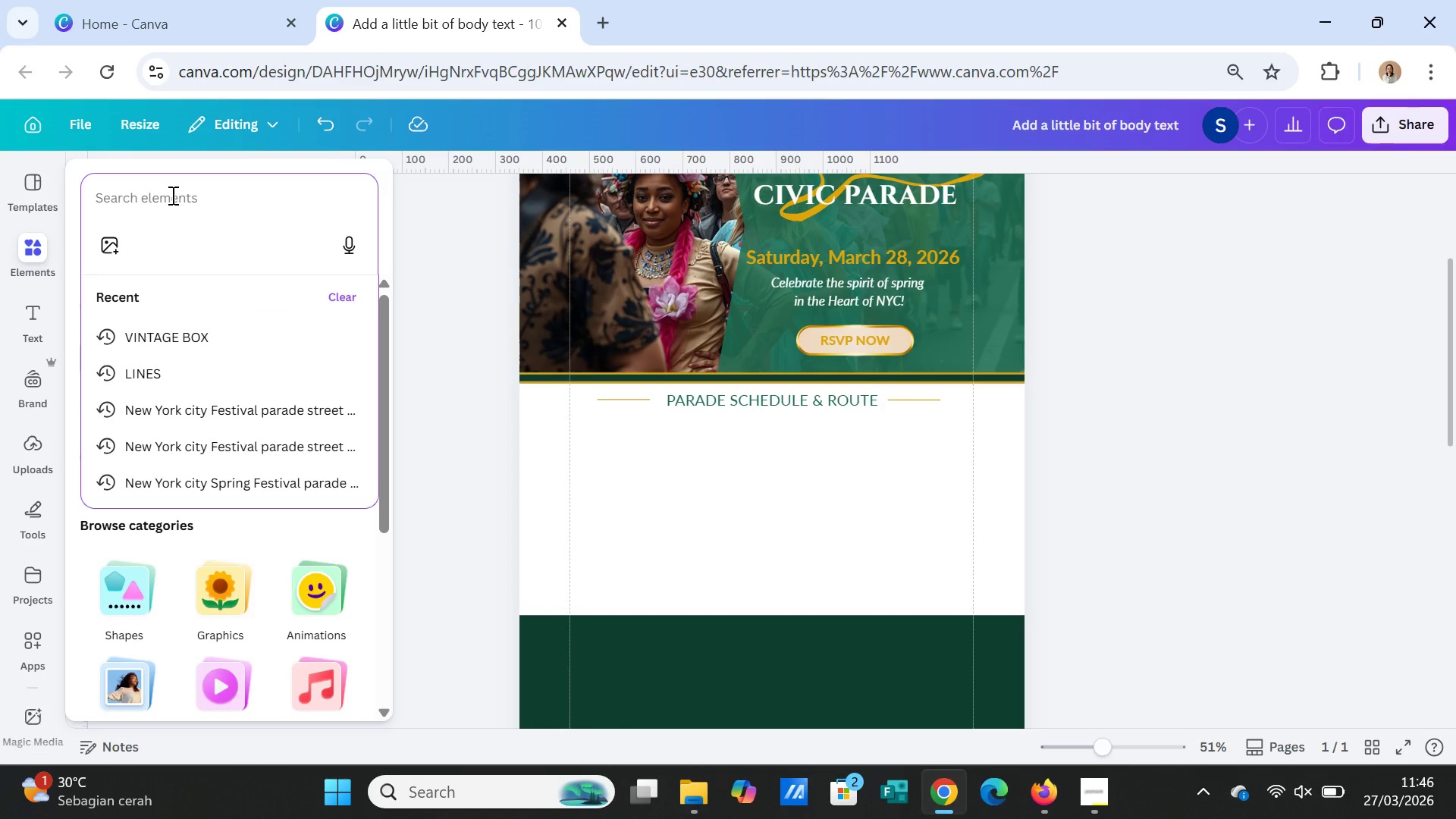 
type(MAP)
 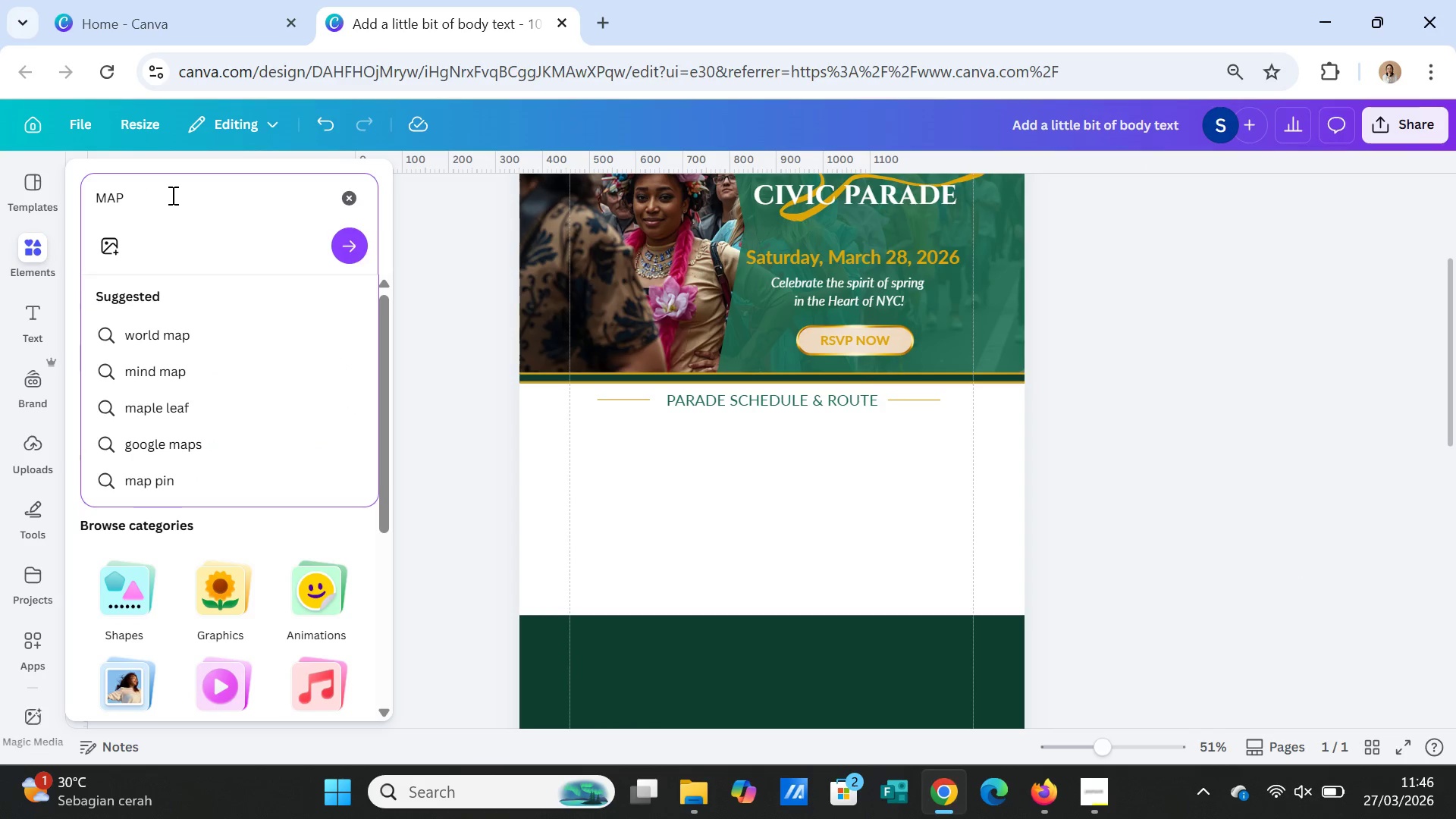 
wait(6.42)
 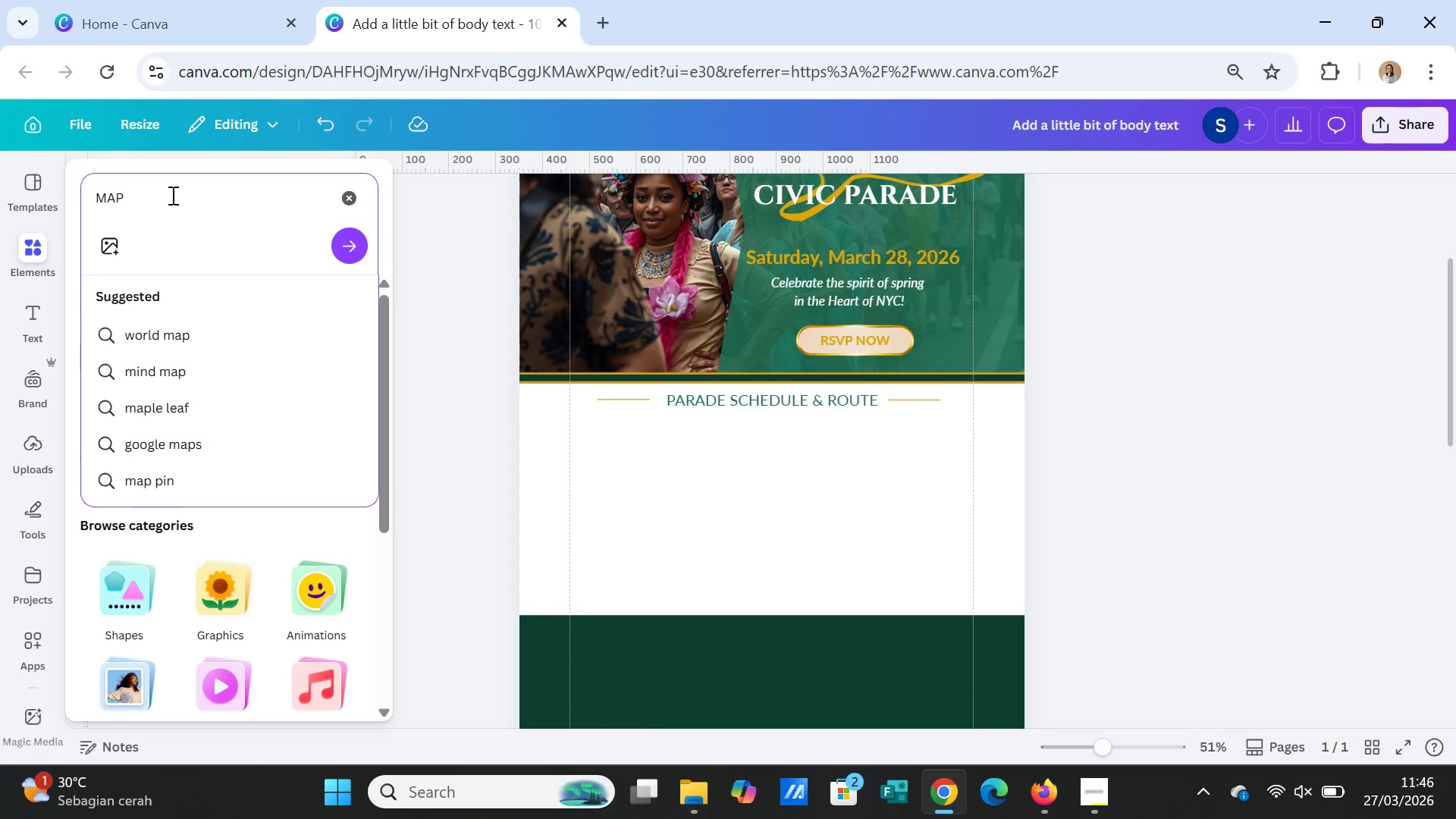 
type( STREET)
 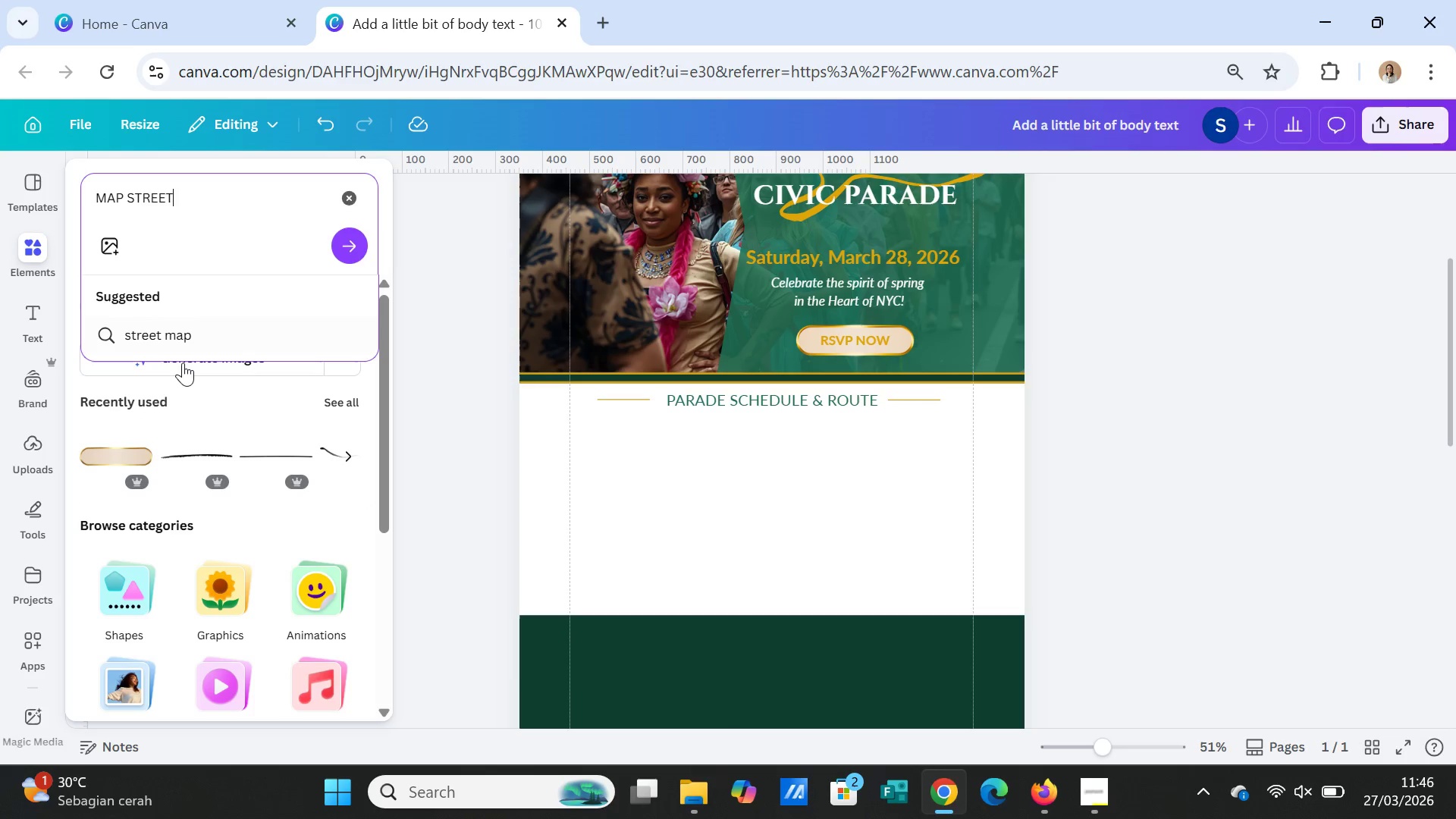 
left_click([178, 339])
 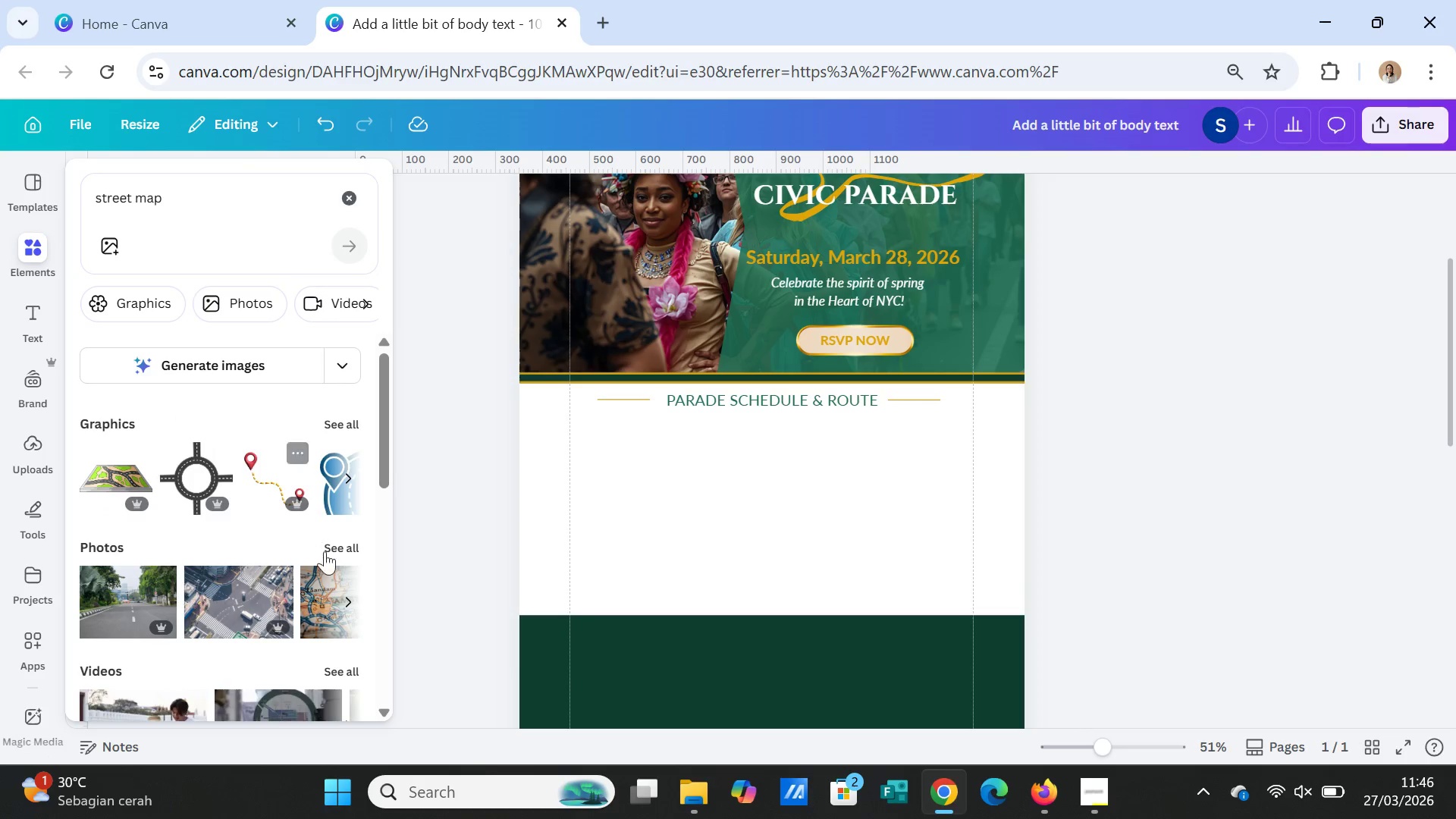 
left_click([357, 420])
 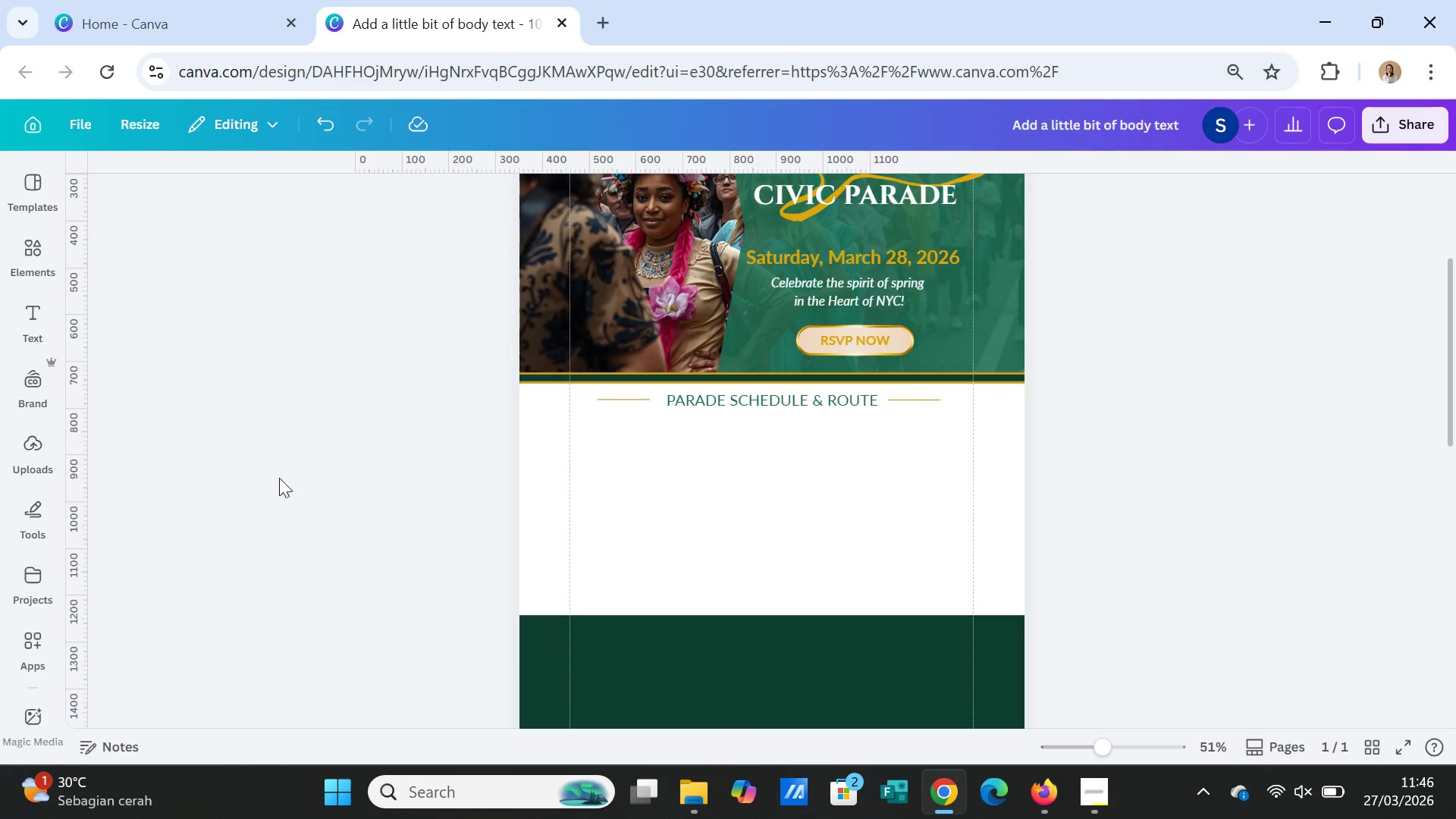 
left_click([52, 254])
 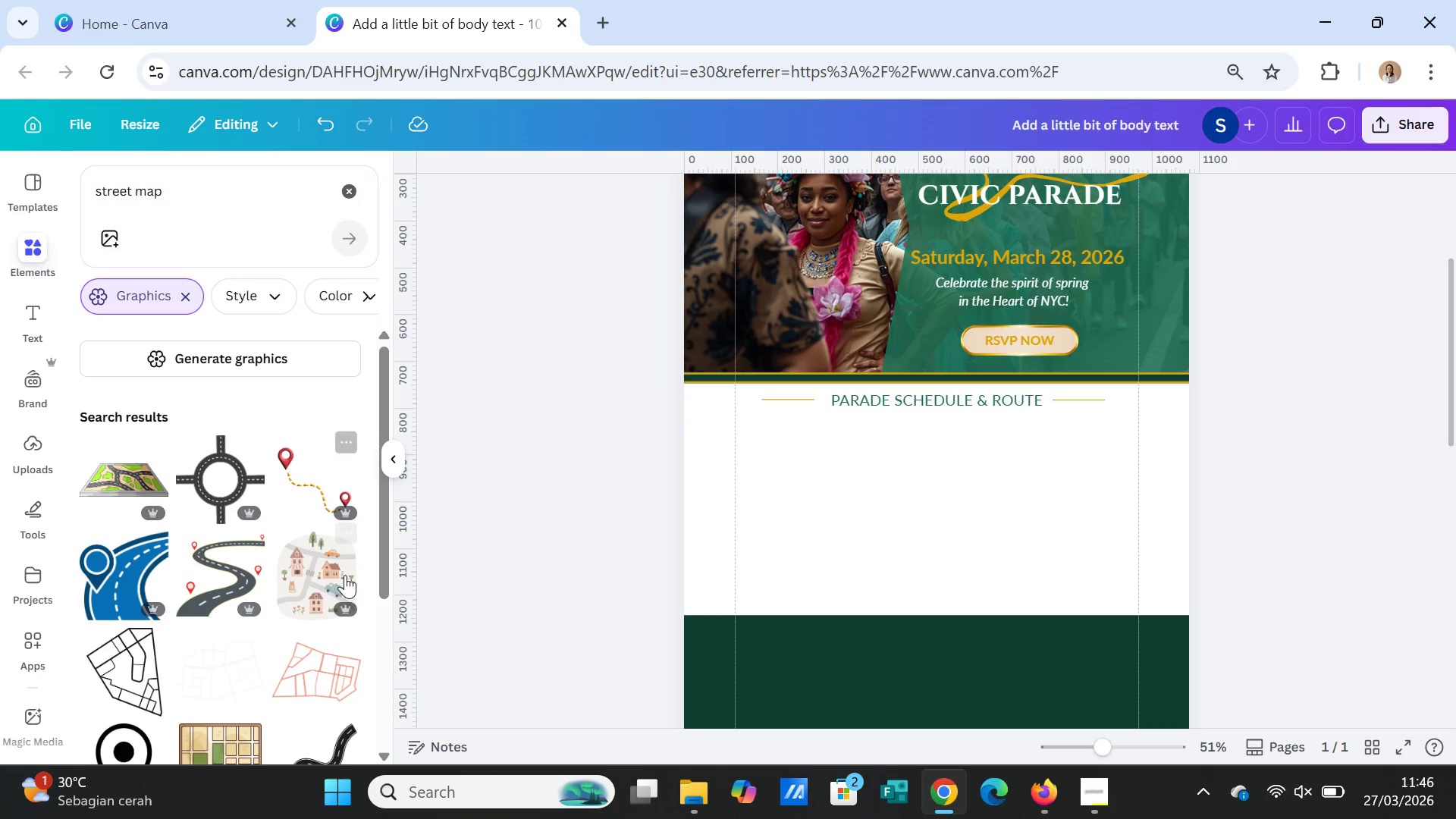 
scroll: coordinate [335, 553], scroll_direction: down, amount: 11.0
 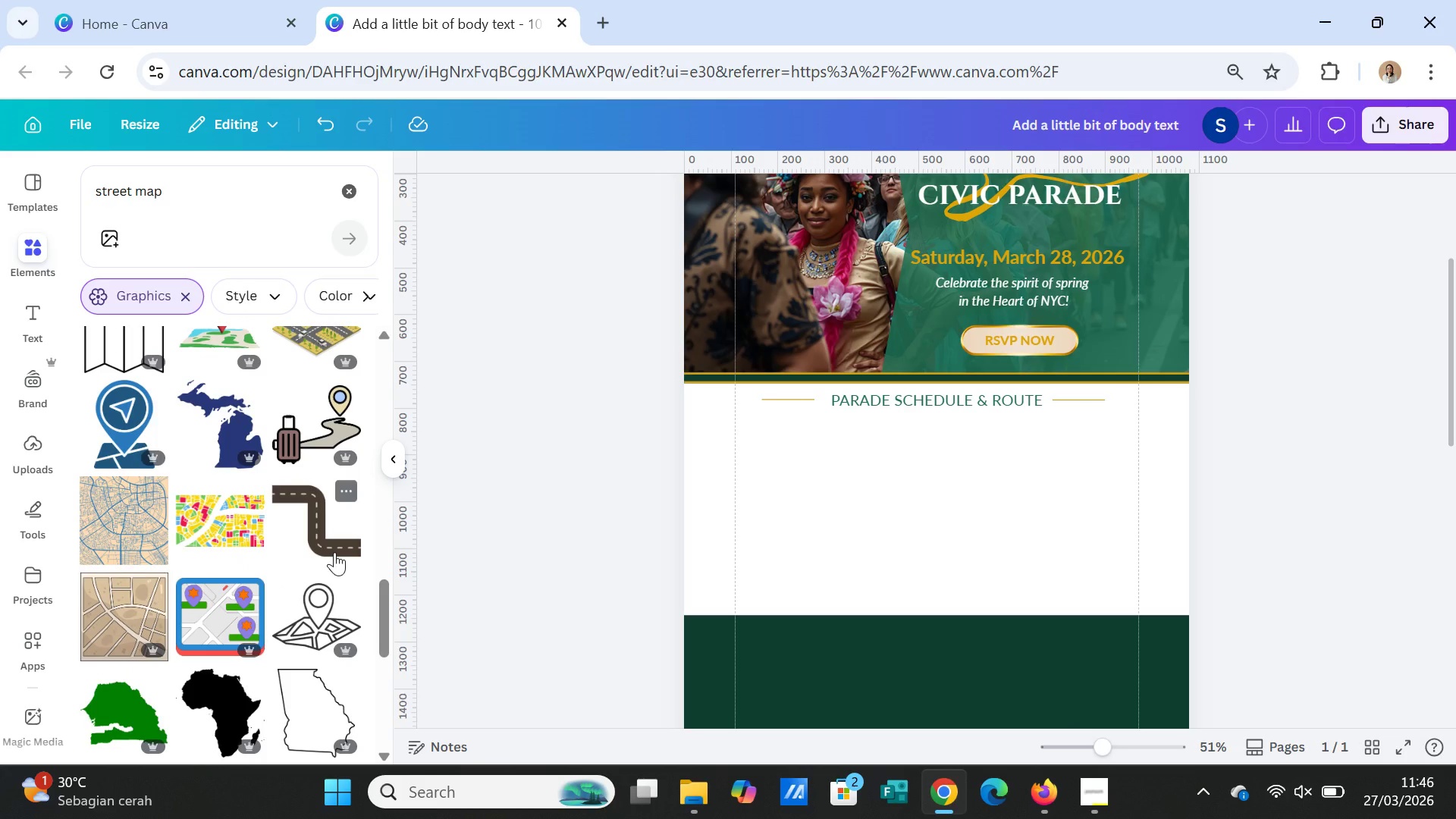 
scroll: coordinate [265, 574], scroll_direction: down, amount: 4.0
 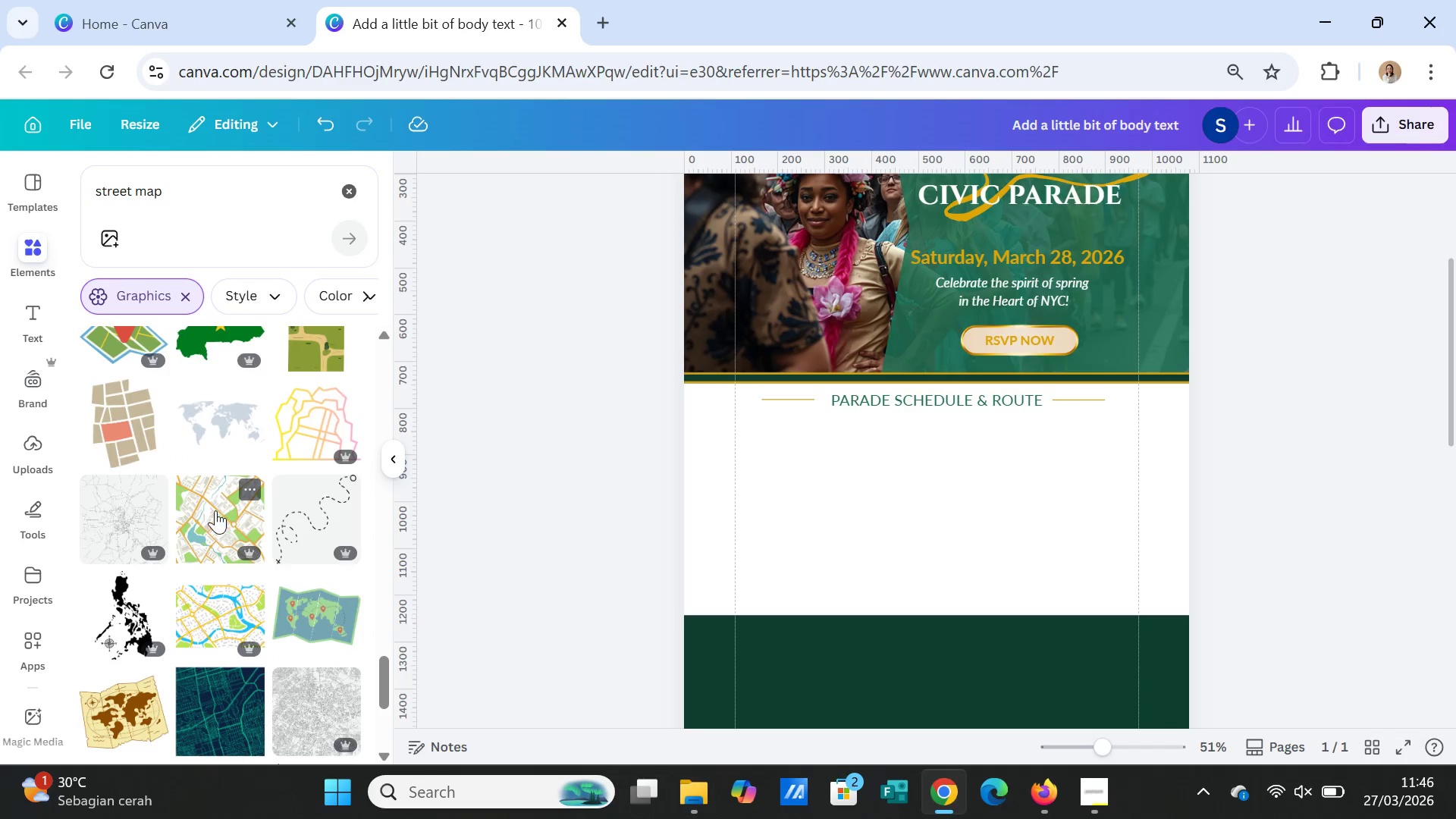 
wait(6.5)
 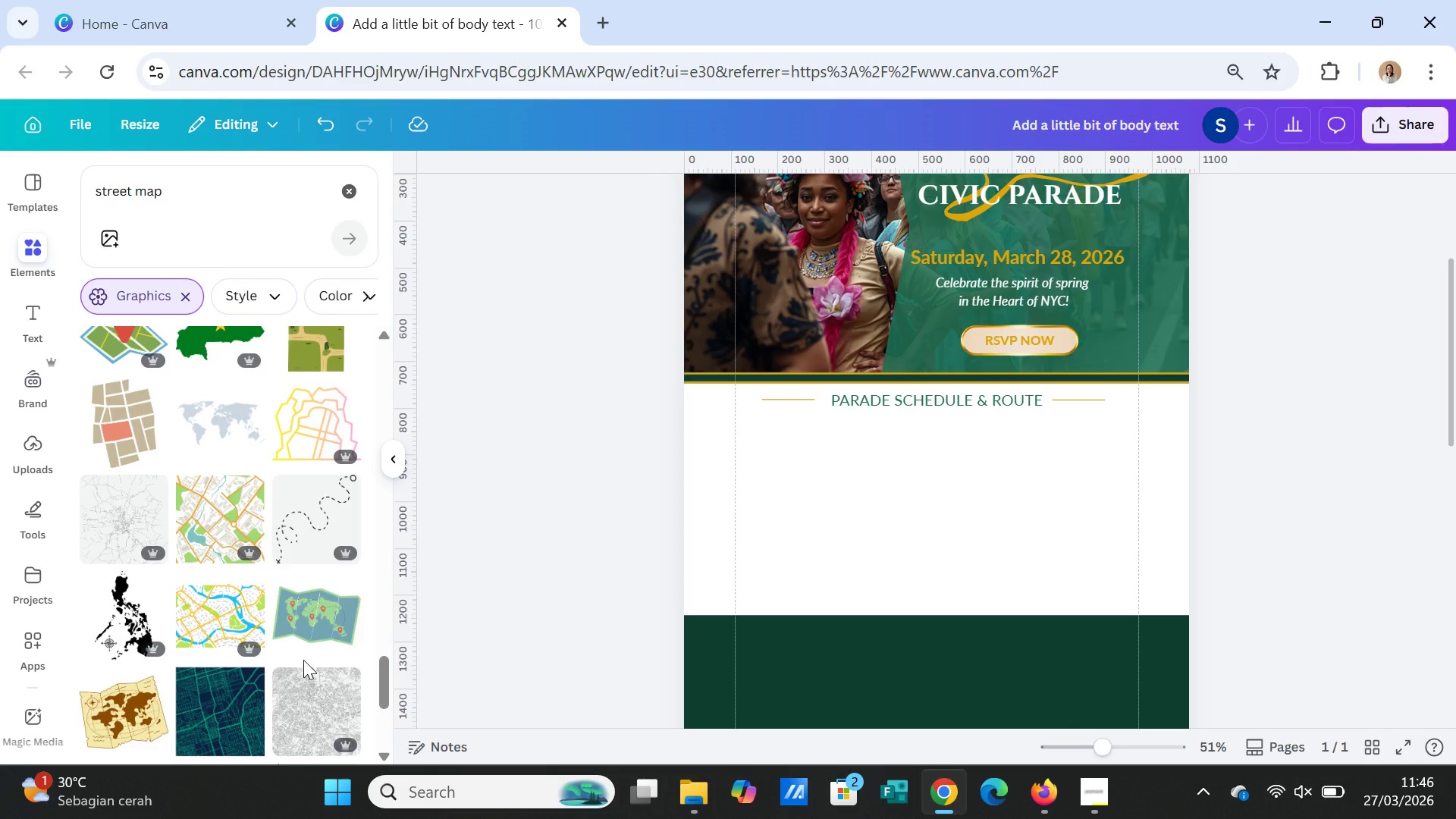 
left_click_drag(start_coordinate=[934, 698], to_coordinate=[1084, 467])
 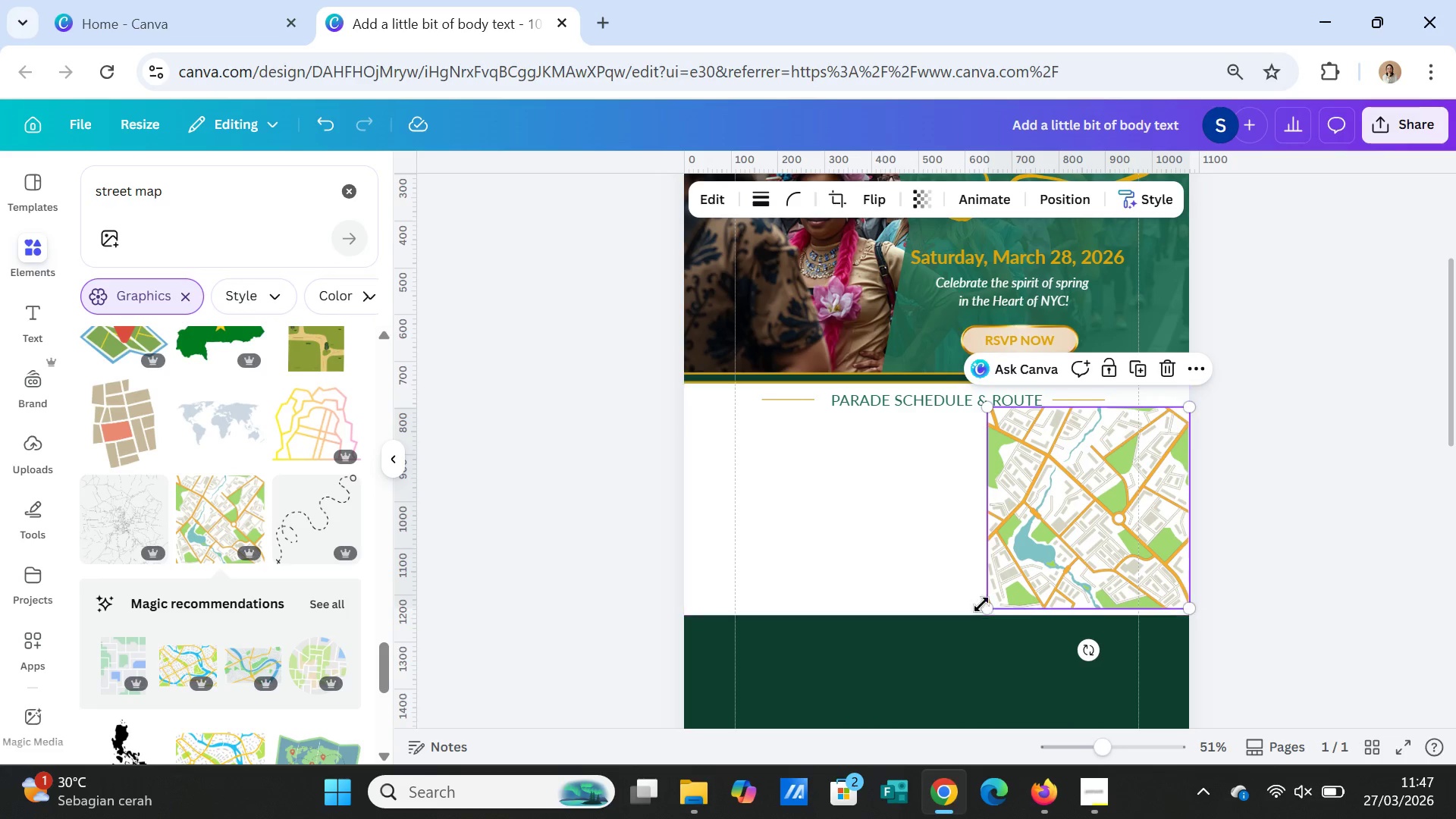 
left_click_drag(start_coordinate=[987, 604], to_coordinate=[999, 581])
 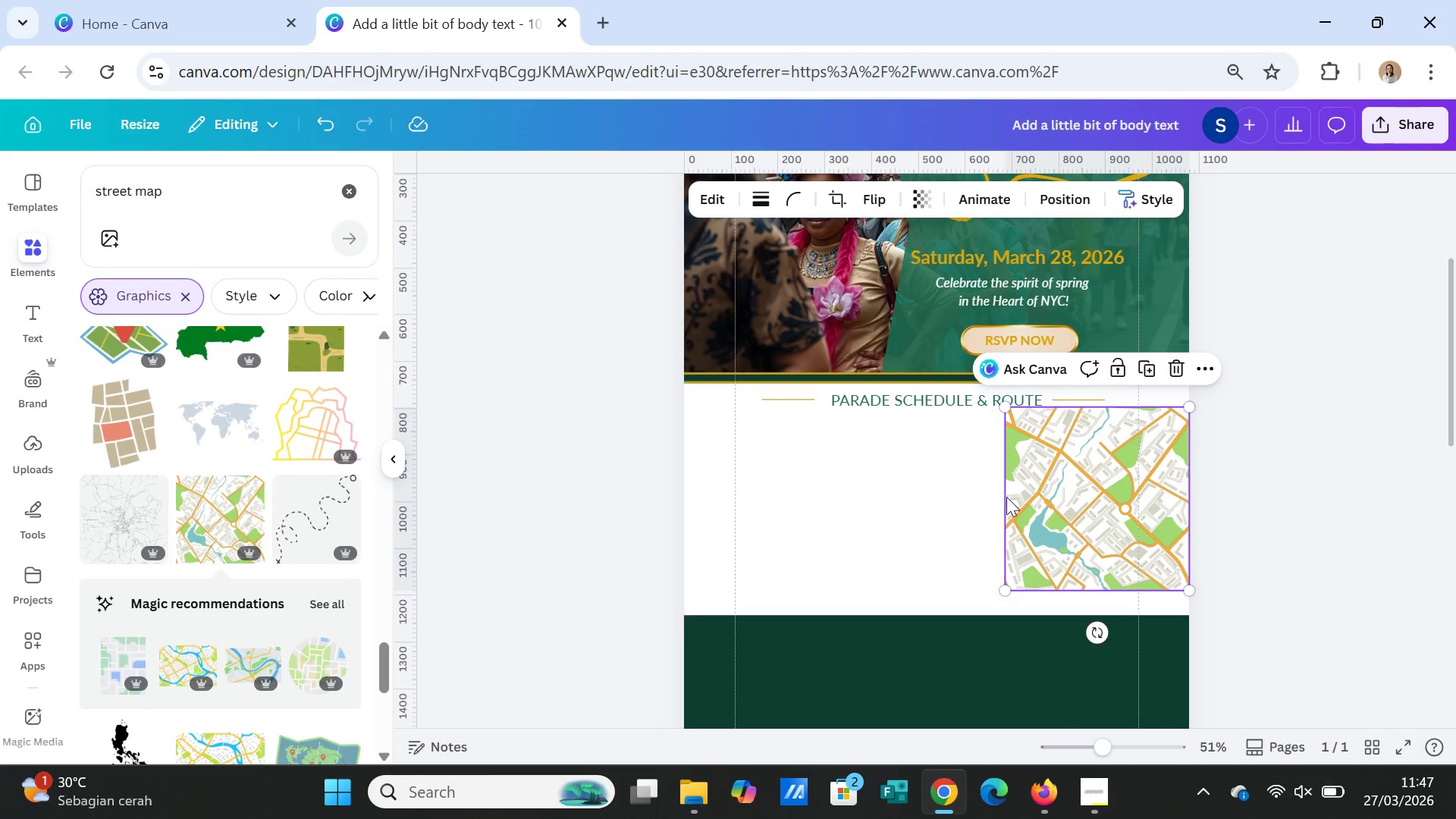 
left_click([1021, 492])
 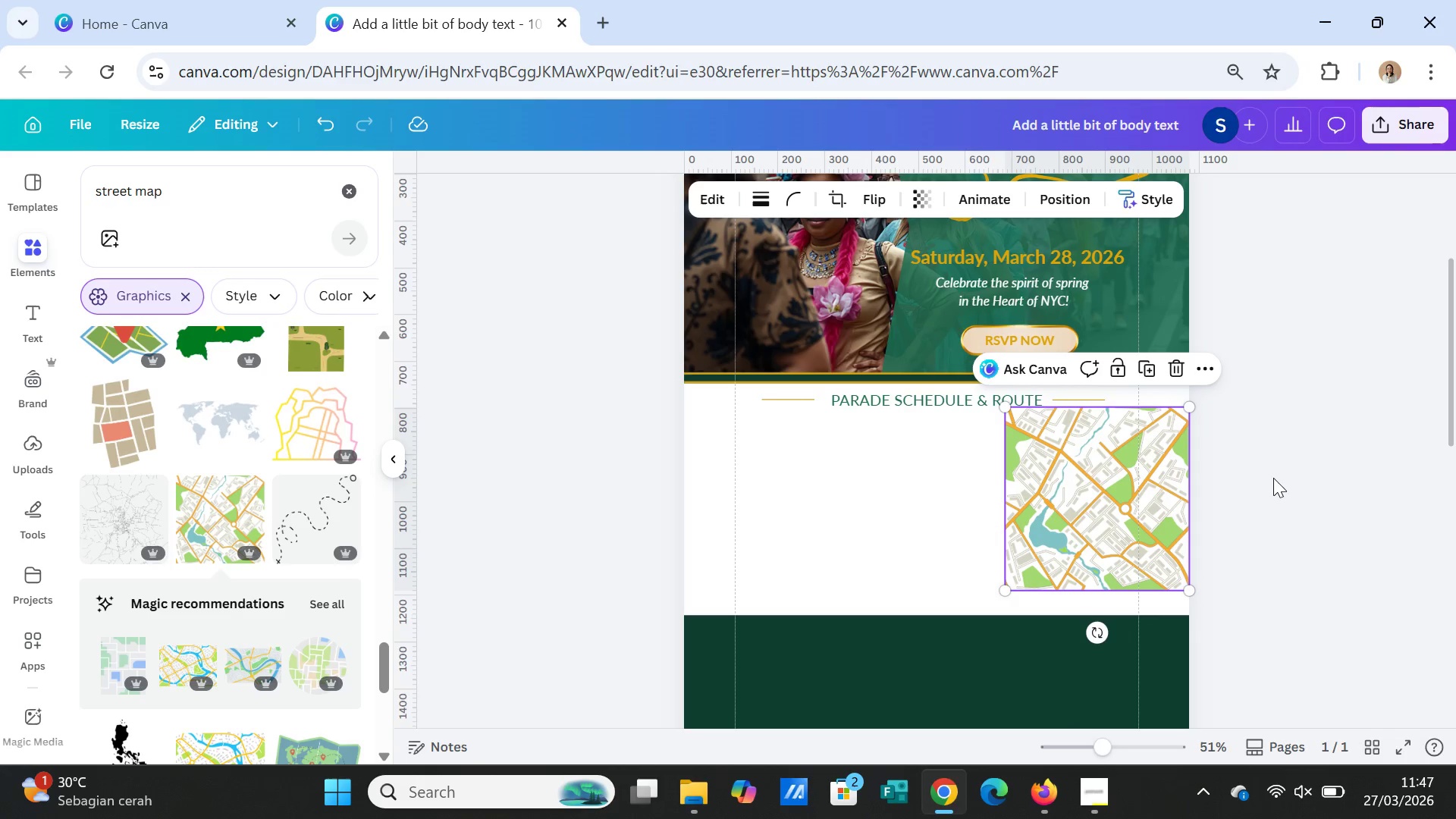 
left_click([1274, 477])
 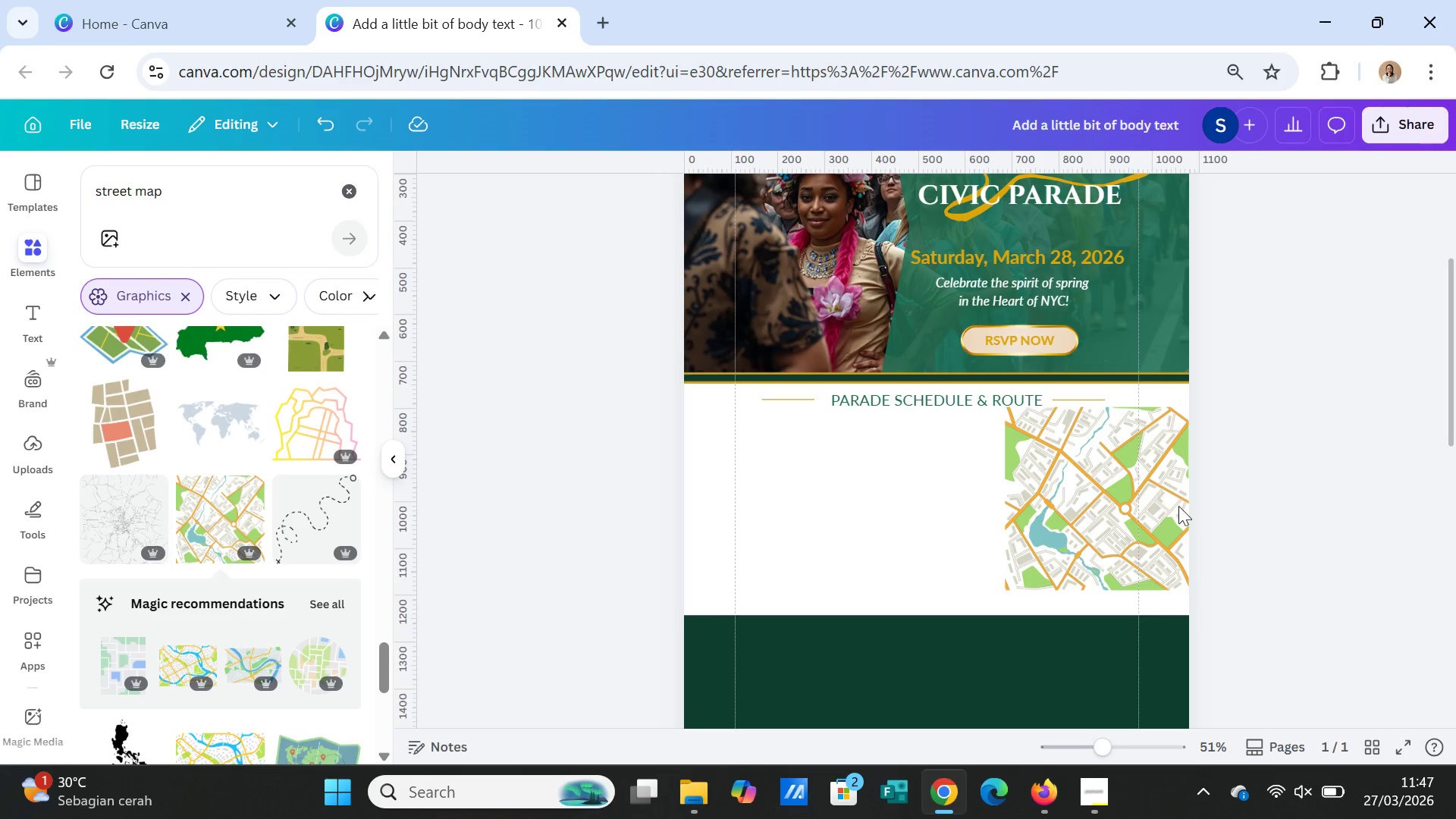 
left_click([1107, 517])
 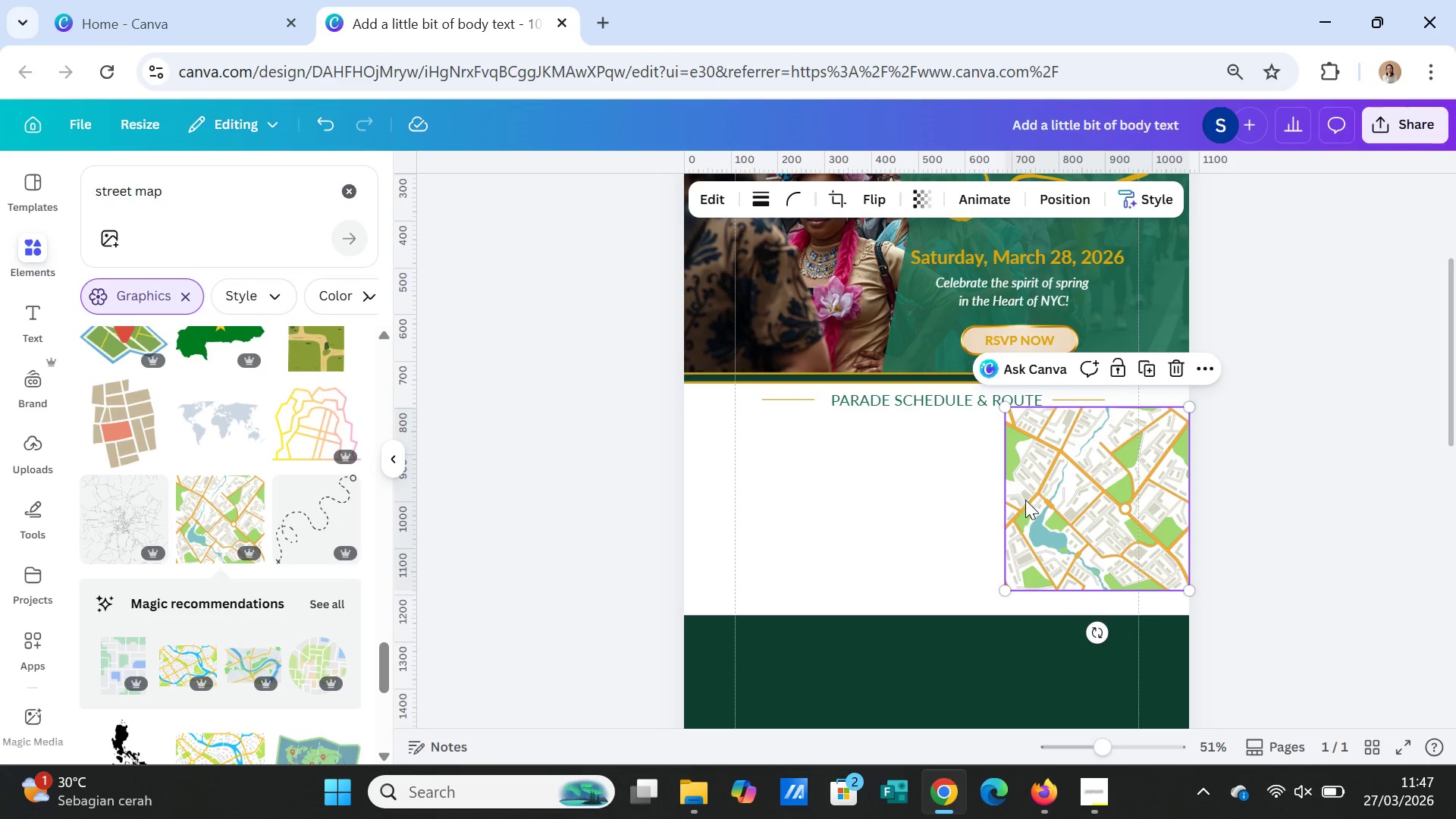 
scroll: coordinate [317, 640], scroll_direction: down, amount: 3.0
 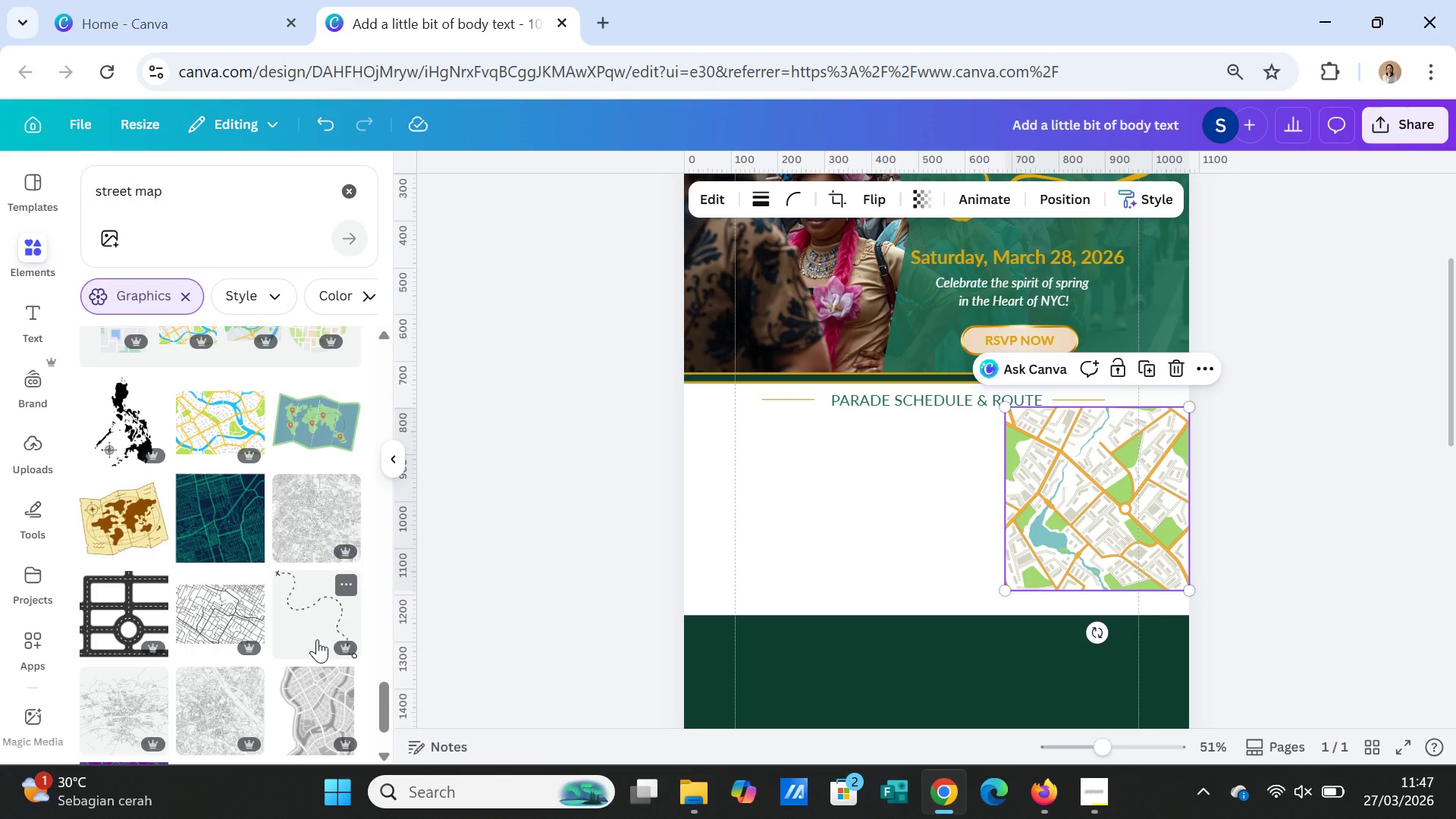 
wait(17.64)
 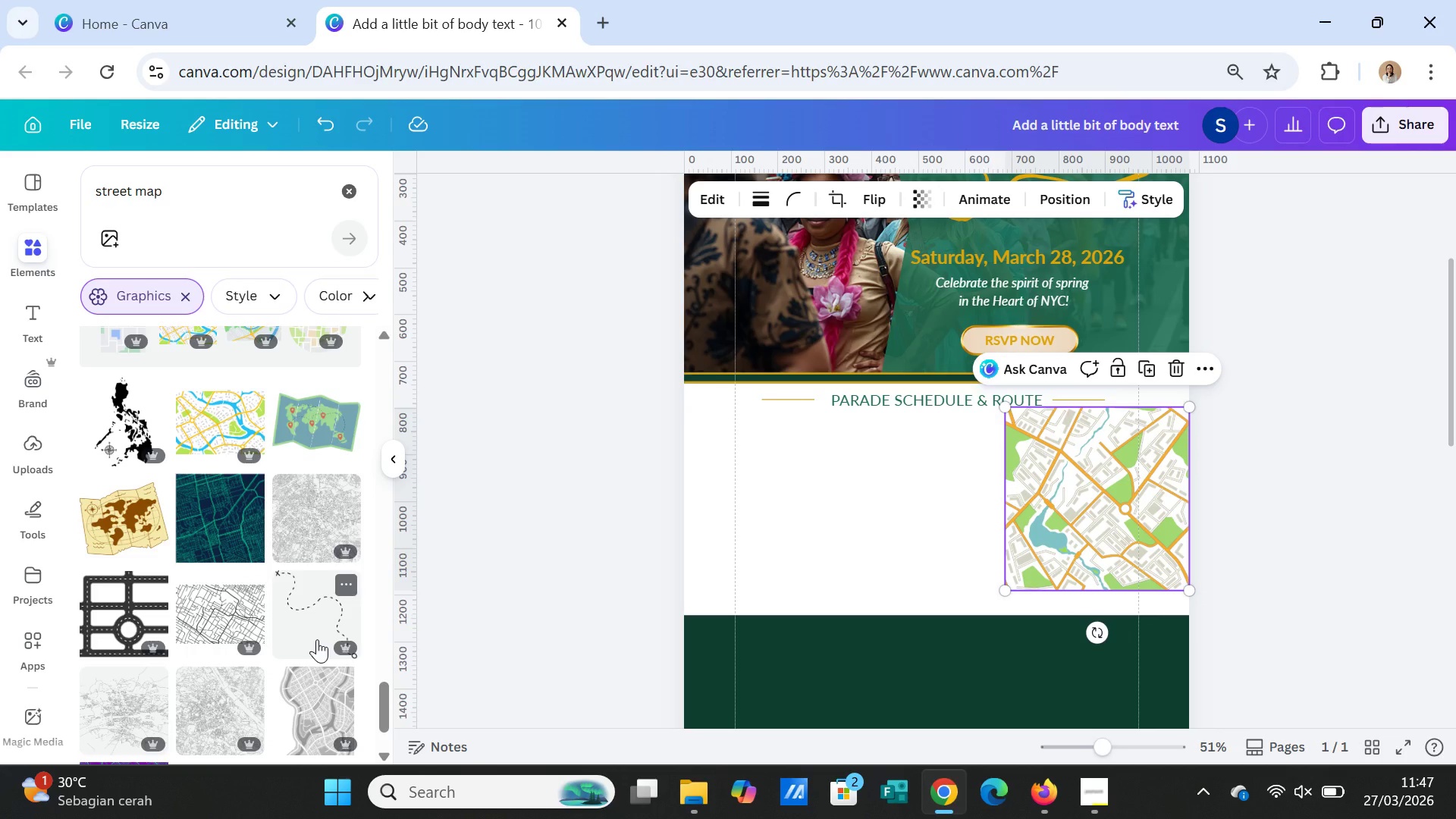 
key(Delete)
 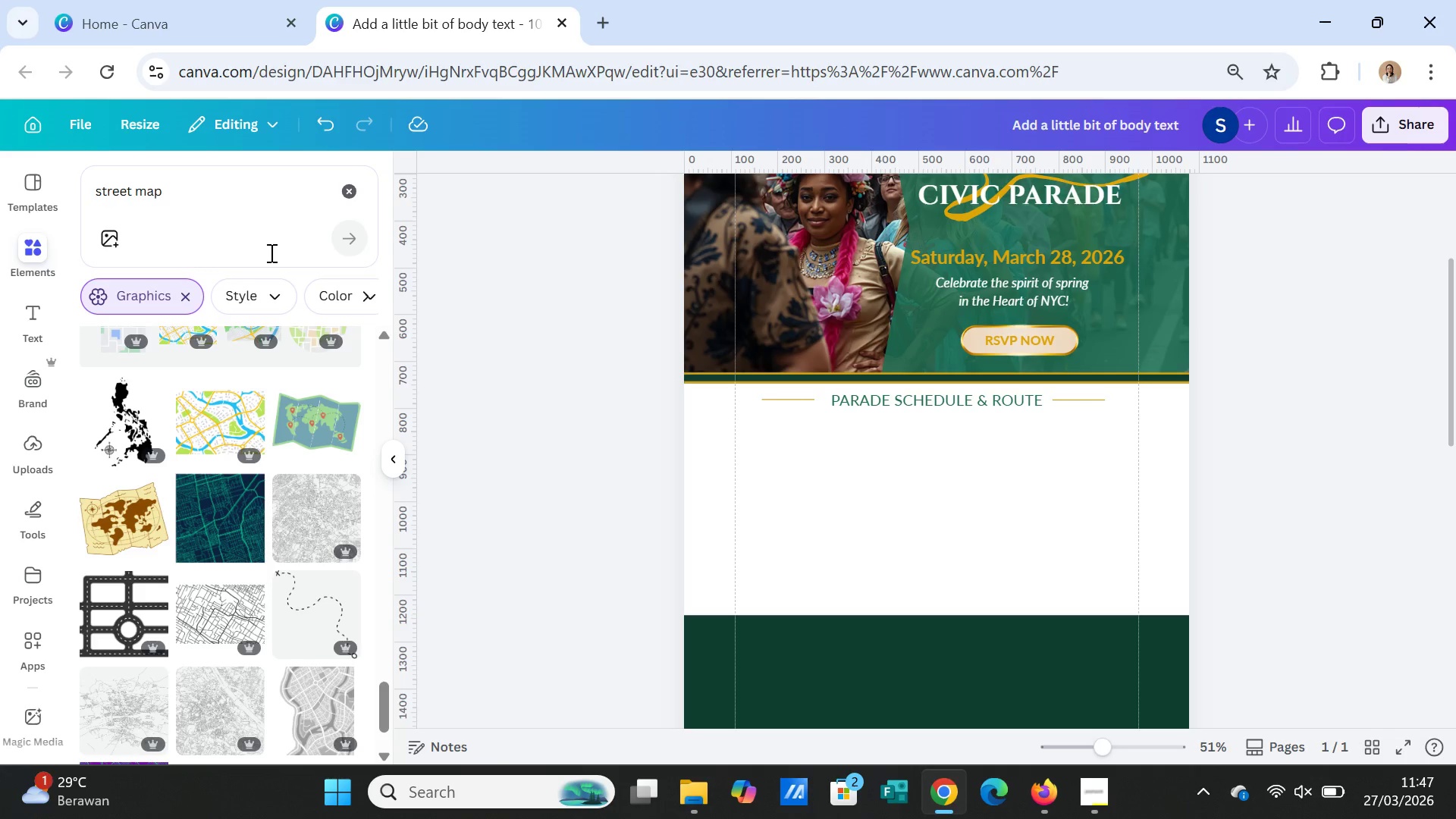 
left_click_drag(start_coordinate=[235, 190], to_coordinate=[0, 184])
 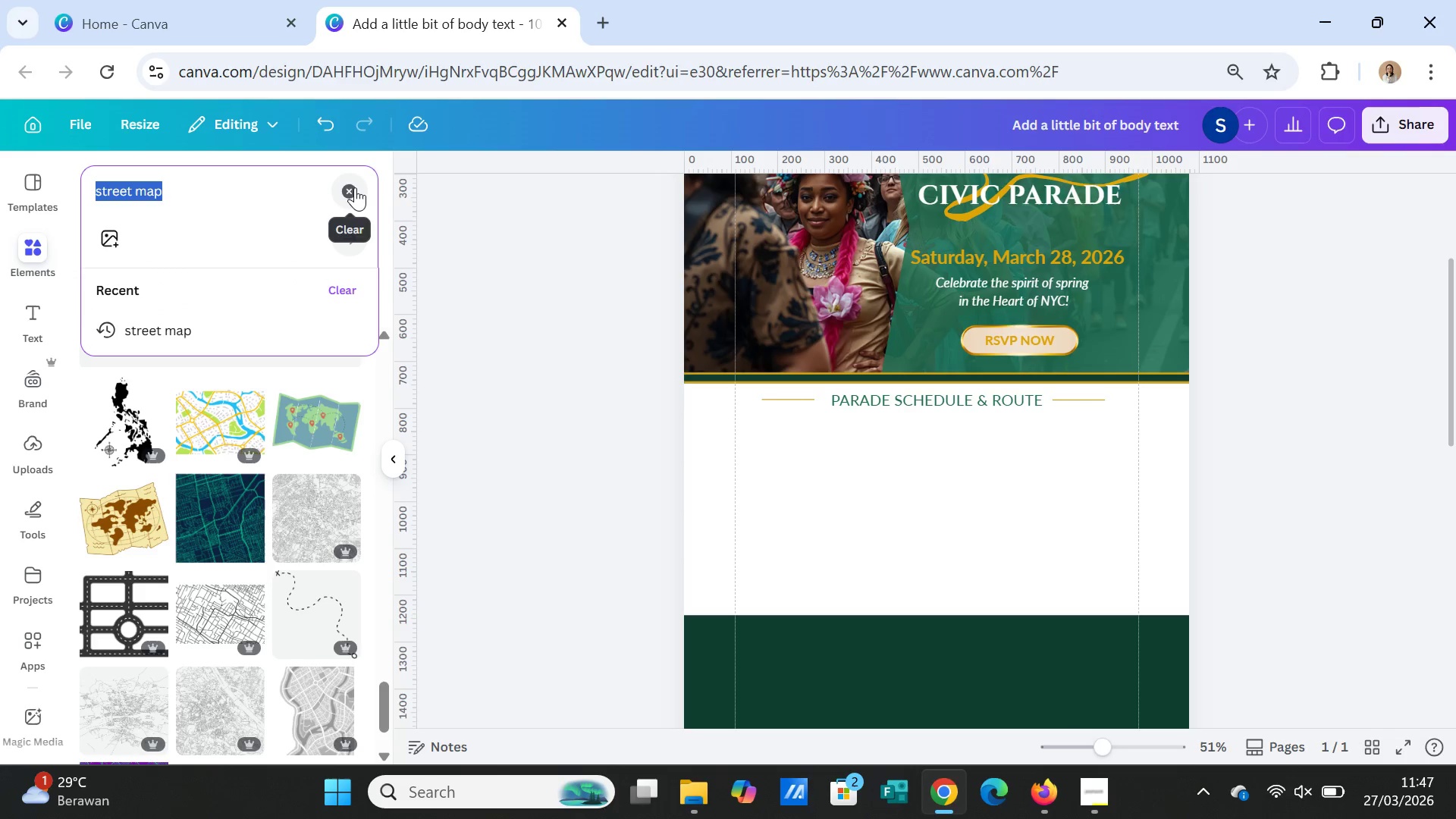 
left_click([355, 187])
 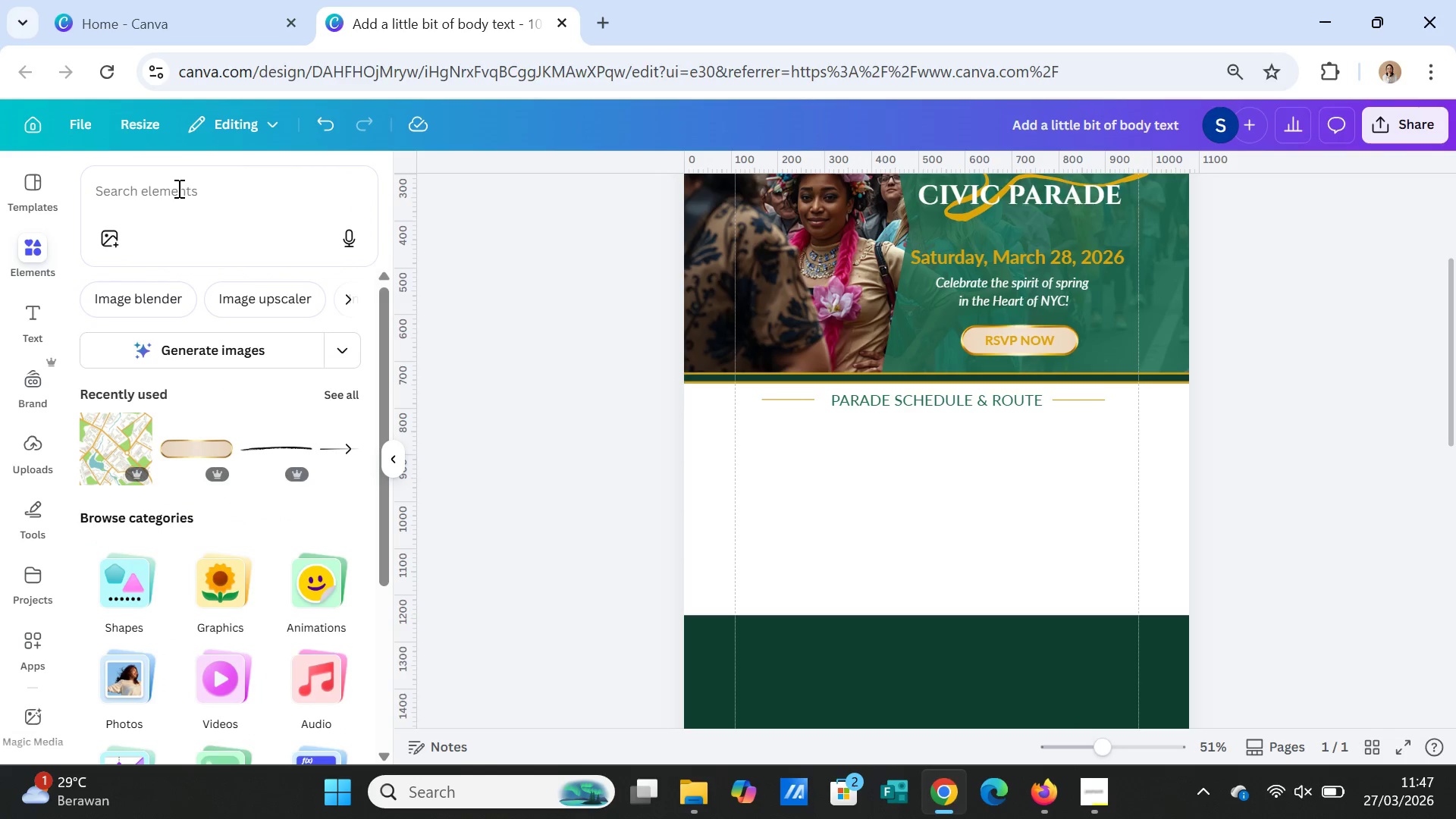 
left_click([177, 188])
 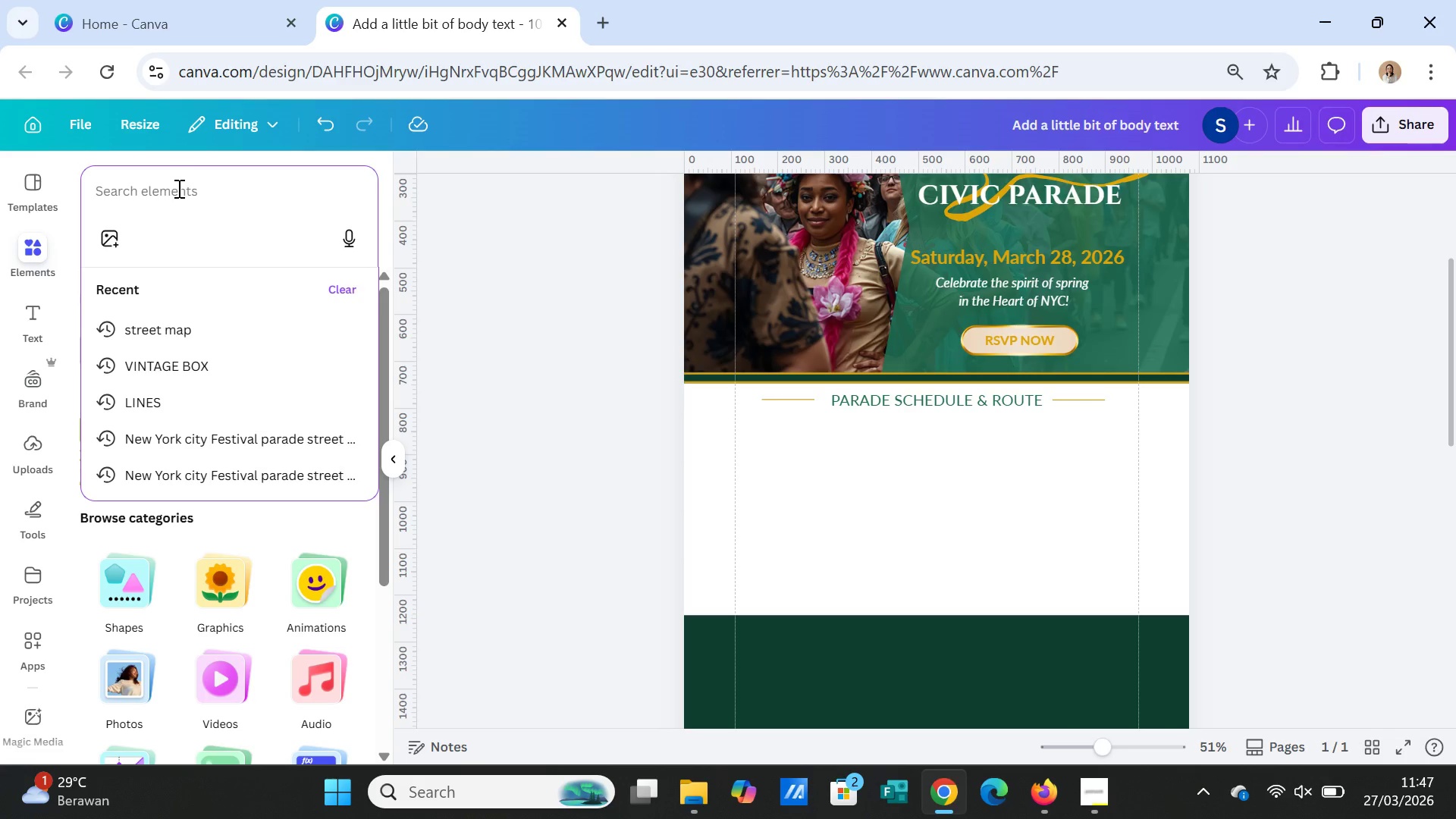 
type(NEW YORK NAP ILUSTRAT)
key(Backspace)
key(Backspace)
key(Backspace)
key(Backspace)
key(Backspace)
type(cty route map clean)
 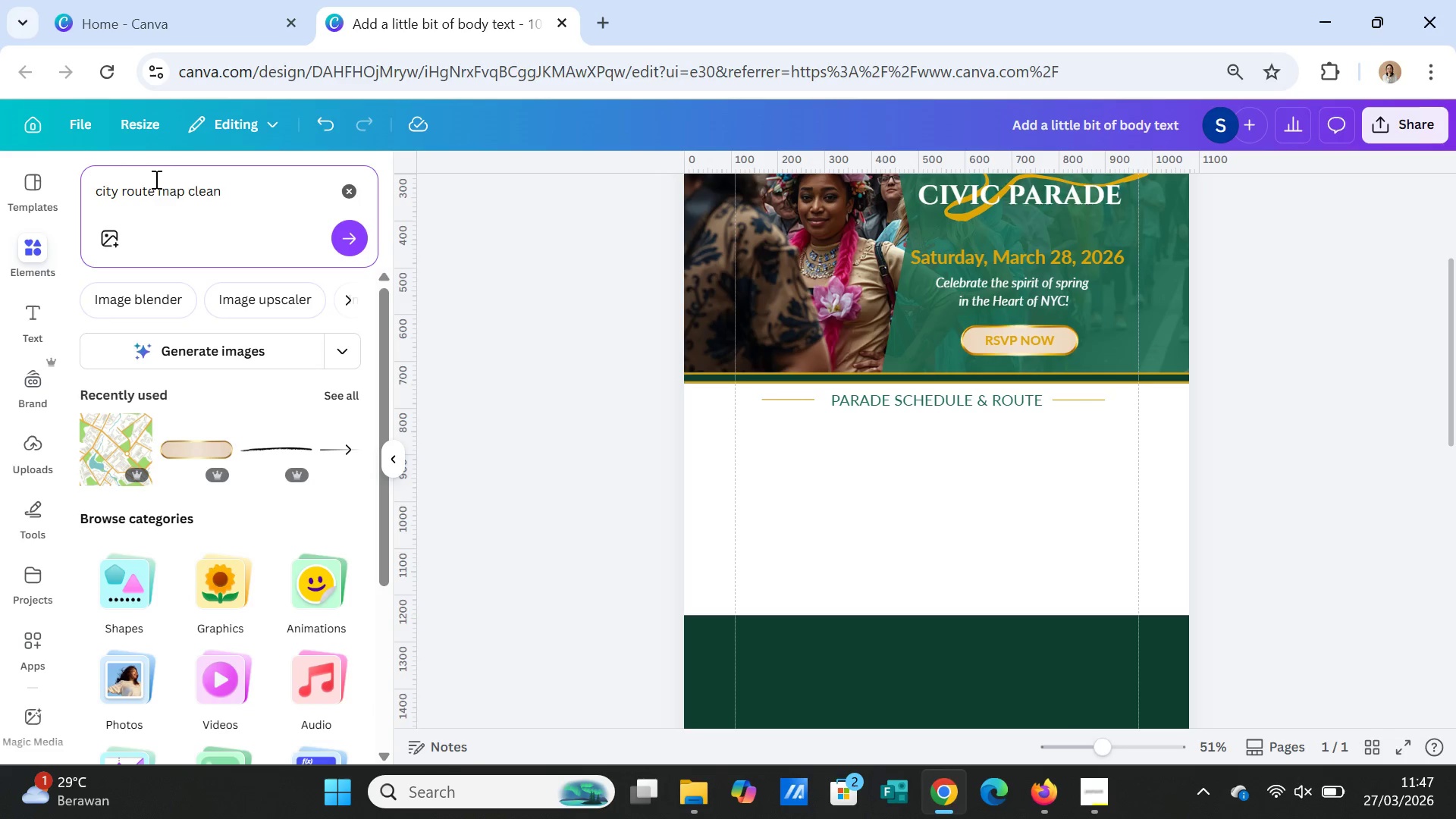 
left_click([359, 240])
 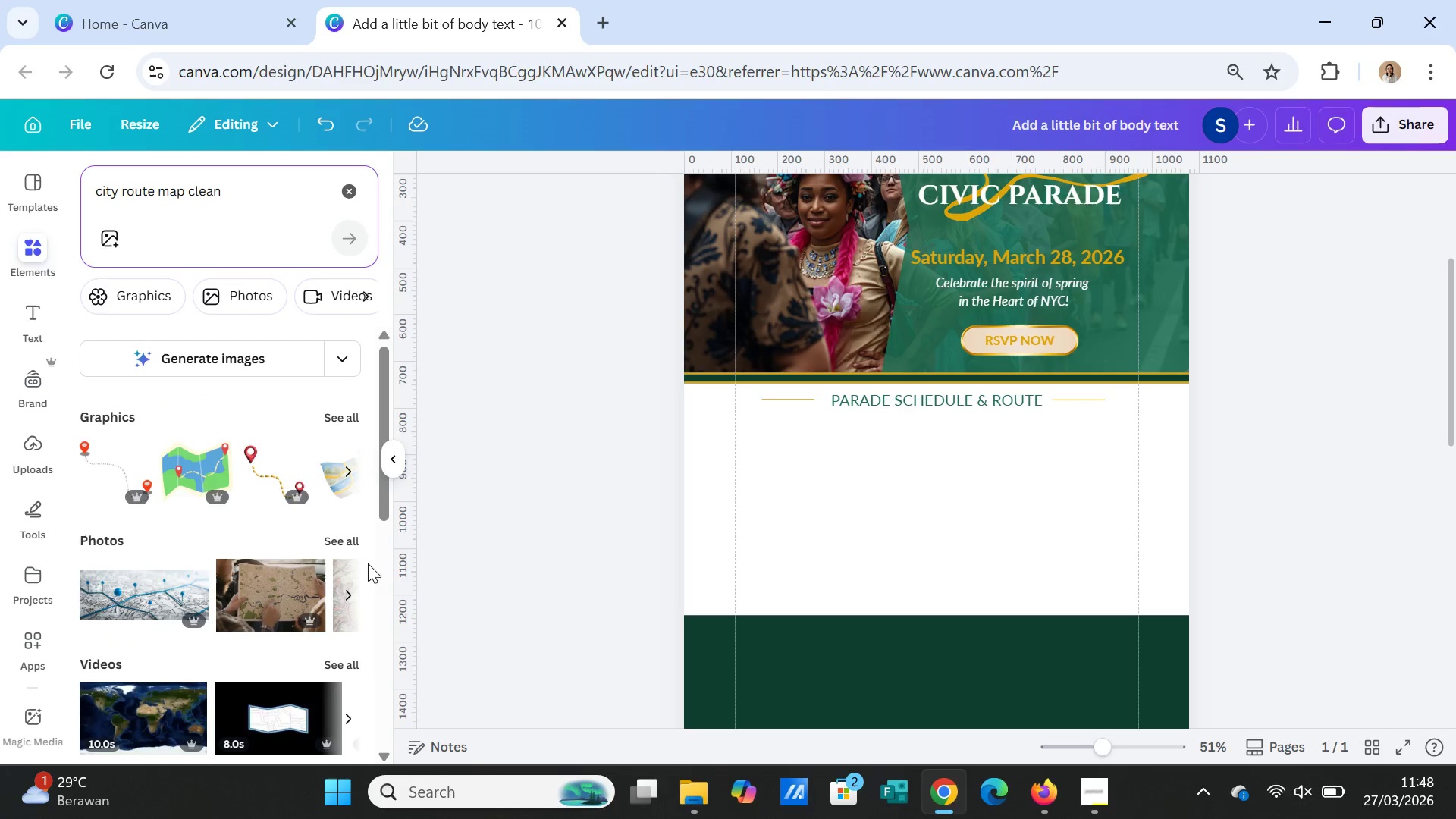 
left_click([338, 422])
 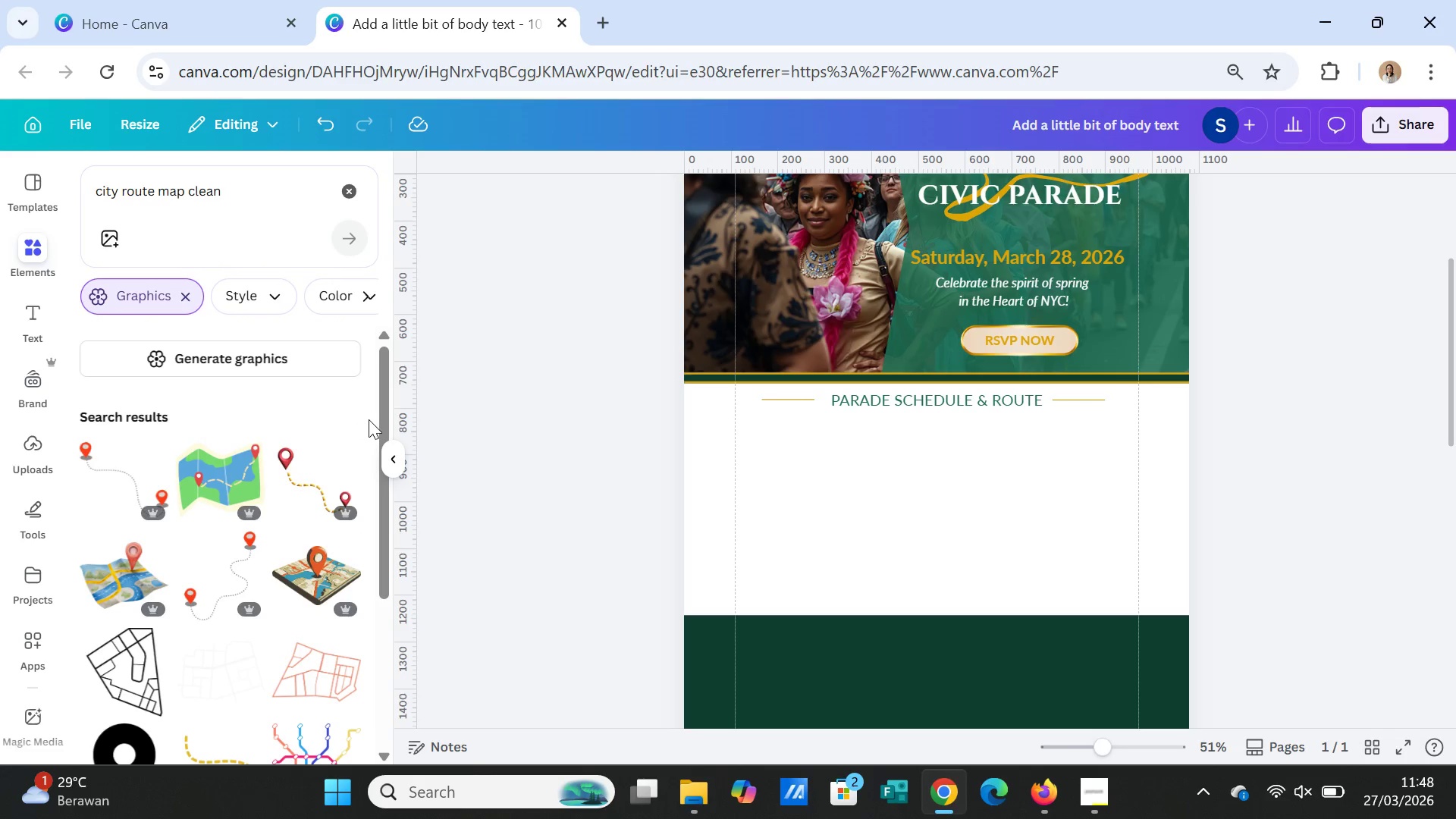 
scroll: coordinate [198, 598], scroll_direction: down, amount: 8.0
 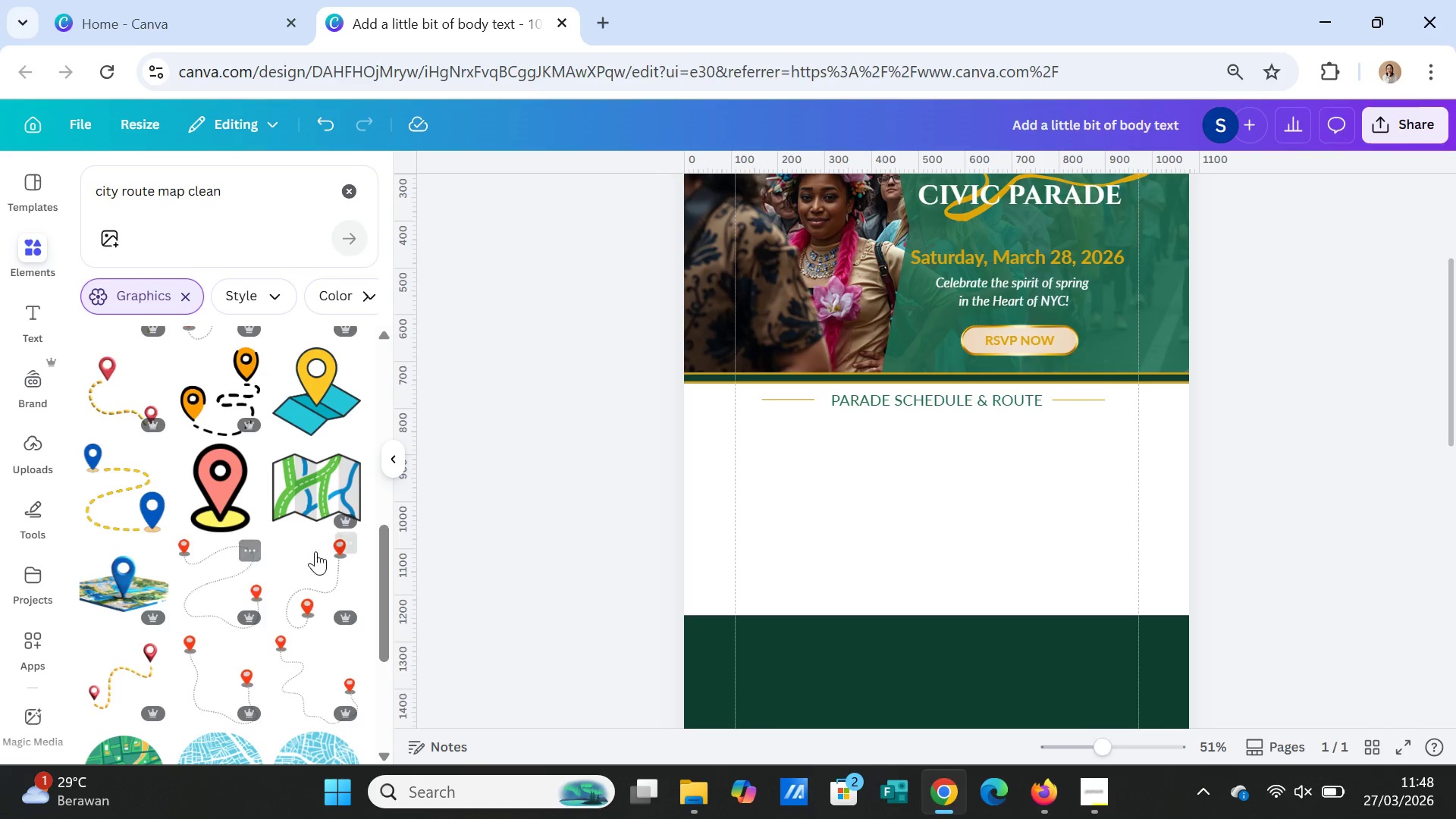 
wait(5.2)
 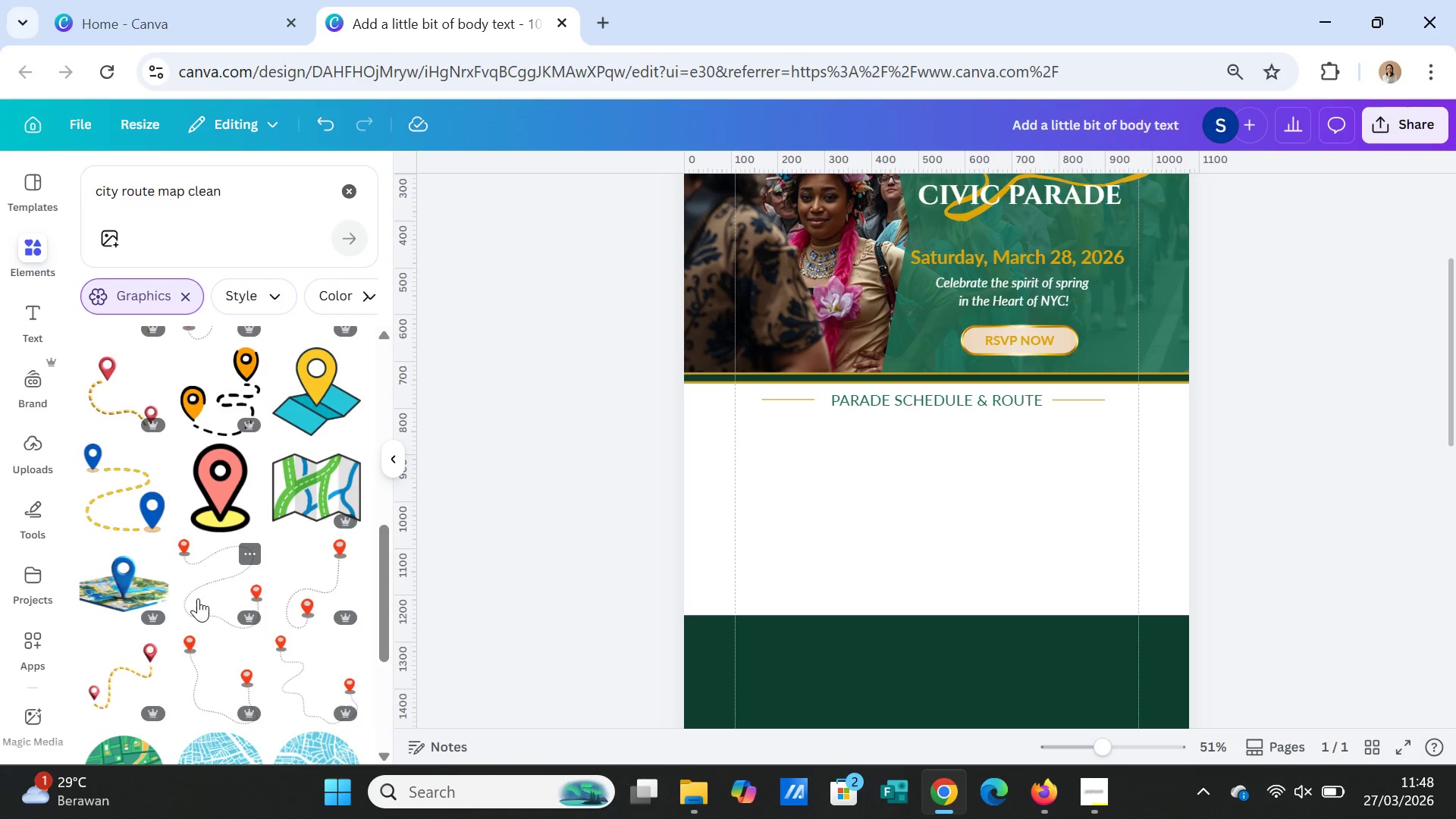 
scroll: coordinate [325, 516], scroll_direction: down, amount: 4.0
 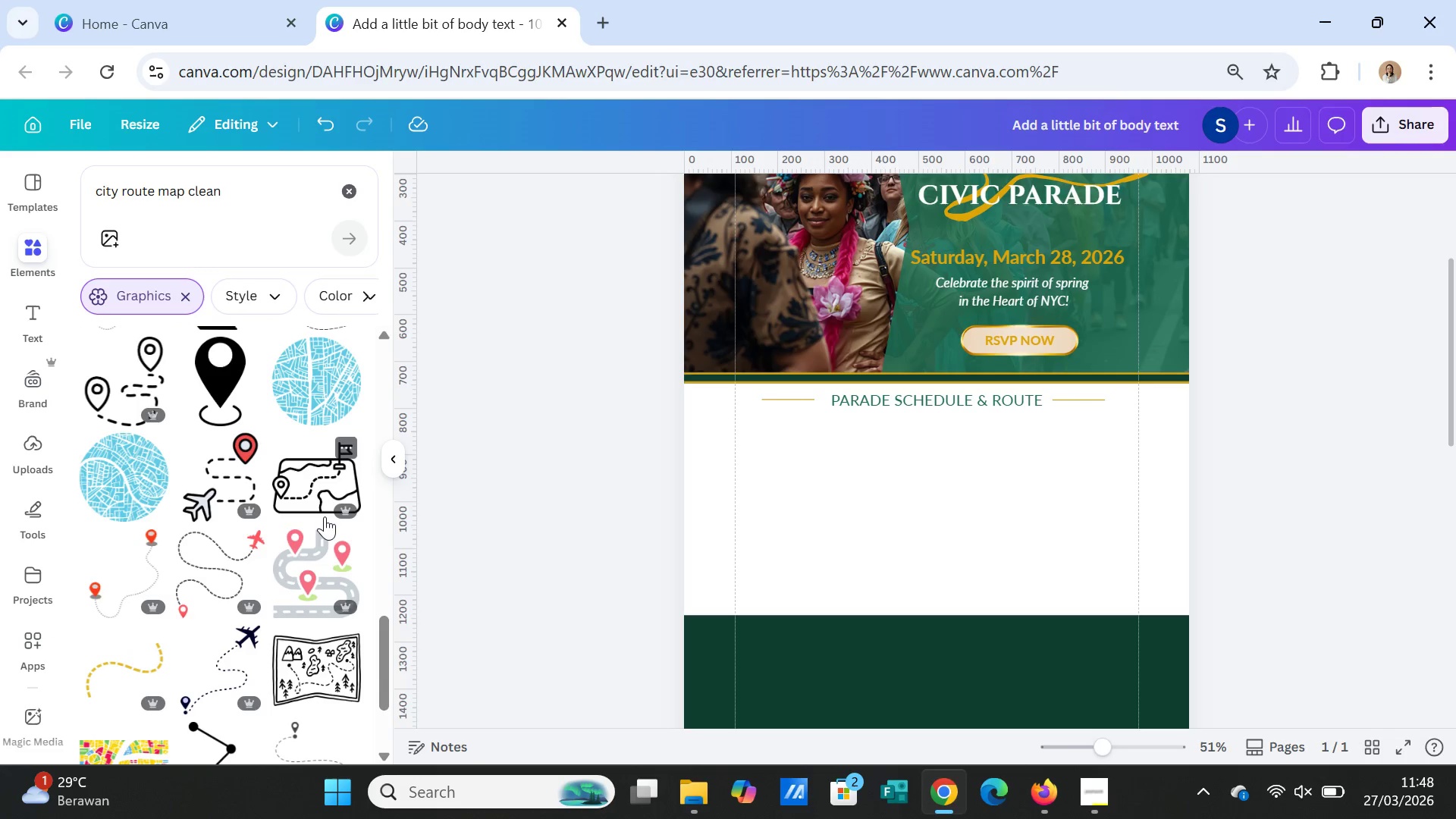 
scroll: coordinate [325, 516], scroll_direction: up, amount: 5.0
 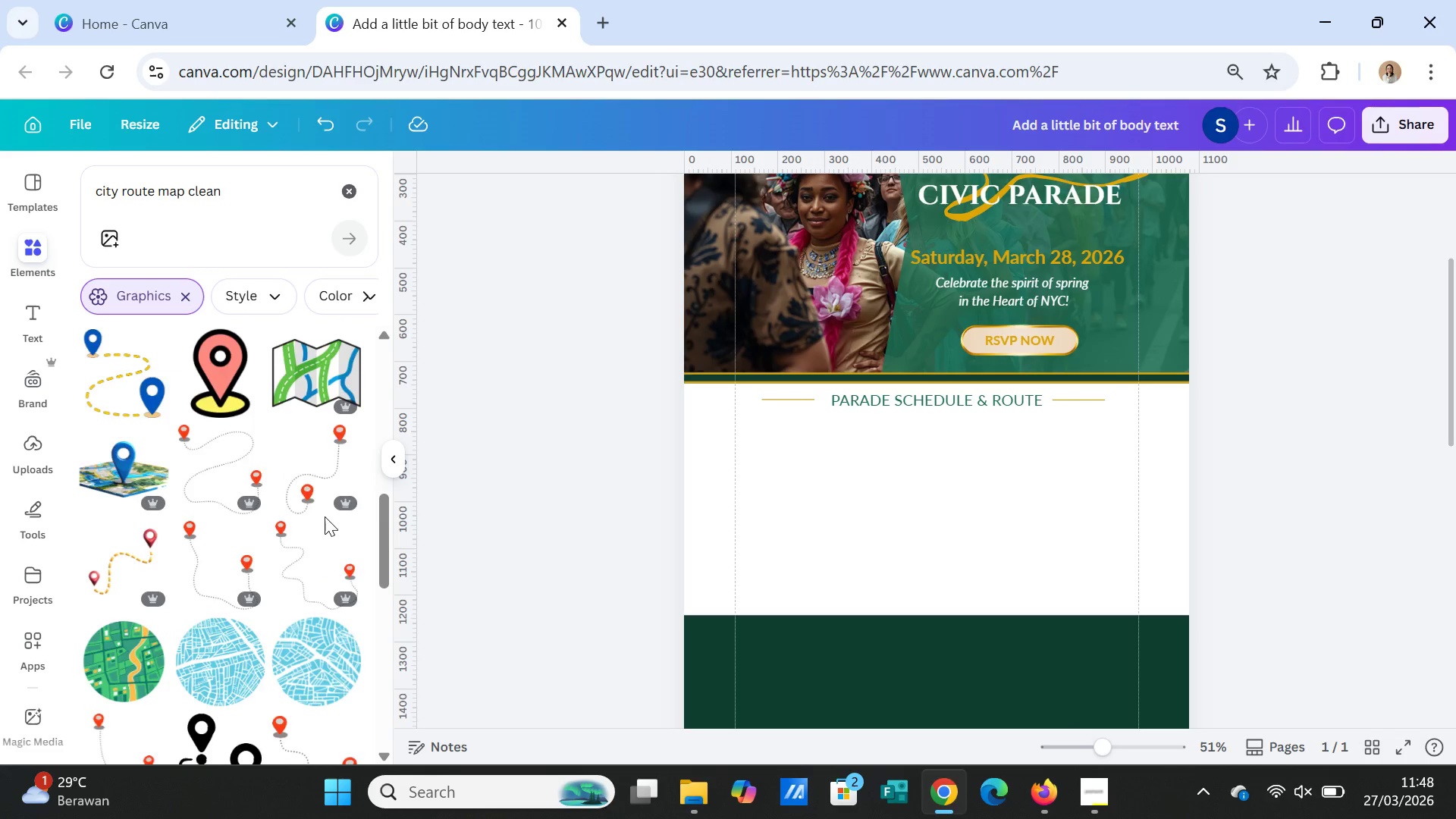 
scroll: coordinate [325, 516], scroll_direction: down, amount: 2.0
 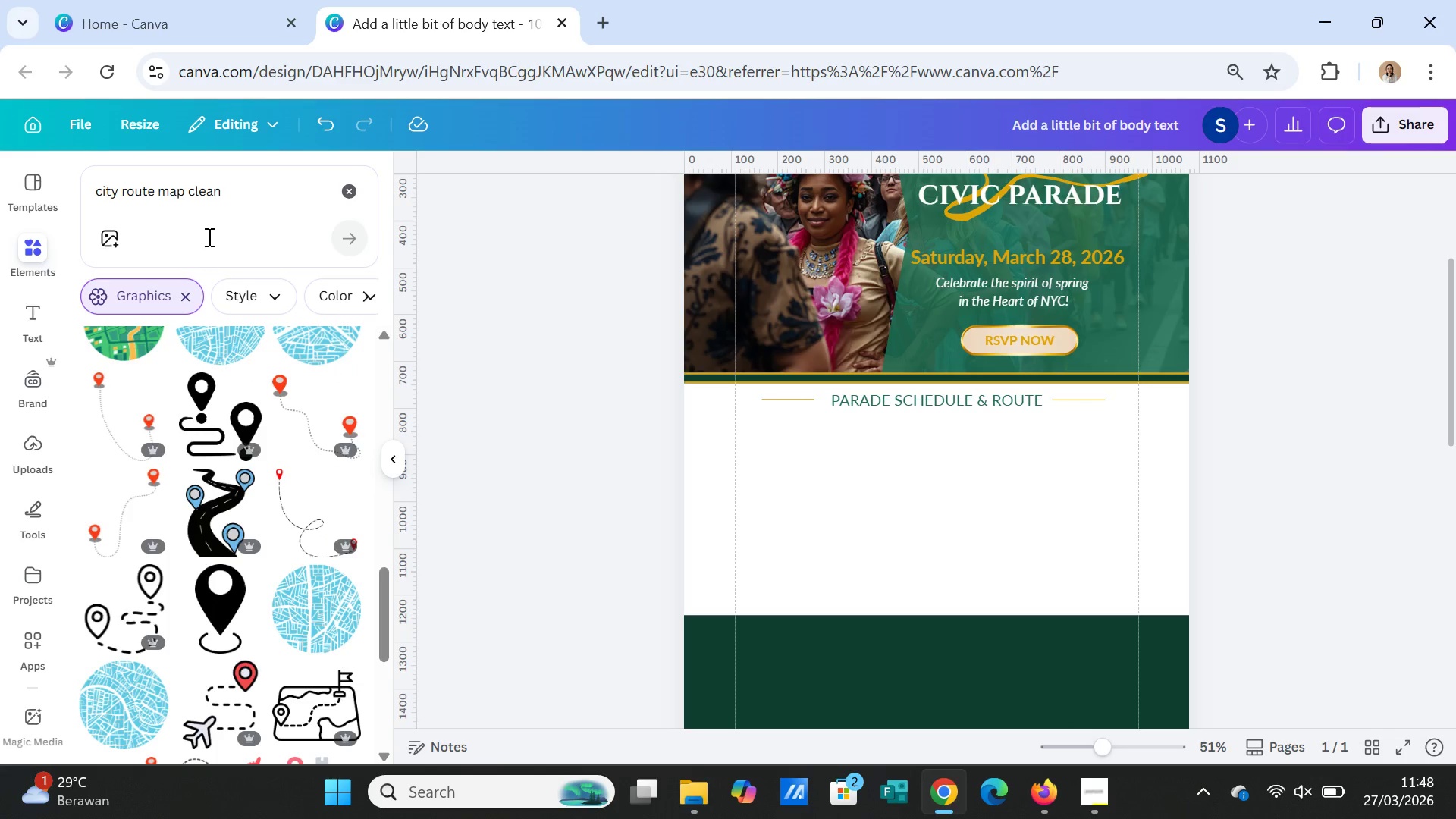 
left_click_drag(start_coordinate=[244, 187], to_coordinate=[83, 183])
 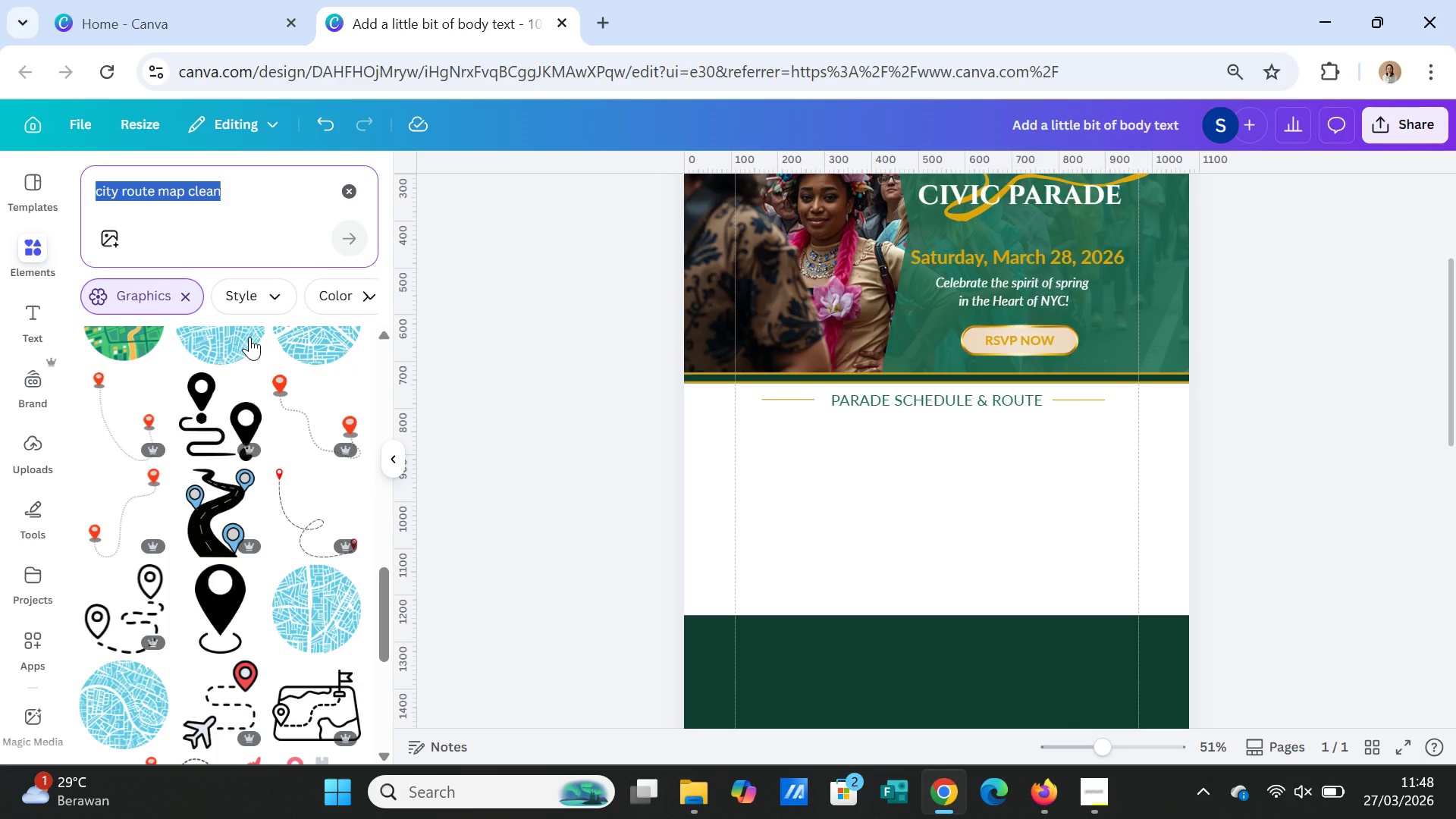 
type(ney )
key(Backspace)
key(Backspace)
type(w york ci)
key(Backspace)
key(Backspace)
type(map illustartion minil)
key(Backspace)
type(mal)
 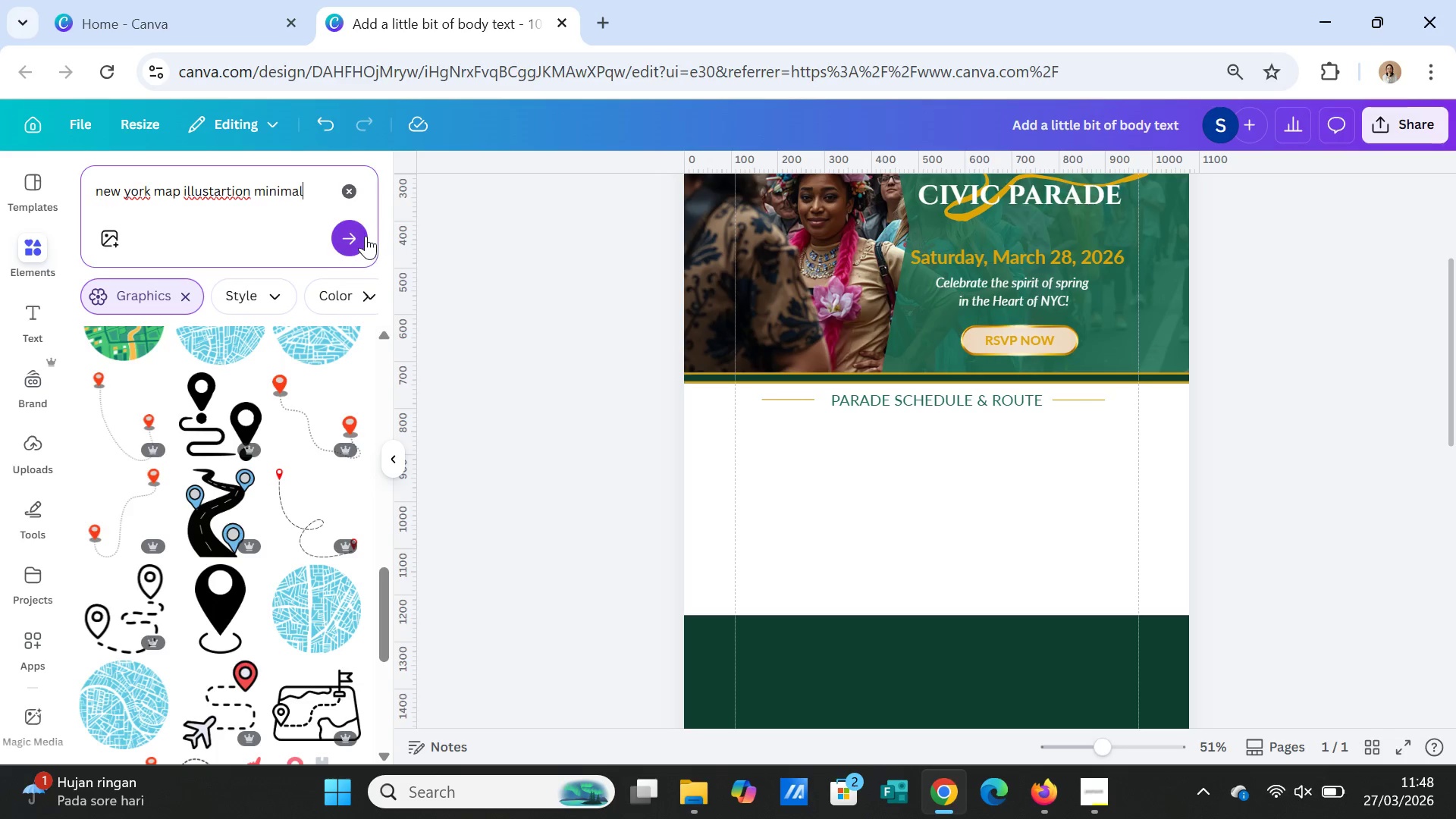 
left_click([359, 236])
 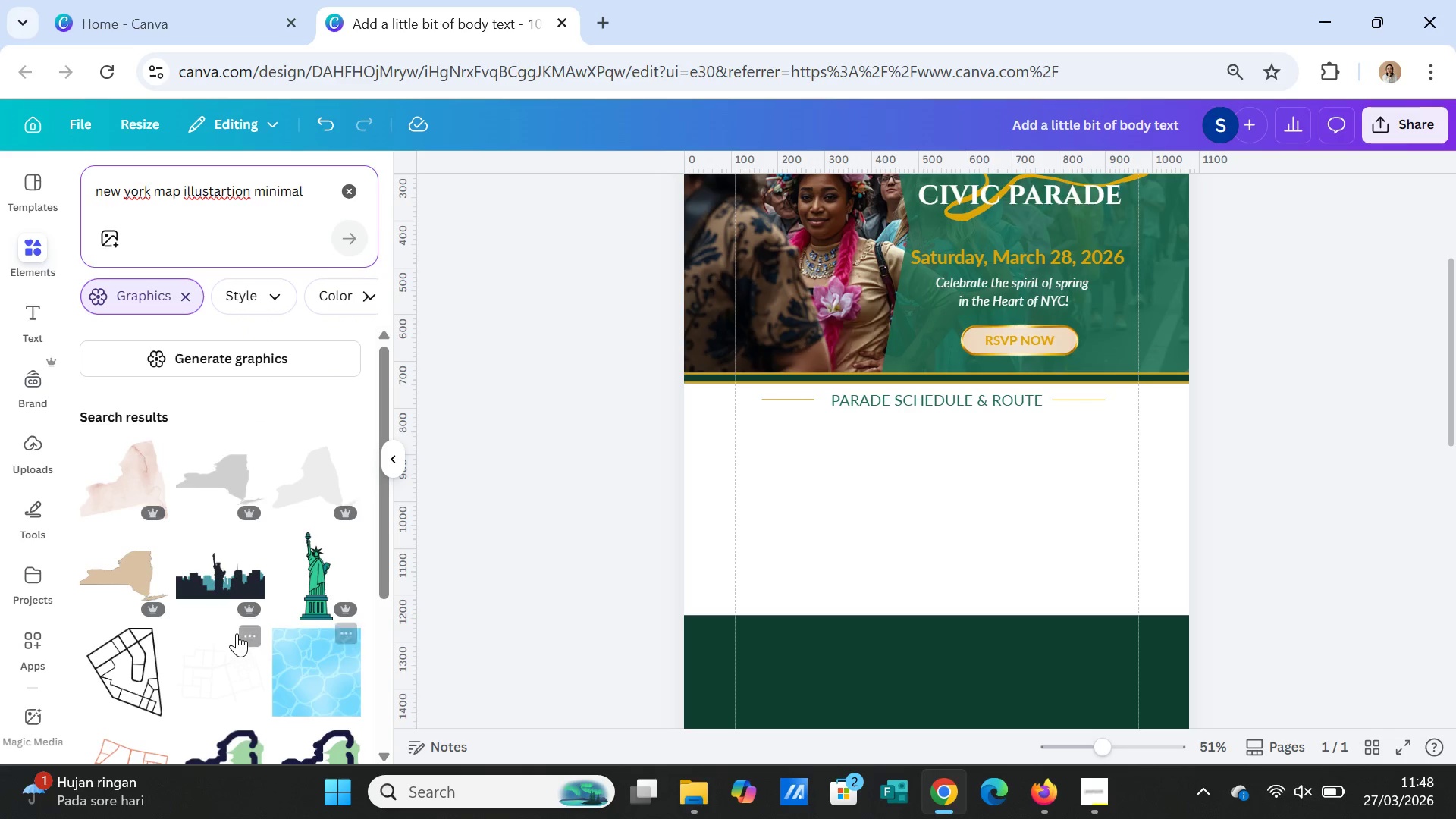 
scroll: coordinate [290, 589], scroll_direction: down, amount: 13.0
 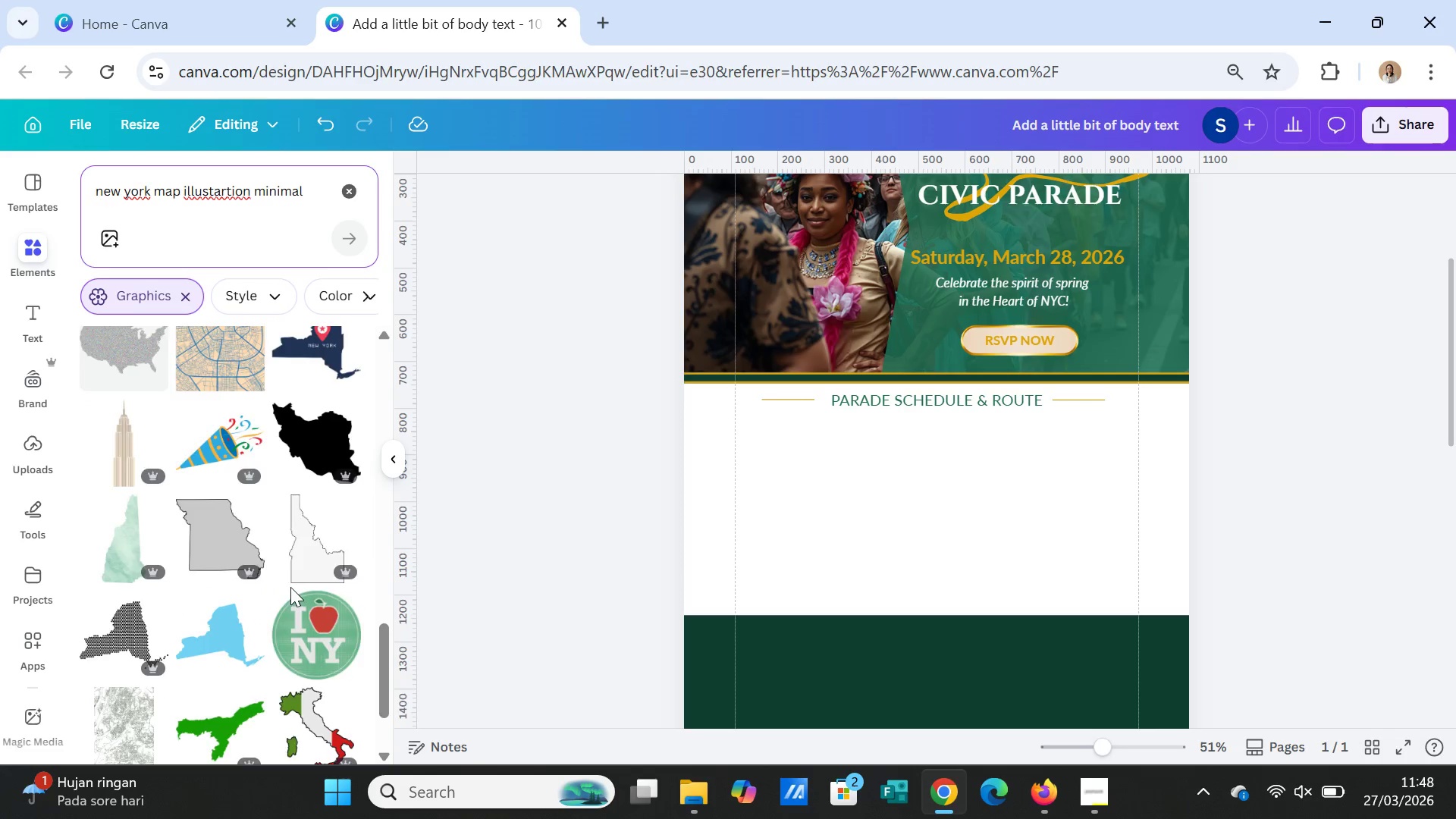 
scroll: coordinate [290, 587], scroll_direction: up, amount: 1.0
 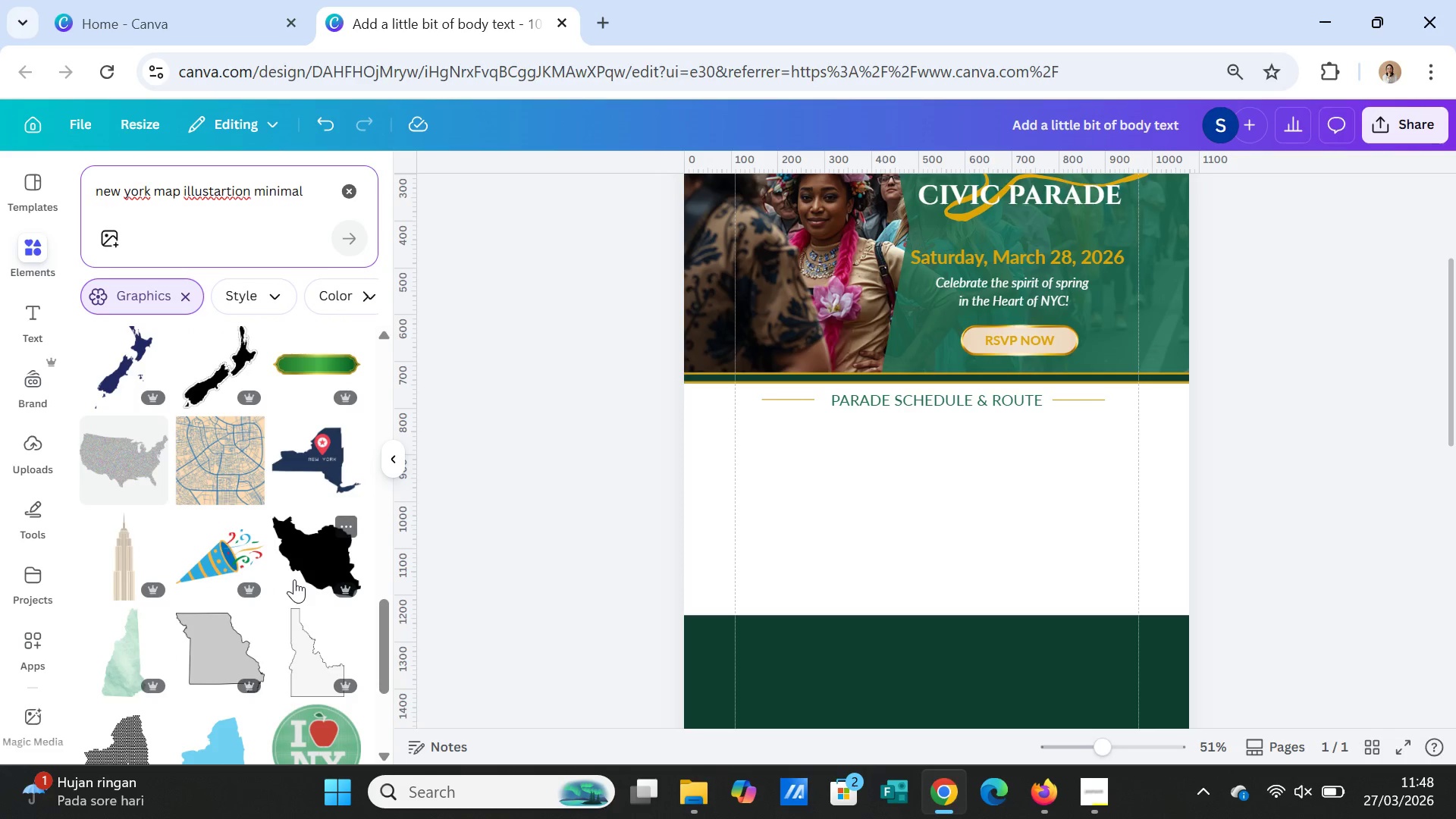 
scroll: coordinate [287, 570], scroll_direction: down, amount: 6.0
 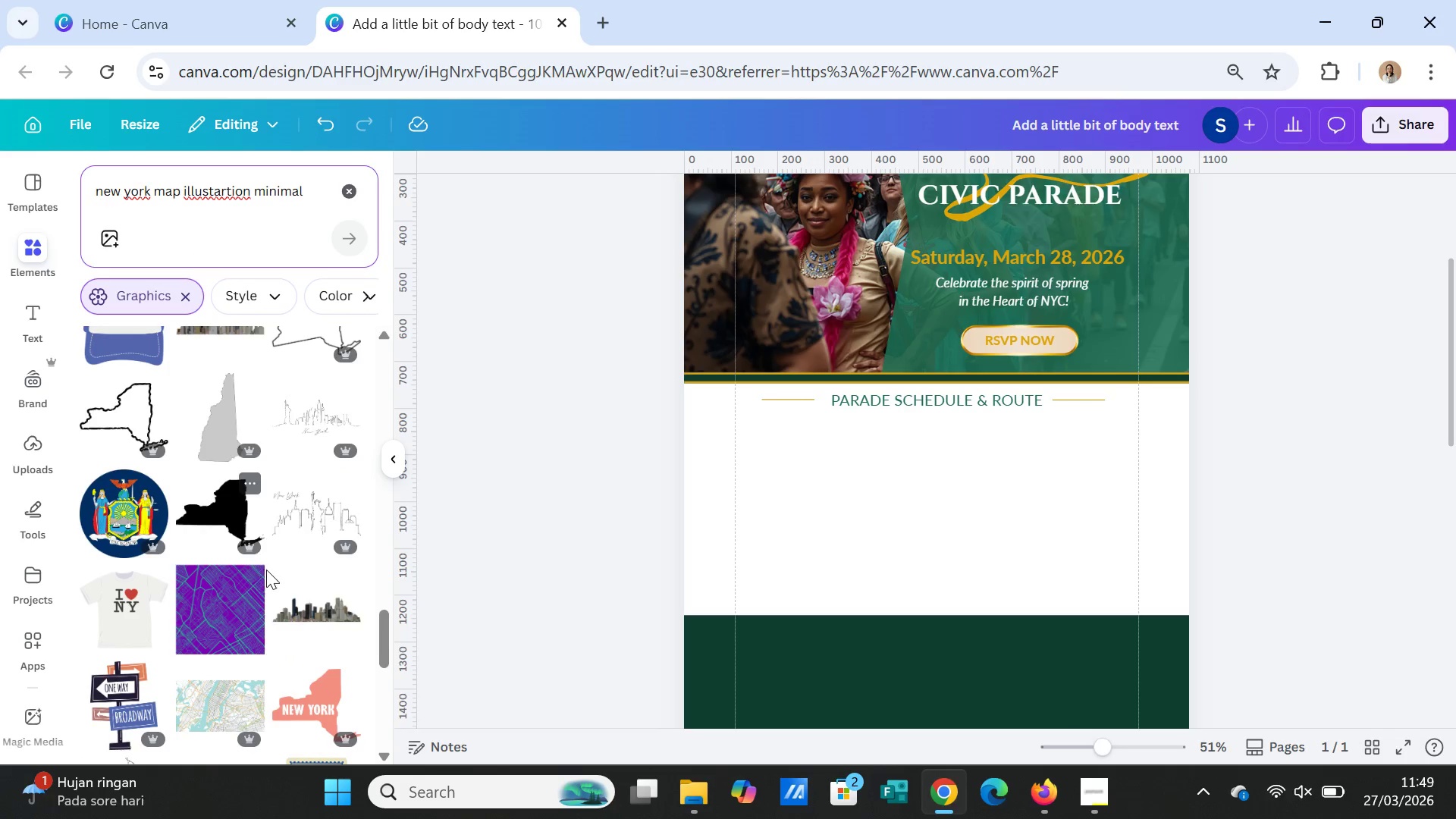 
left_click([221, 701])
 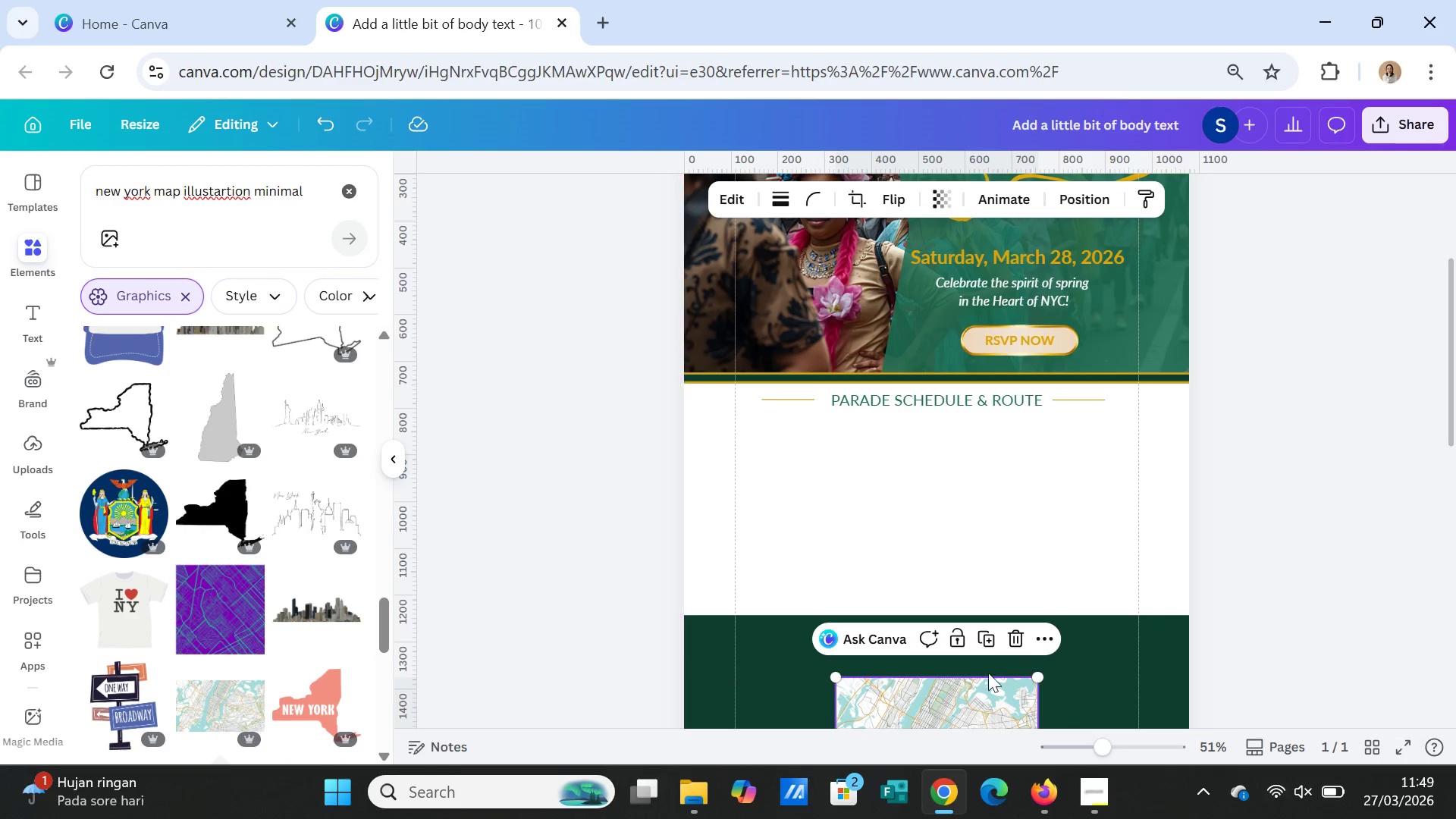 
scroll: coordinate [1048, 629], scroll_direction: down, amount: 2.0
 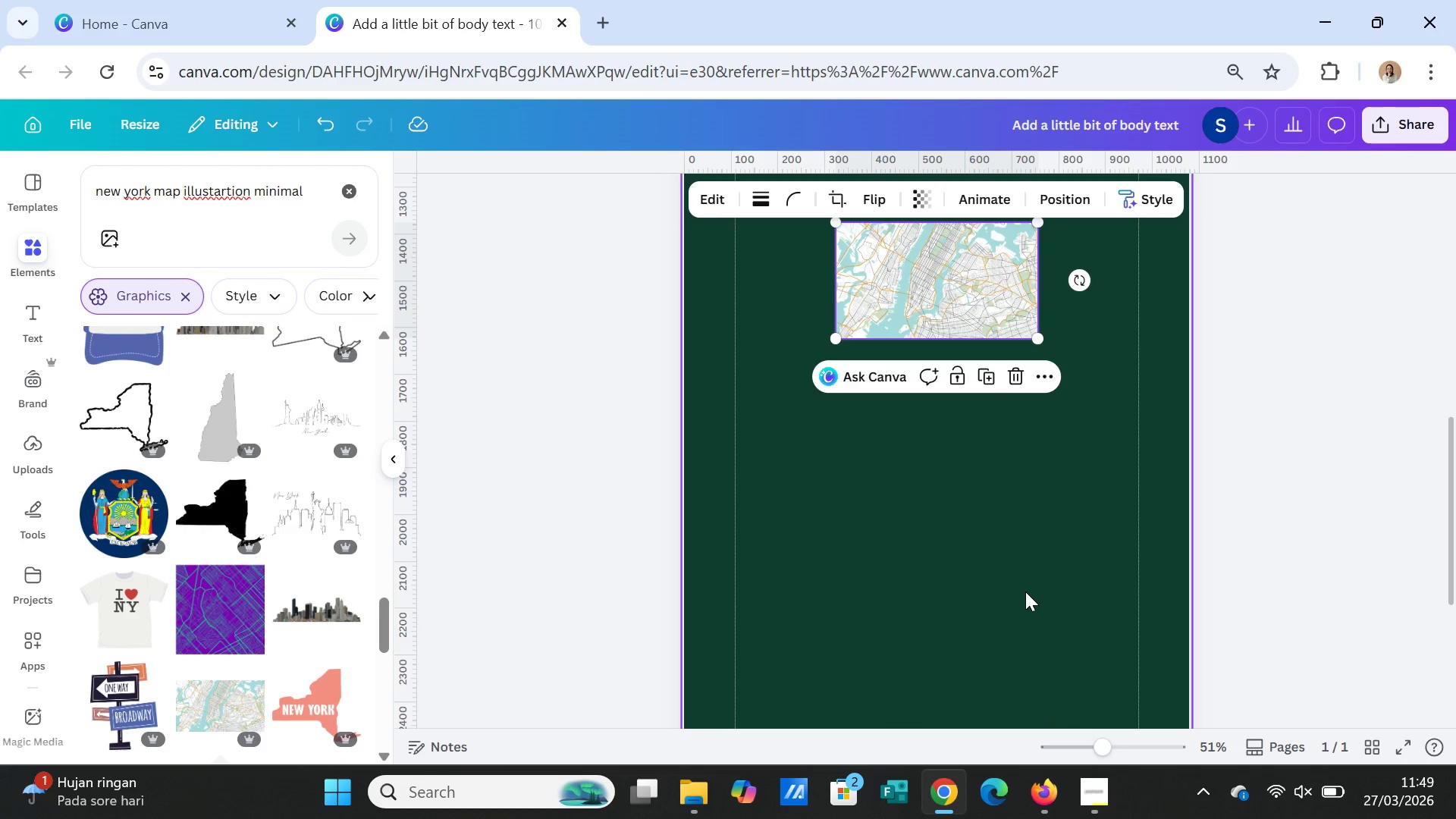 
scroll: coordinate [1025, 592], scroll_direction: up, amount: 1.0
 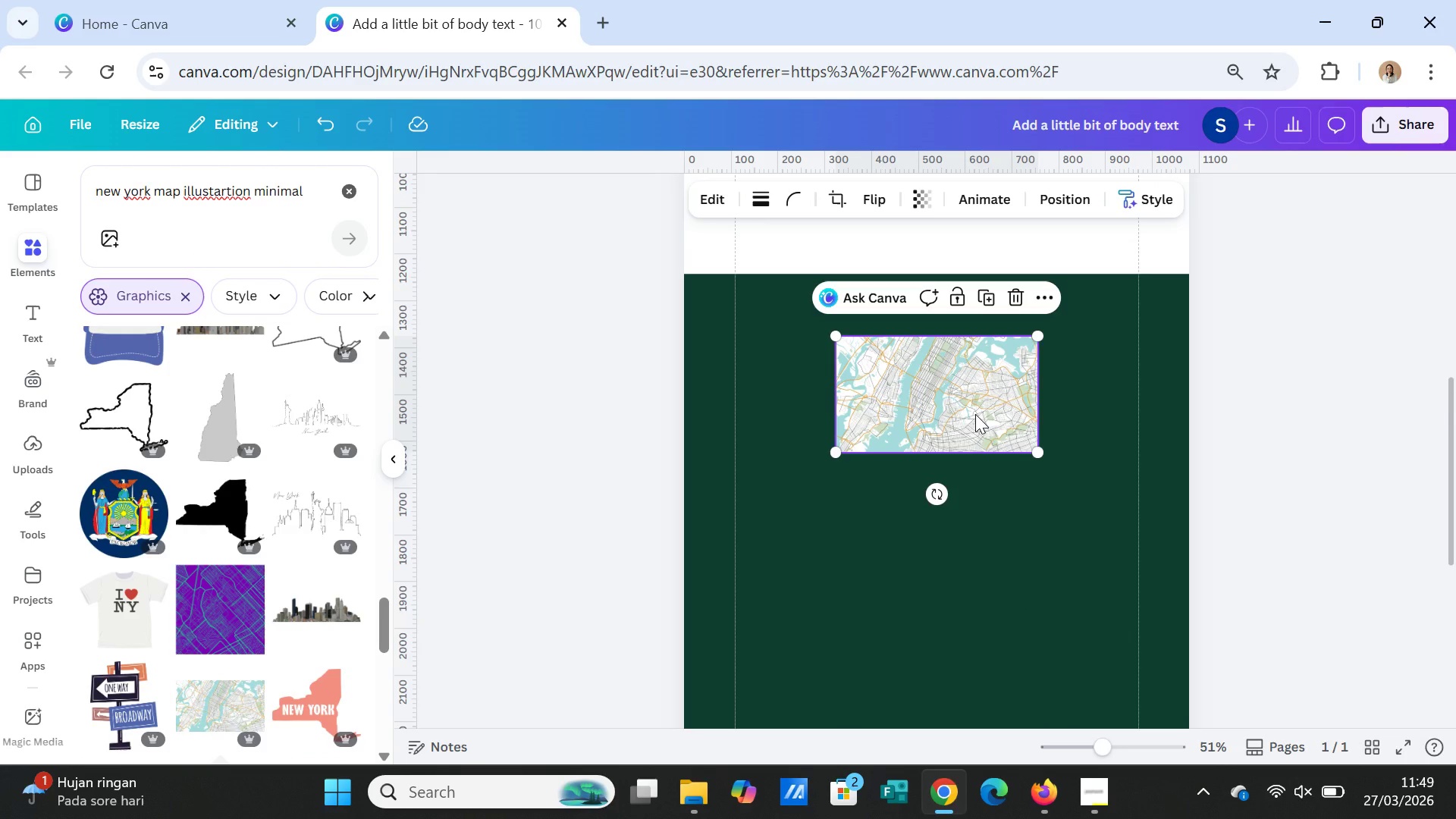 
key(Delete)
 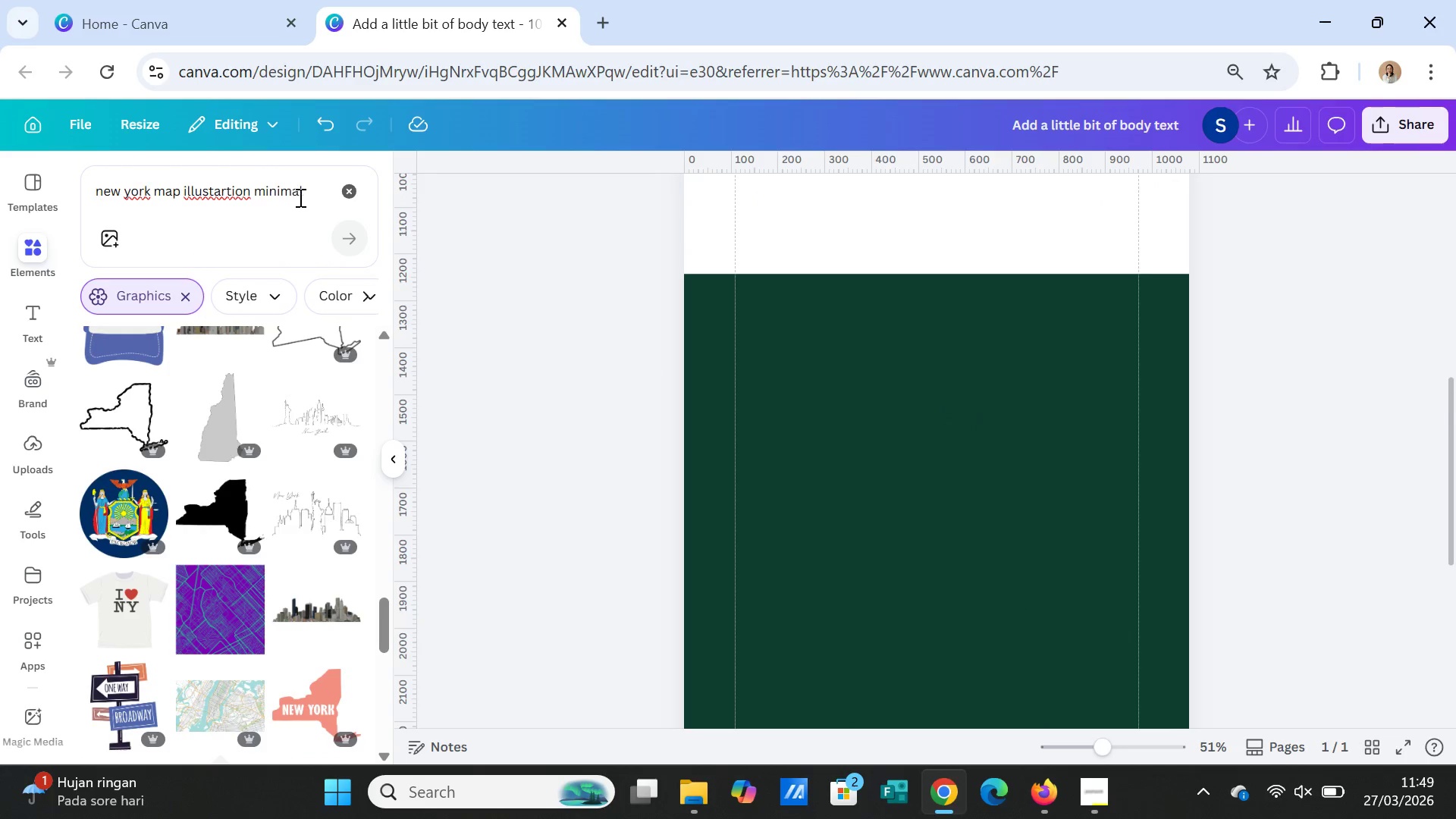 
left_click_drag(start_coordinate=[319, 188], to_coordinate=[33, 199])
 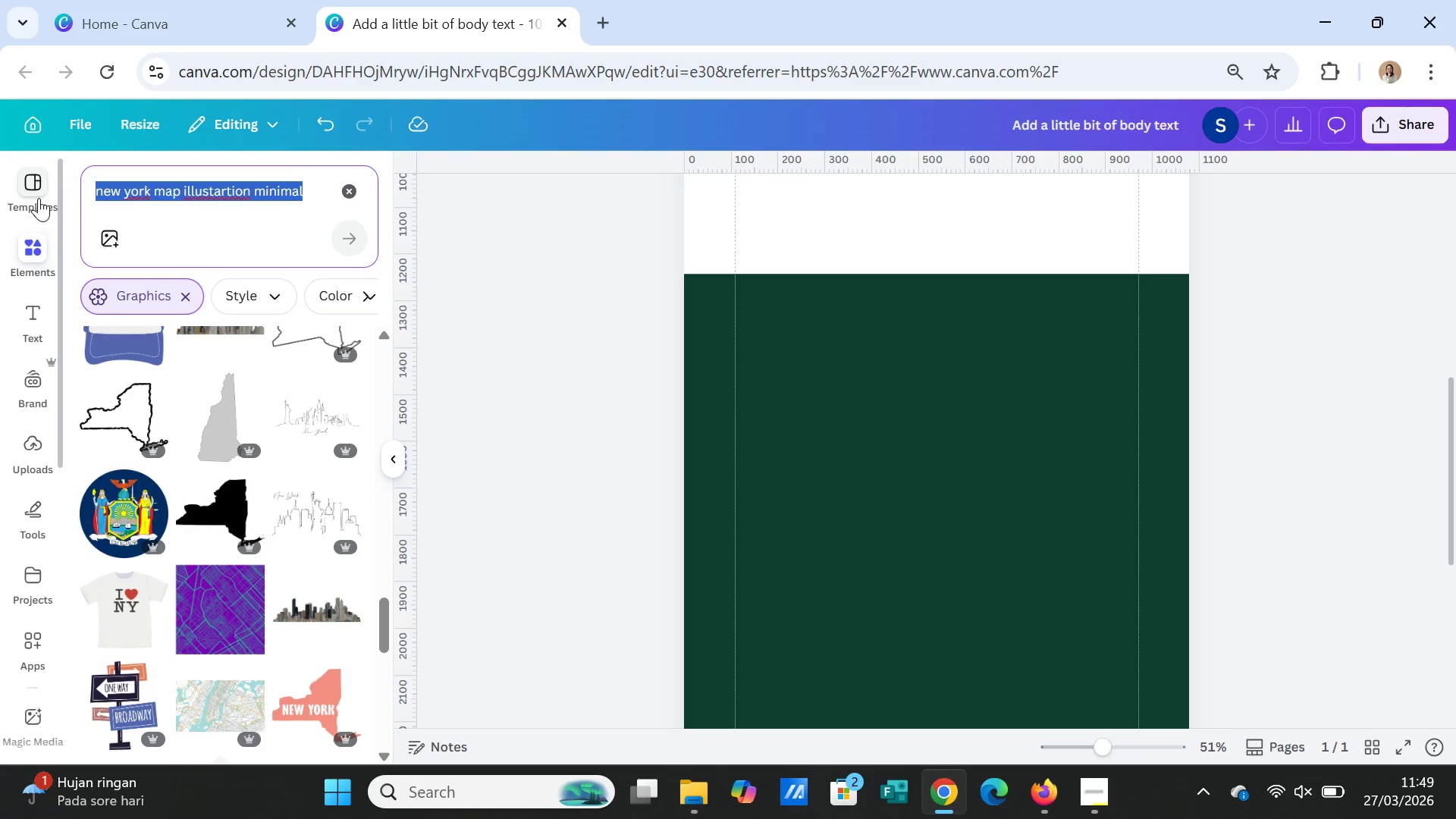 
type(street map)
 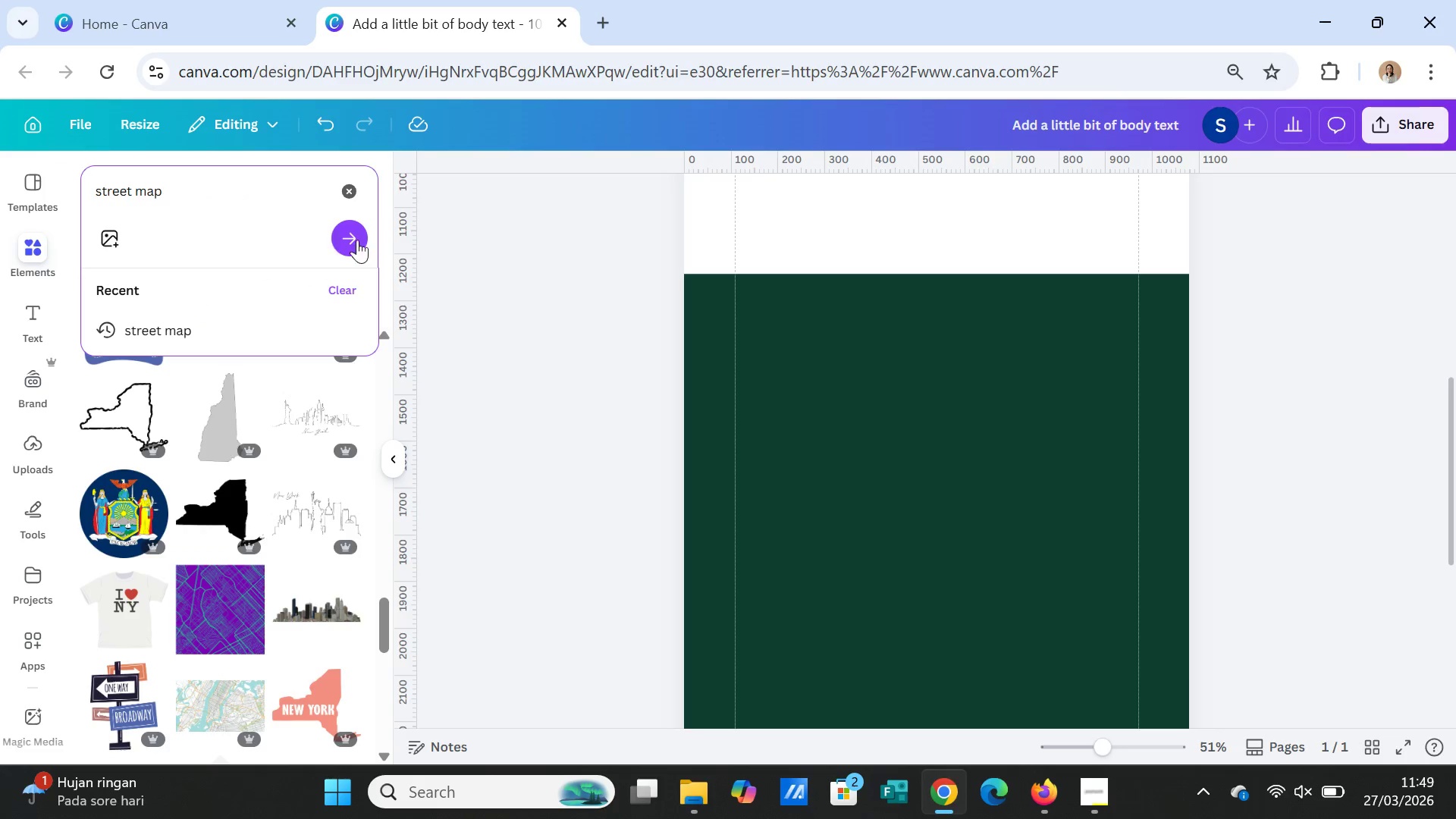 
left_click([363, 238])
 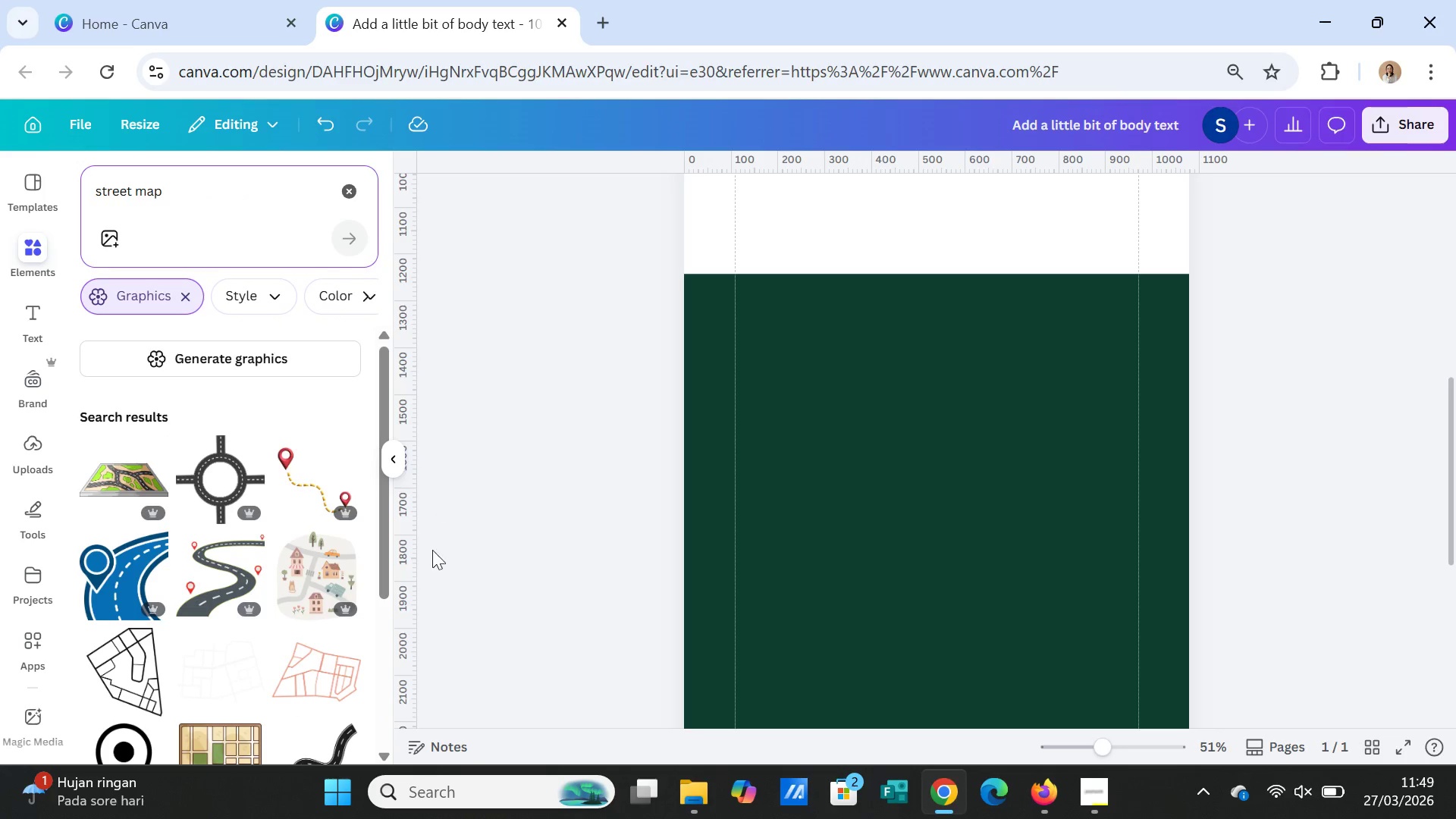 
scroll: coordinate [340, 577], scroll_direction: down, amount: 9.0
 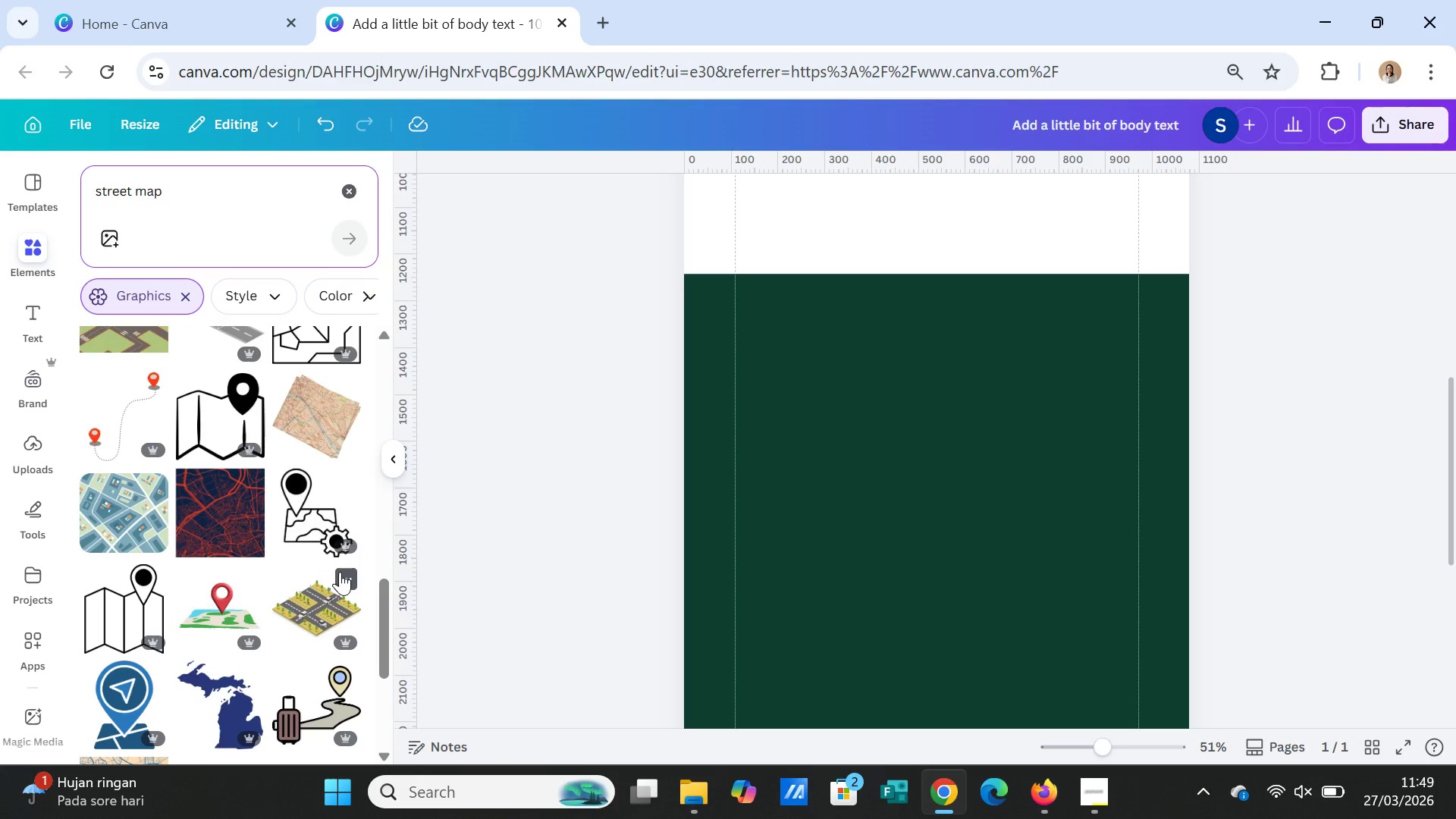 
scroll: coordinate [340, 571], scroll_direction: down, amount: 2.0
 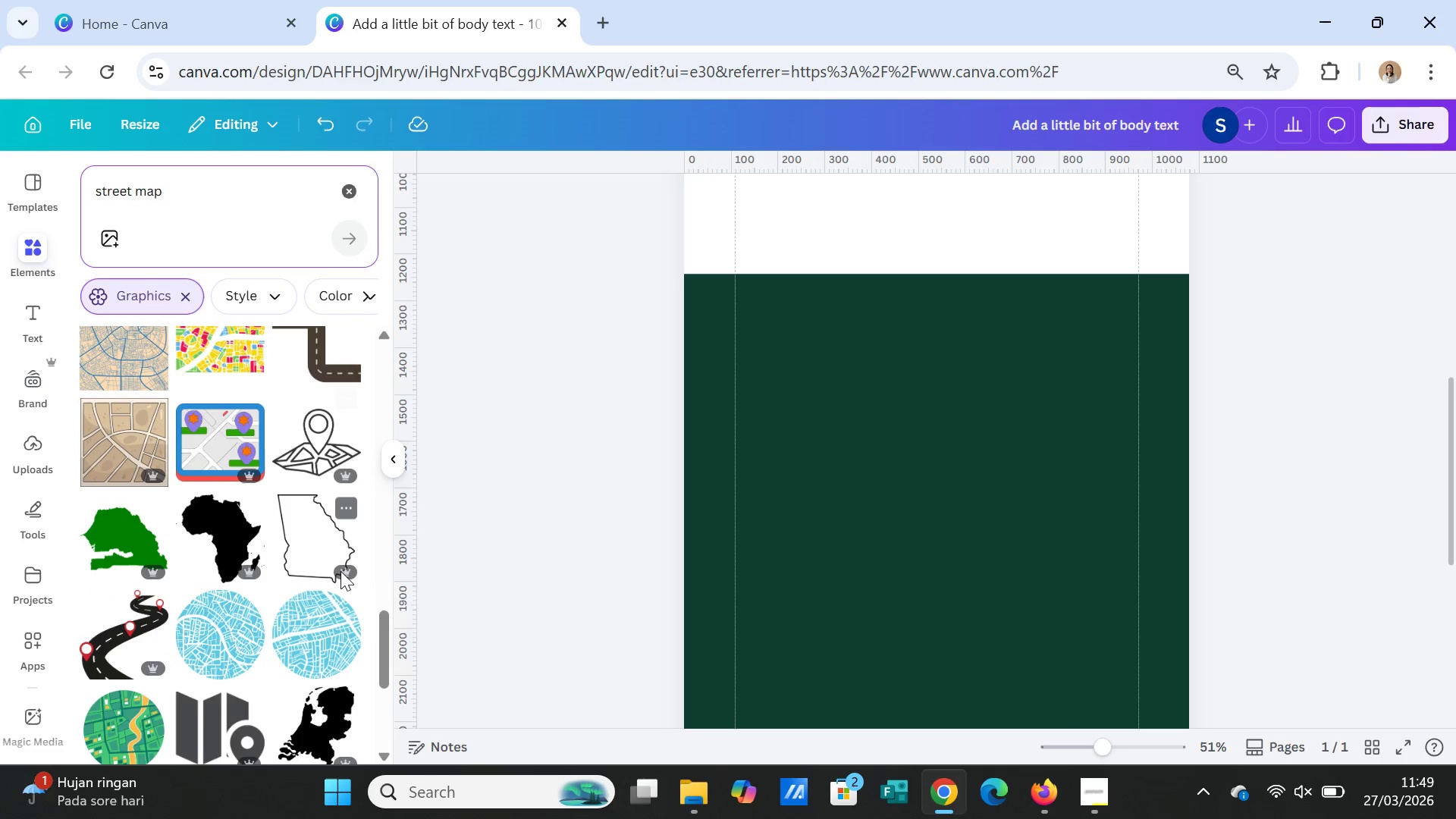 
scroll: coordinate [340, 570], scroll_direction: none, amount: 0.0
 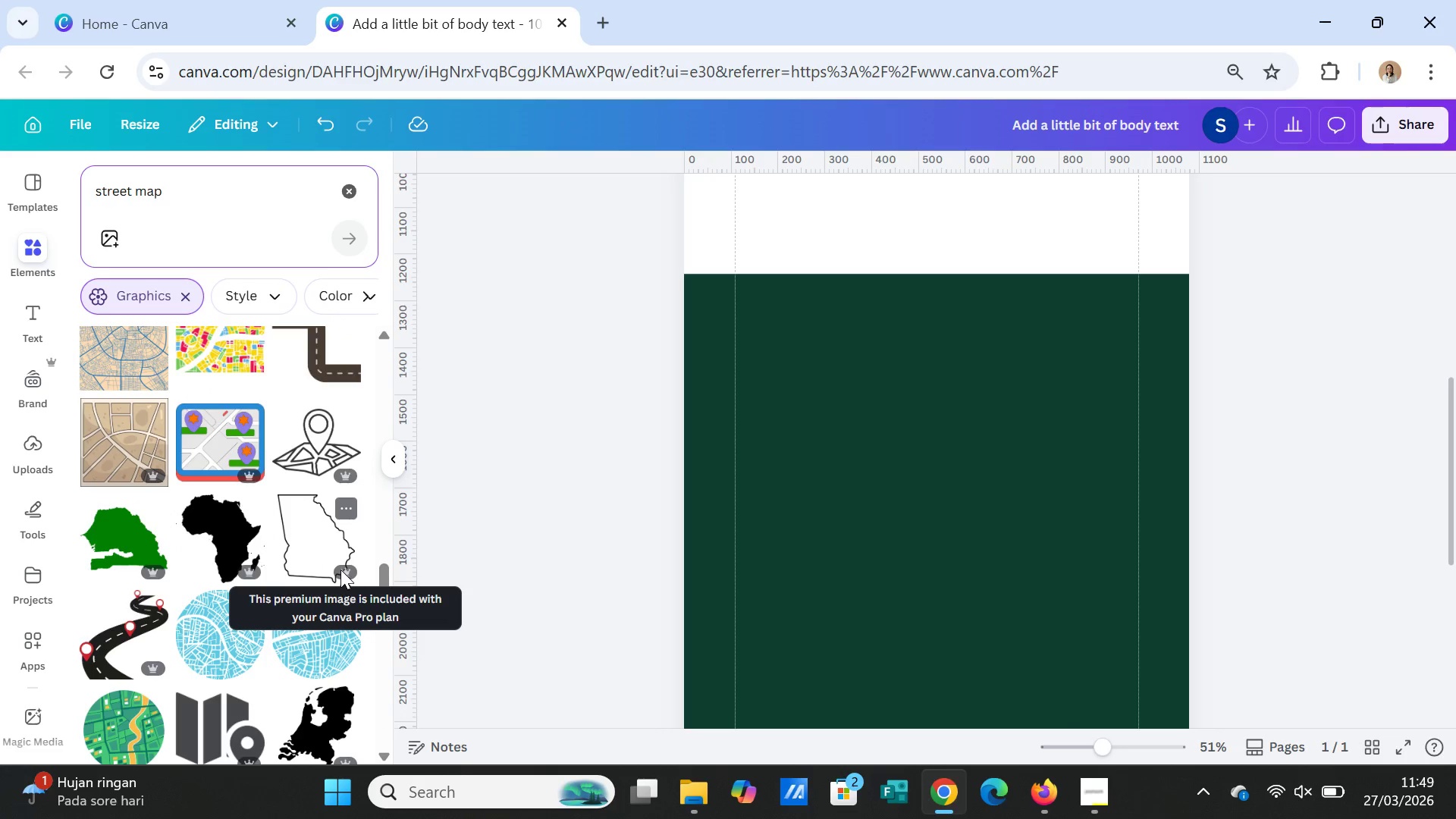 
scroll: coordinate [340, 569], scroll_direction: down, amount: 9.0
 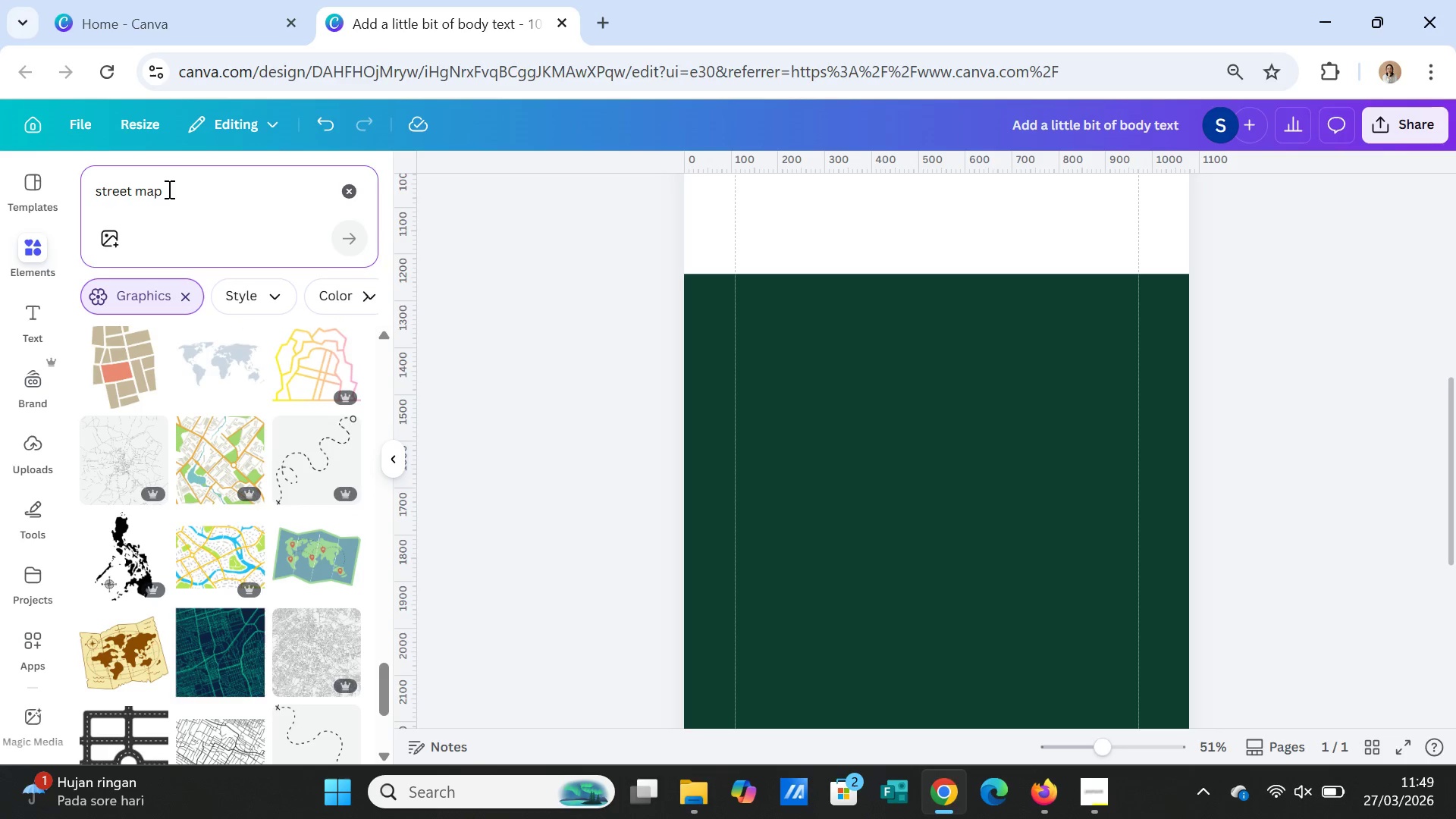 
wait(13.57)
 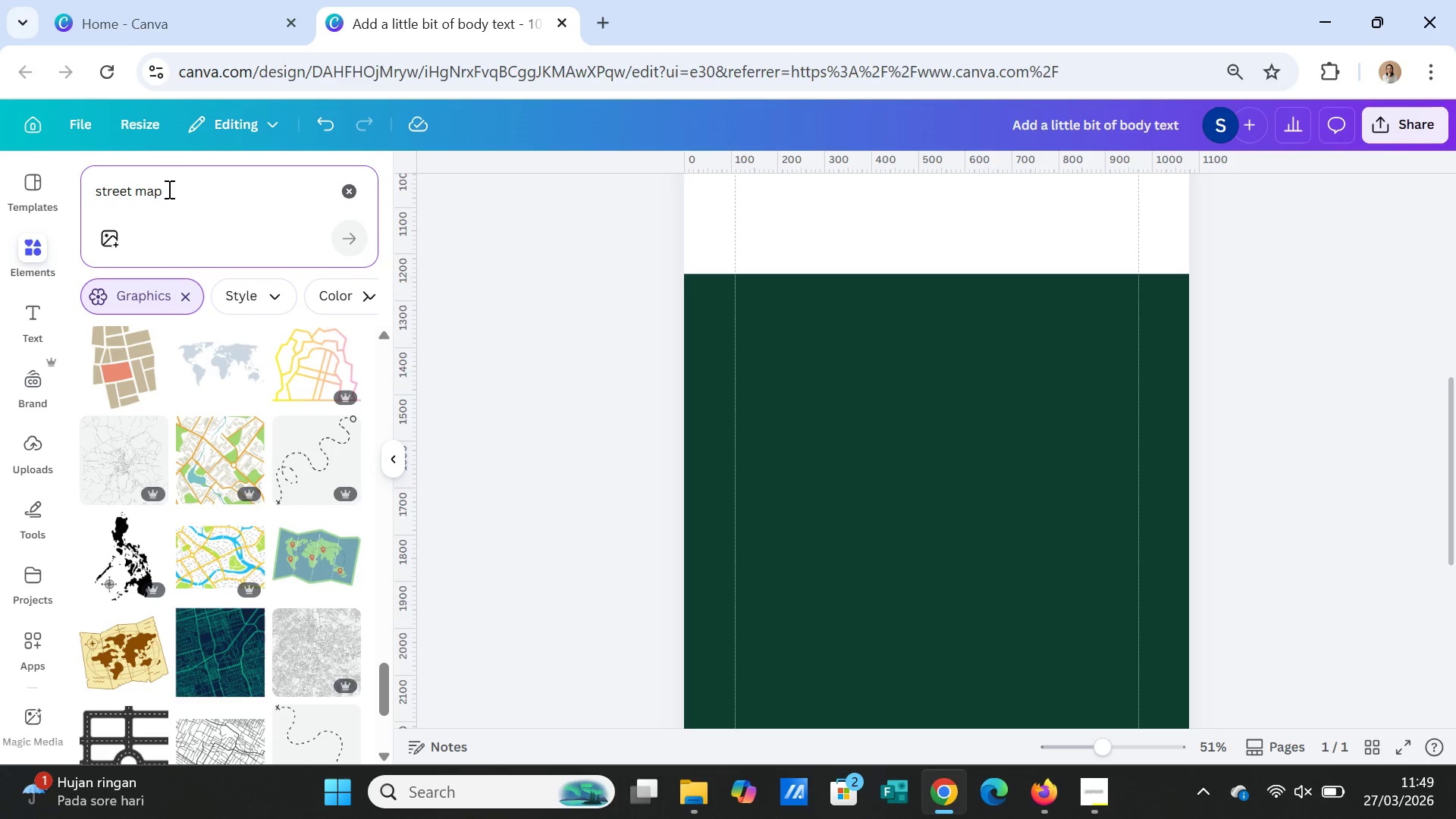 
scroll: coordinate [290, 566], scroll_direction: down, amount: 4.0
 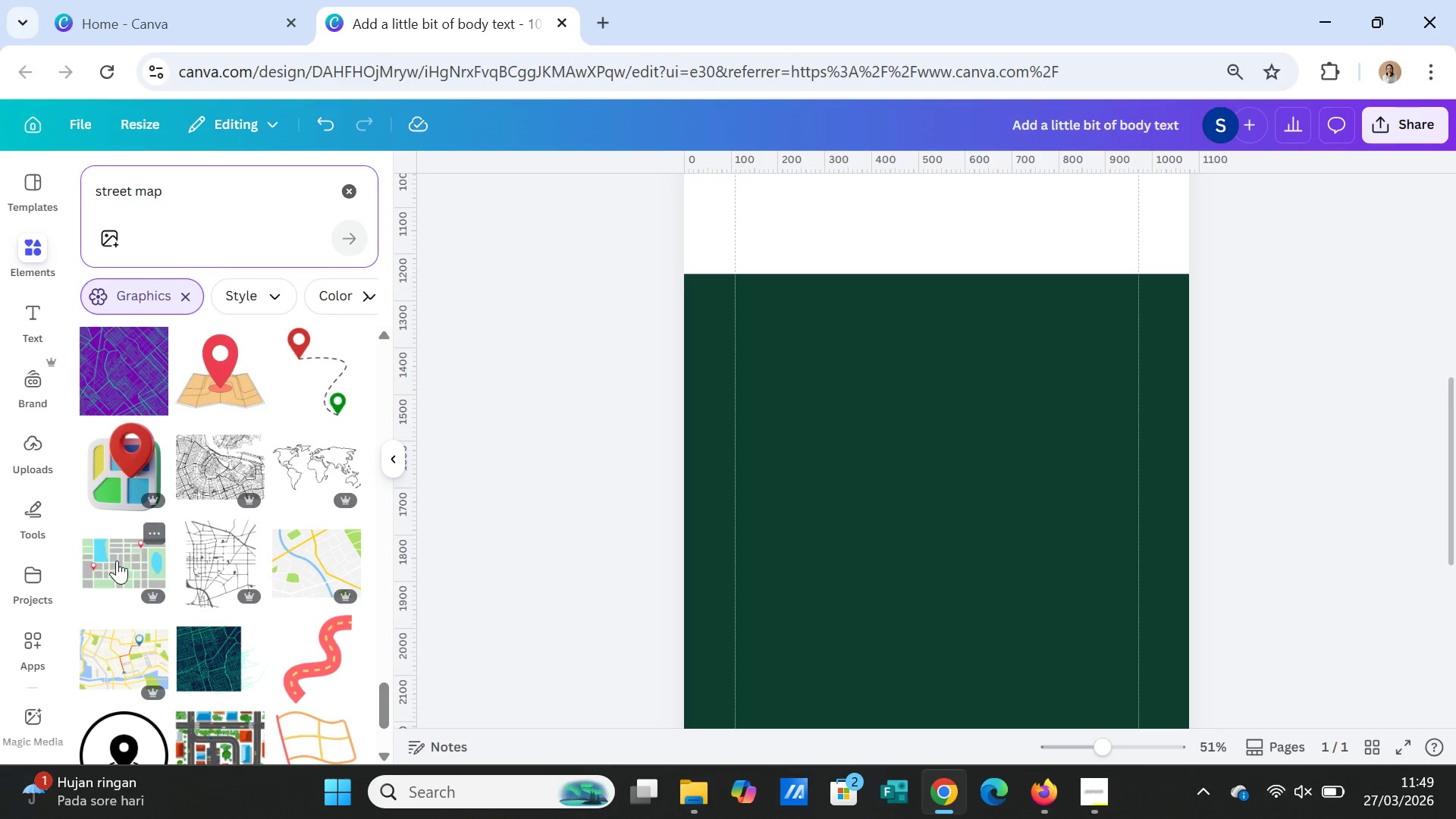 
left_click([117, 560])
 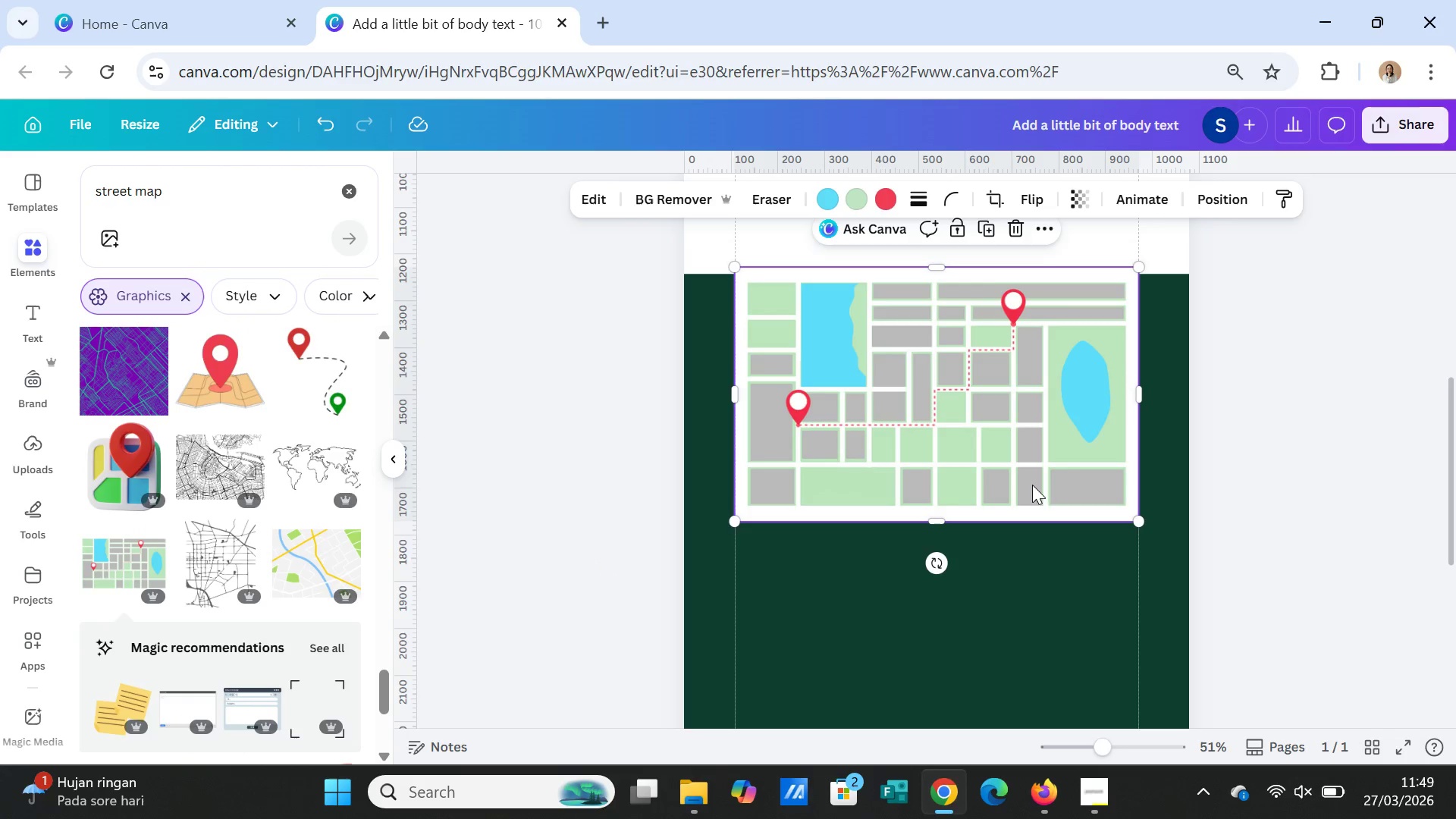 
scroll: coordinate [1037, 484], scroll_direction: up, amount: 2.0
 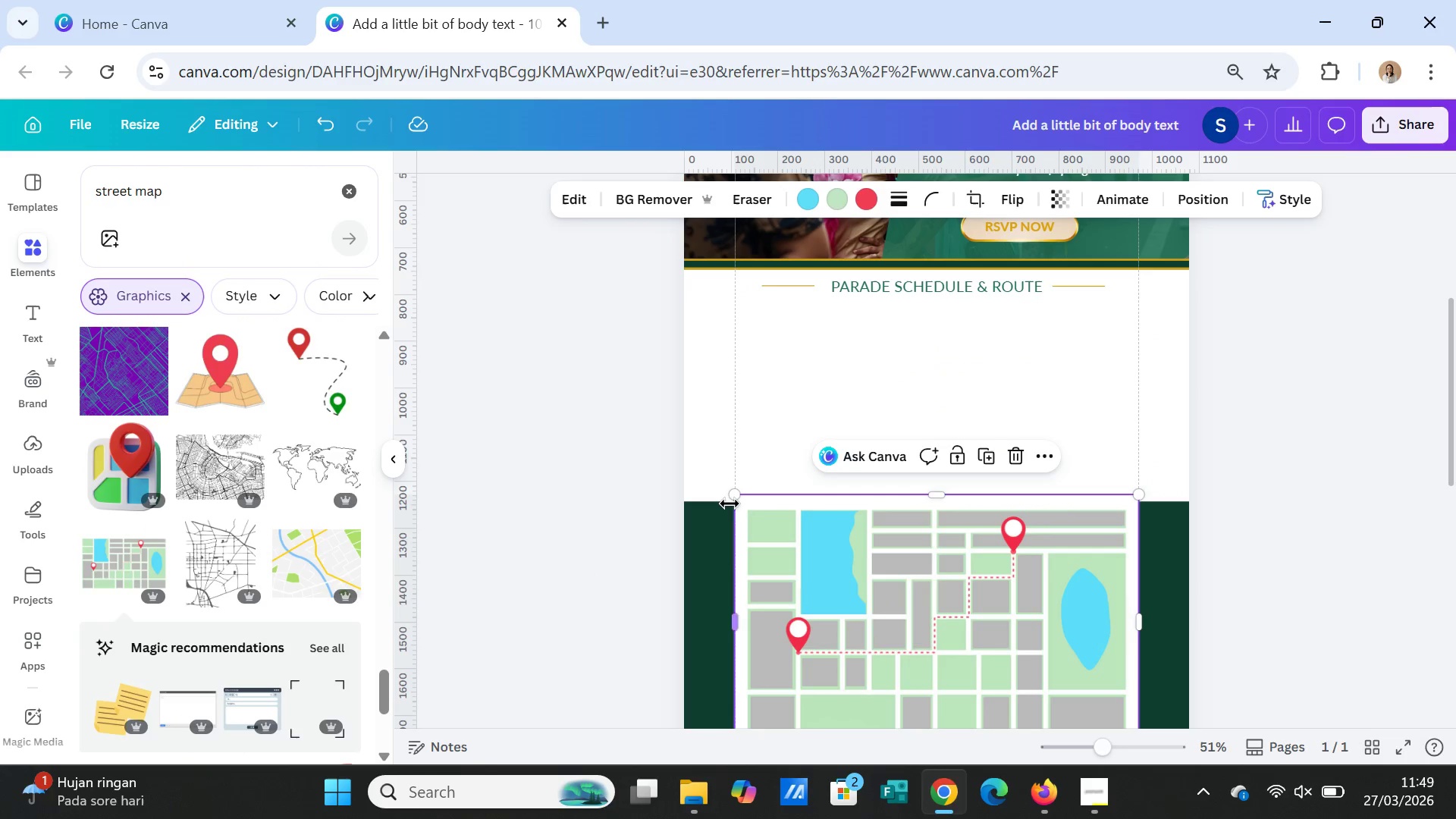 
left_click_drag(start_coordinate=[730, 497], to_coordinate=[914, 579])
 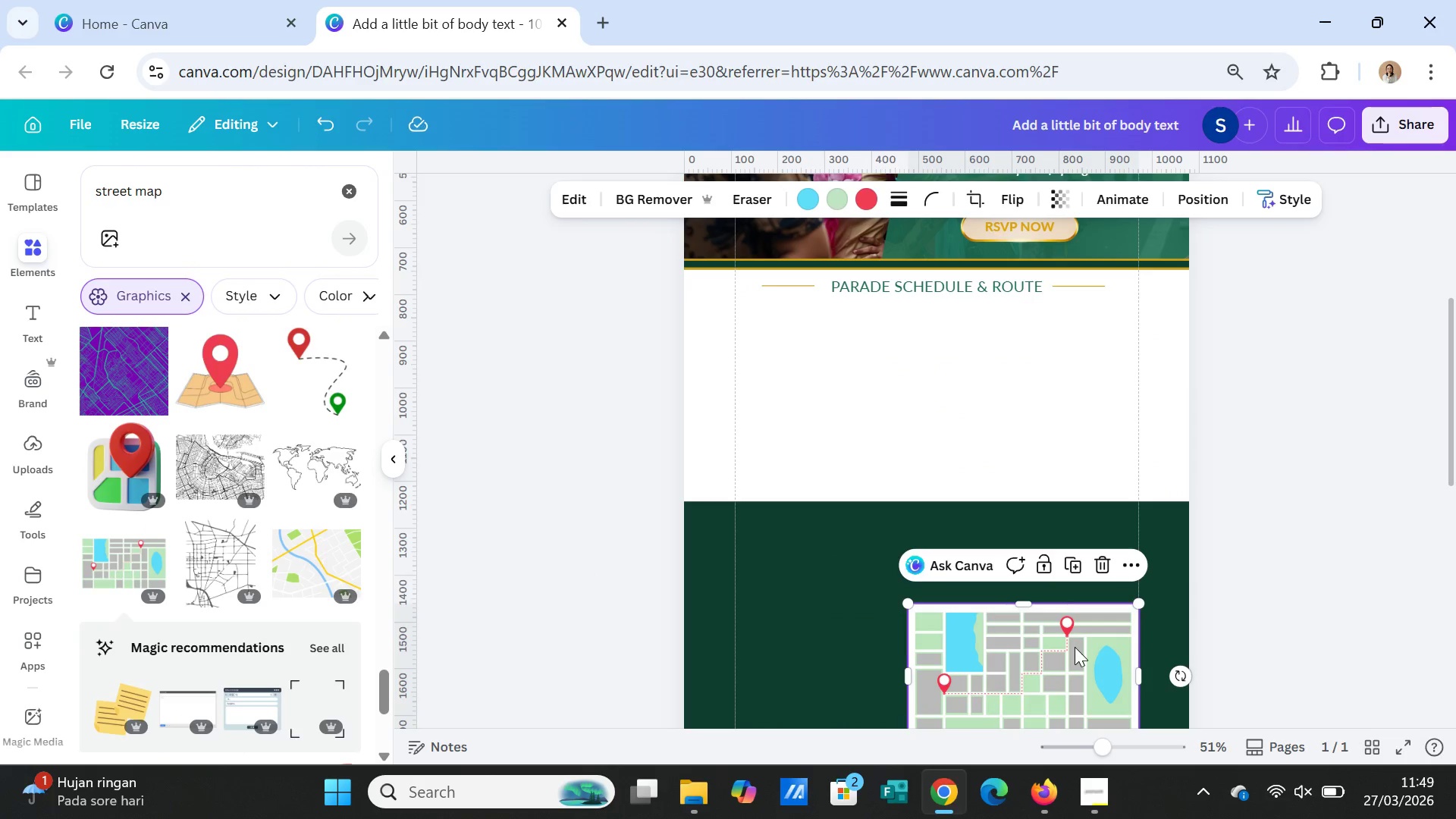 
left_click_drag(start_coordinate=[1075, 648], to_coordinate=[1091, 337])
 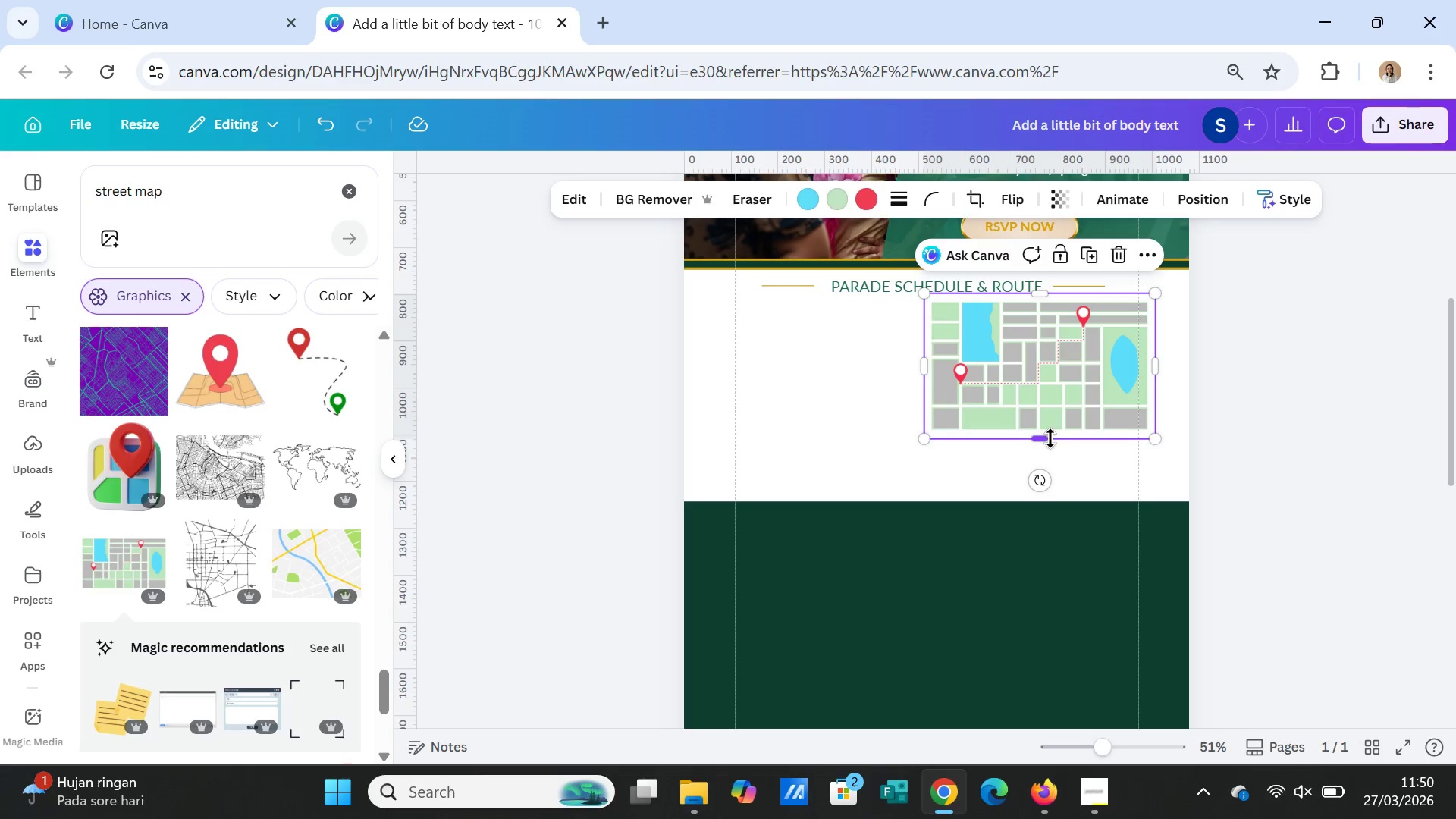 
left_click_drag(start_coordinate=[1047, 437], to_coordinate=[1053, 471])
 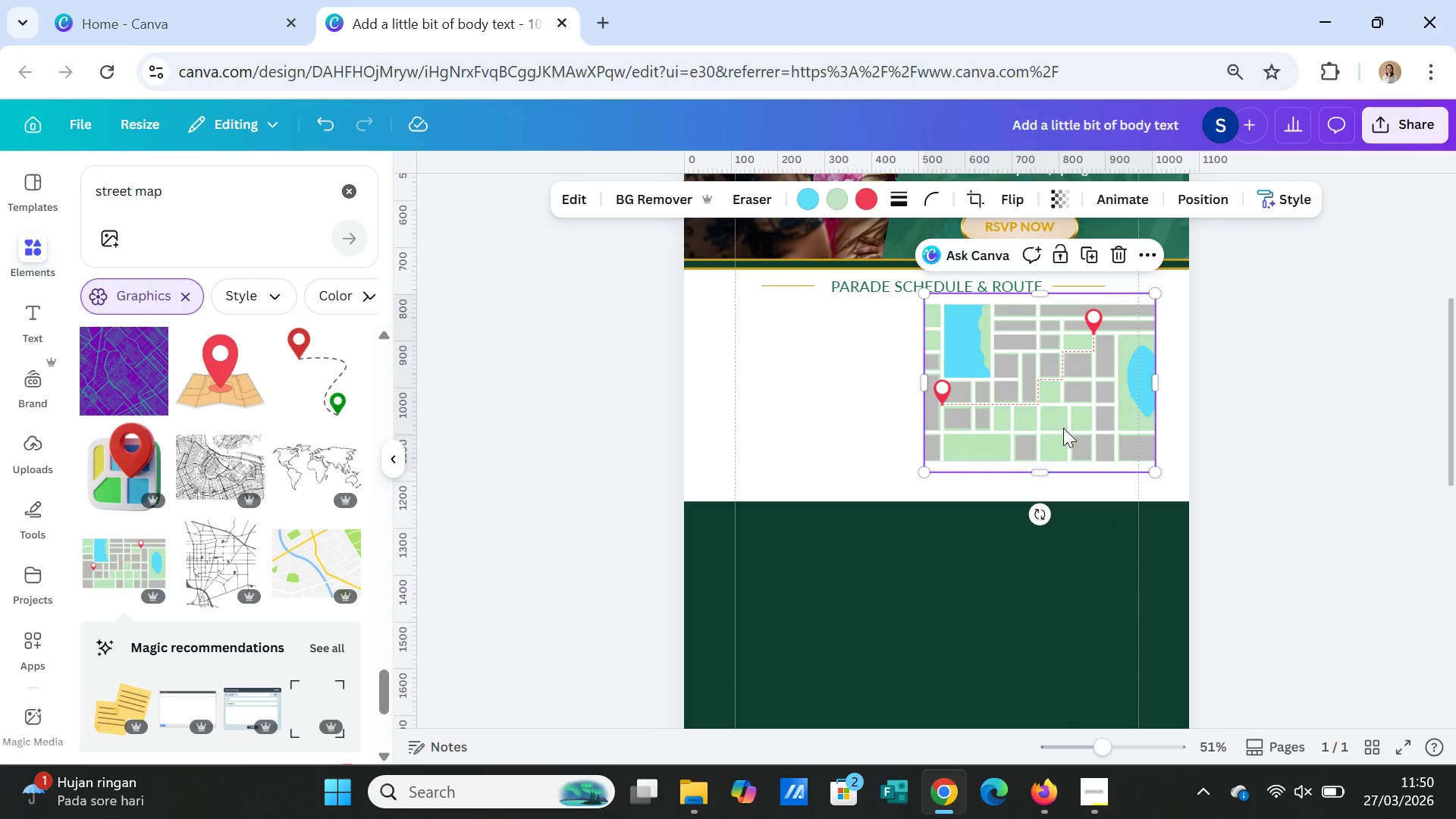 
left_click_drag(start_coordinate=[1062, 428], to_coordinate=[1068, 435])
 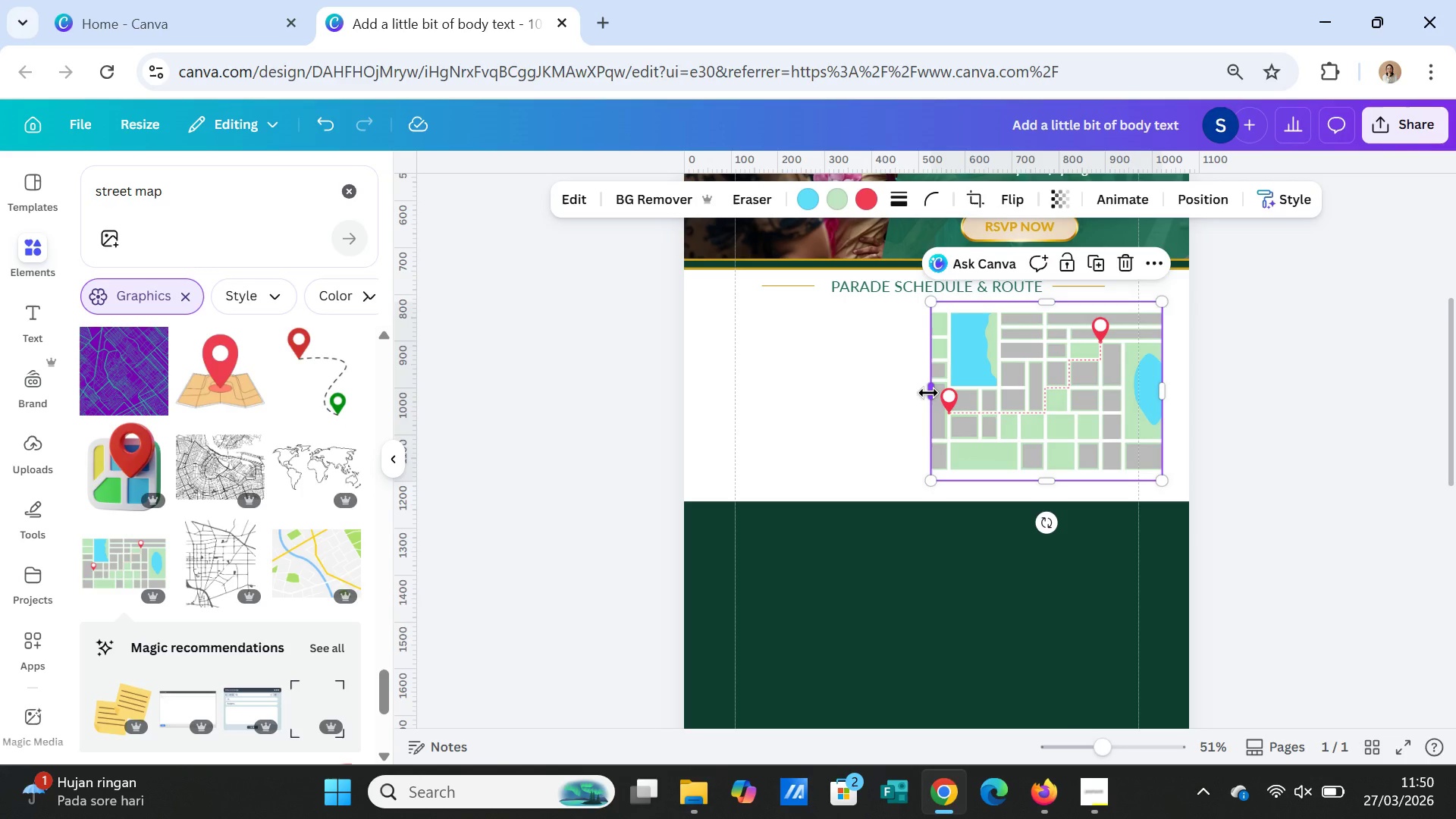 
left_click([928, 393])
 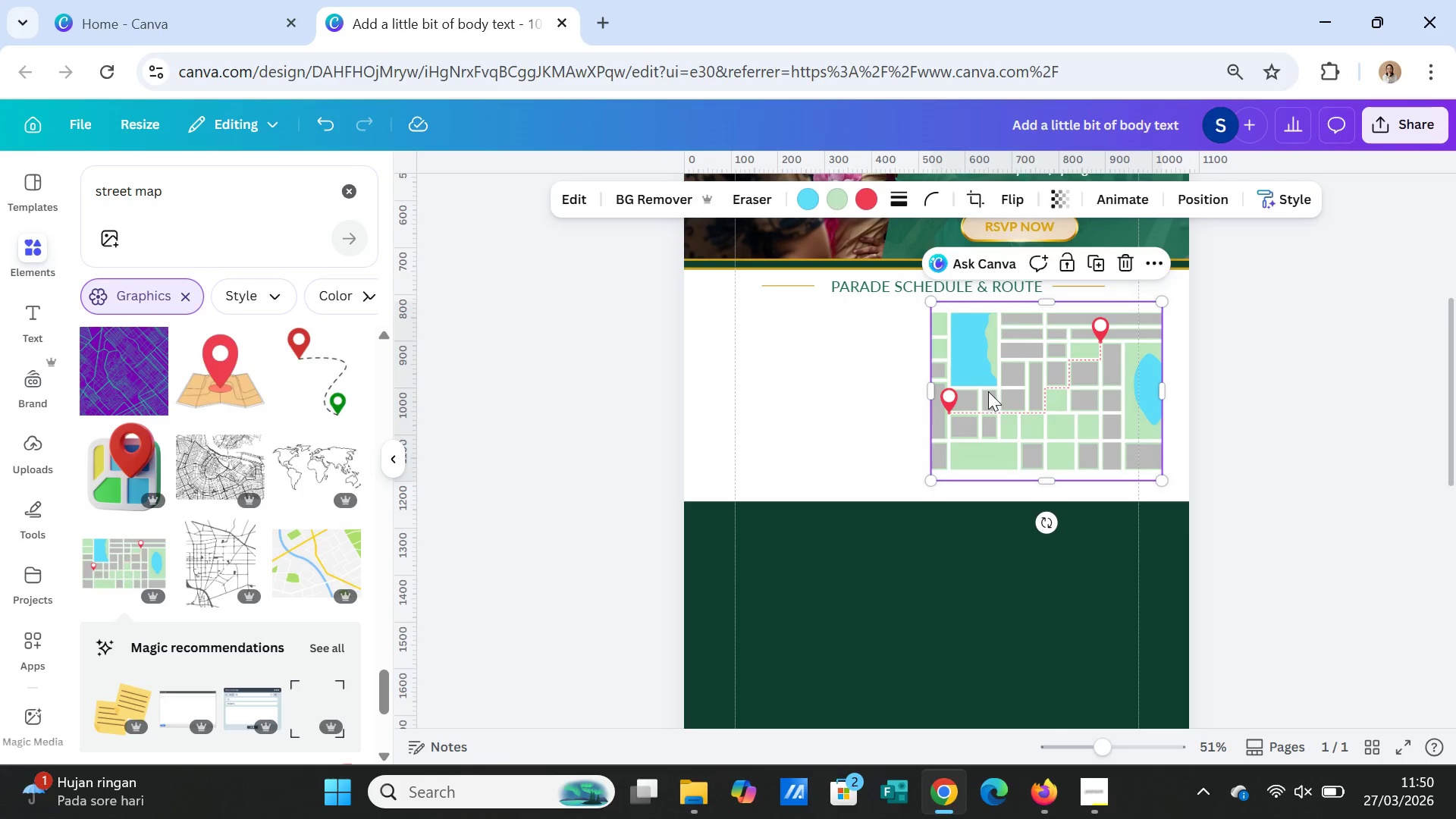 
left_click_drag(start_coordinate=[988, 391], to_coordinate=[976, 389])
 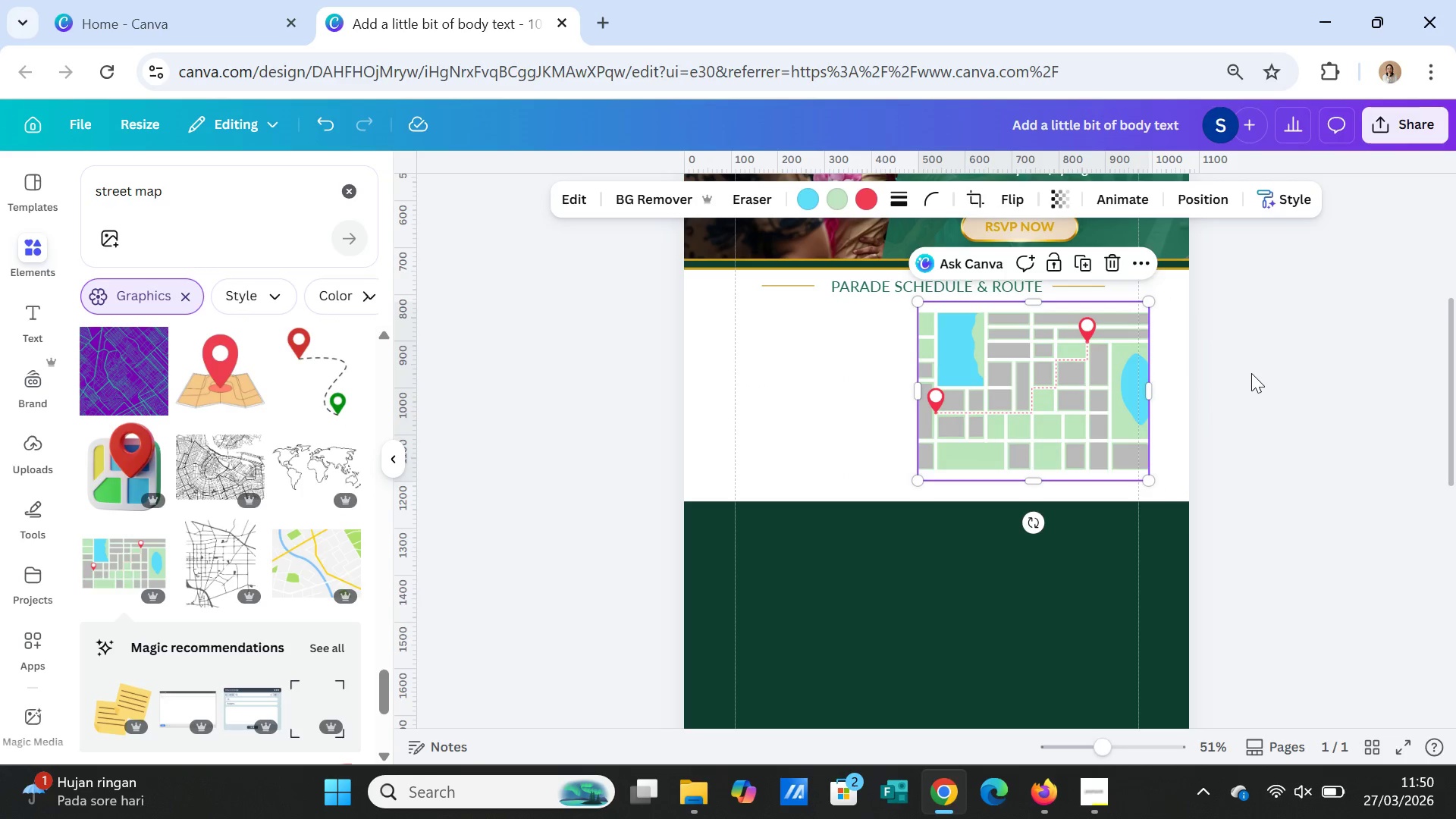 
left_click([1251, 373])
 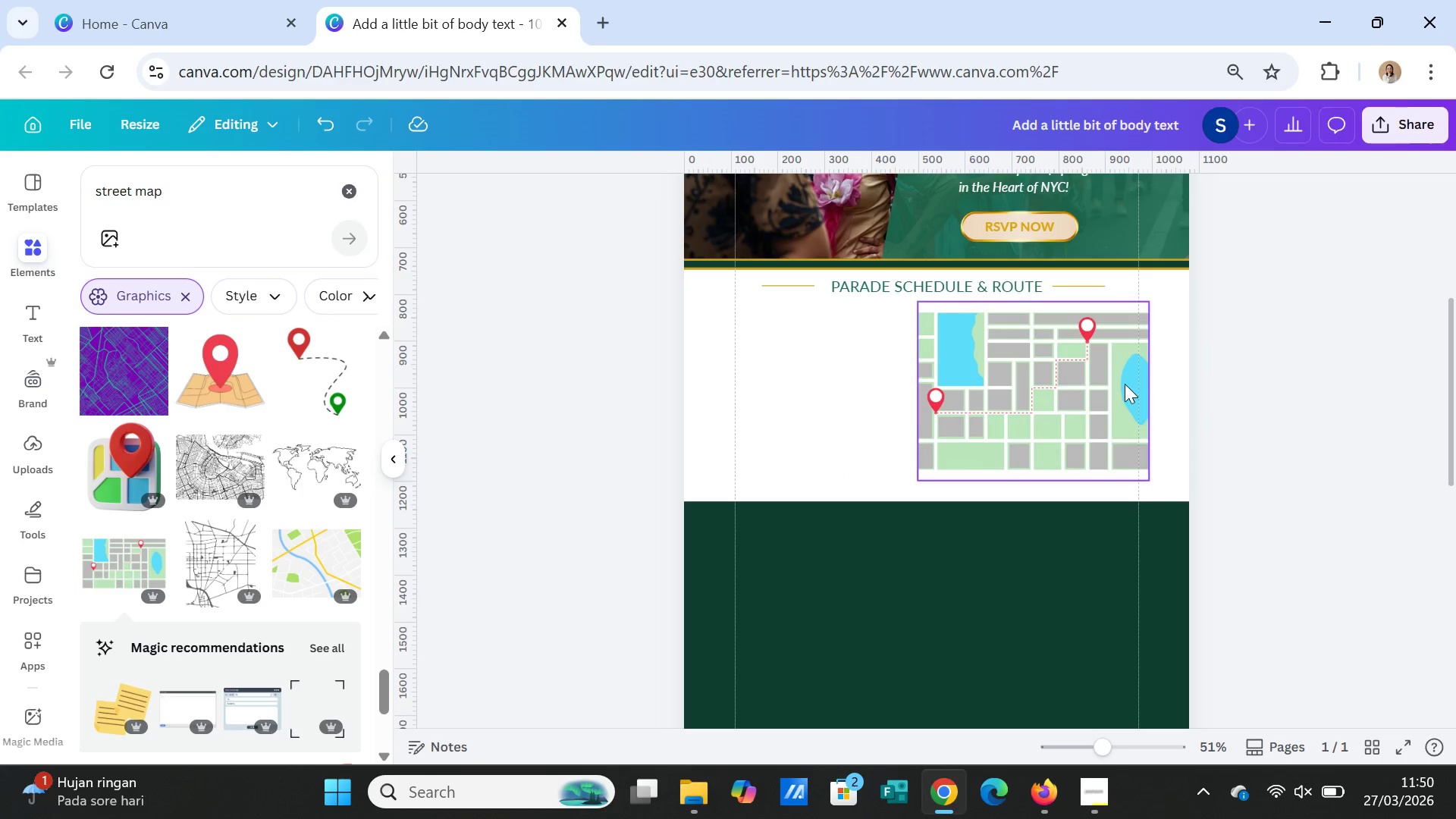 
left_click([1120, 384])
 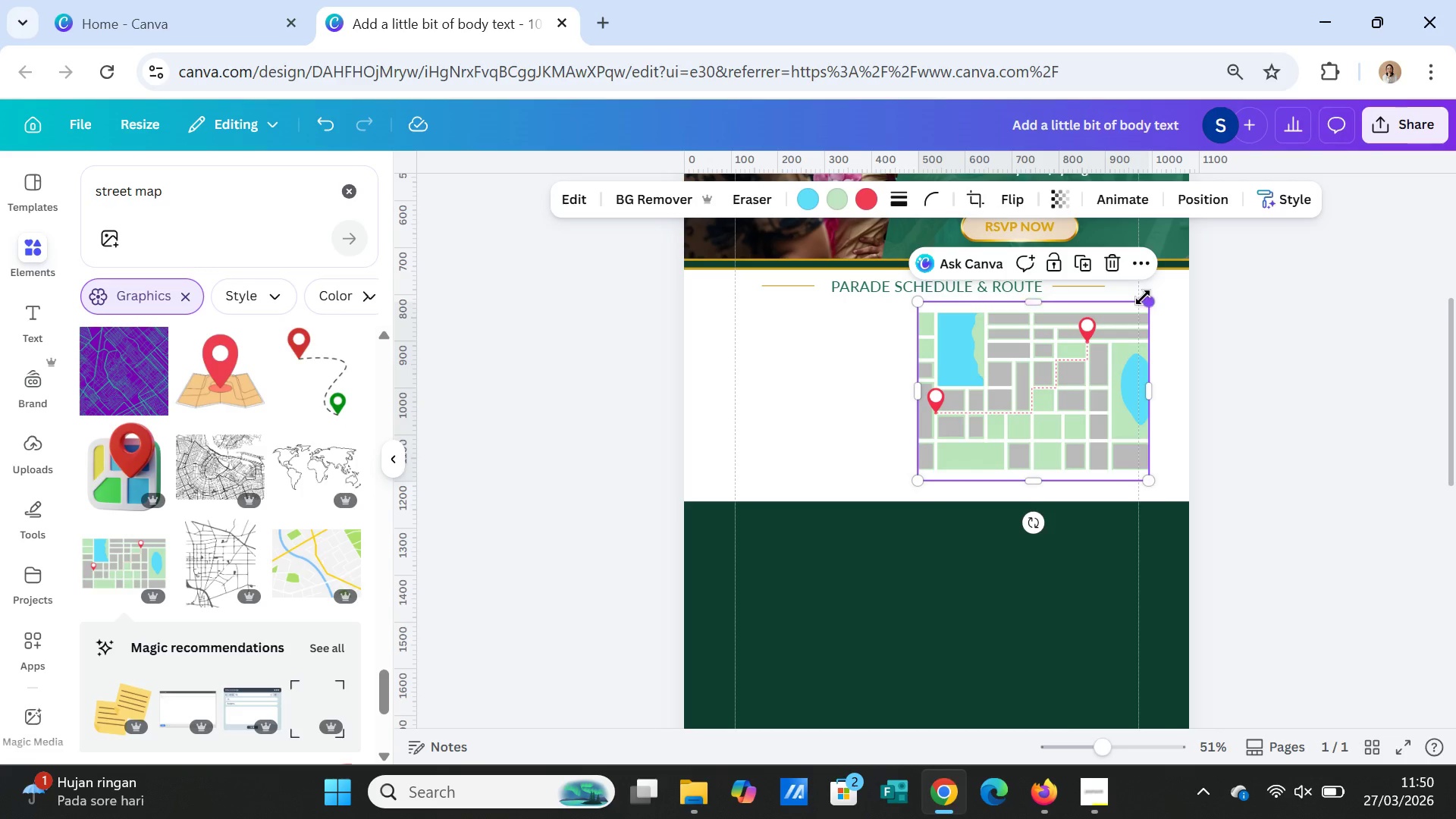 
left_click_drag(start_coordinate=[1144, 299], to_coordinate=[1133, 301])
 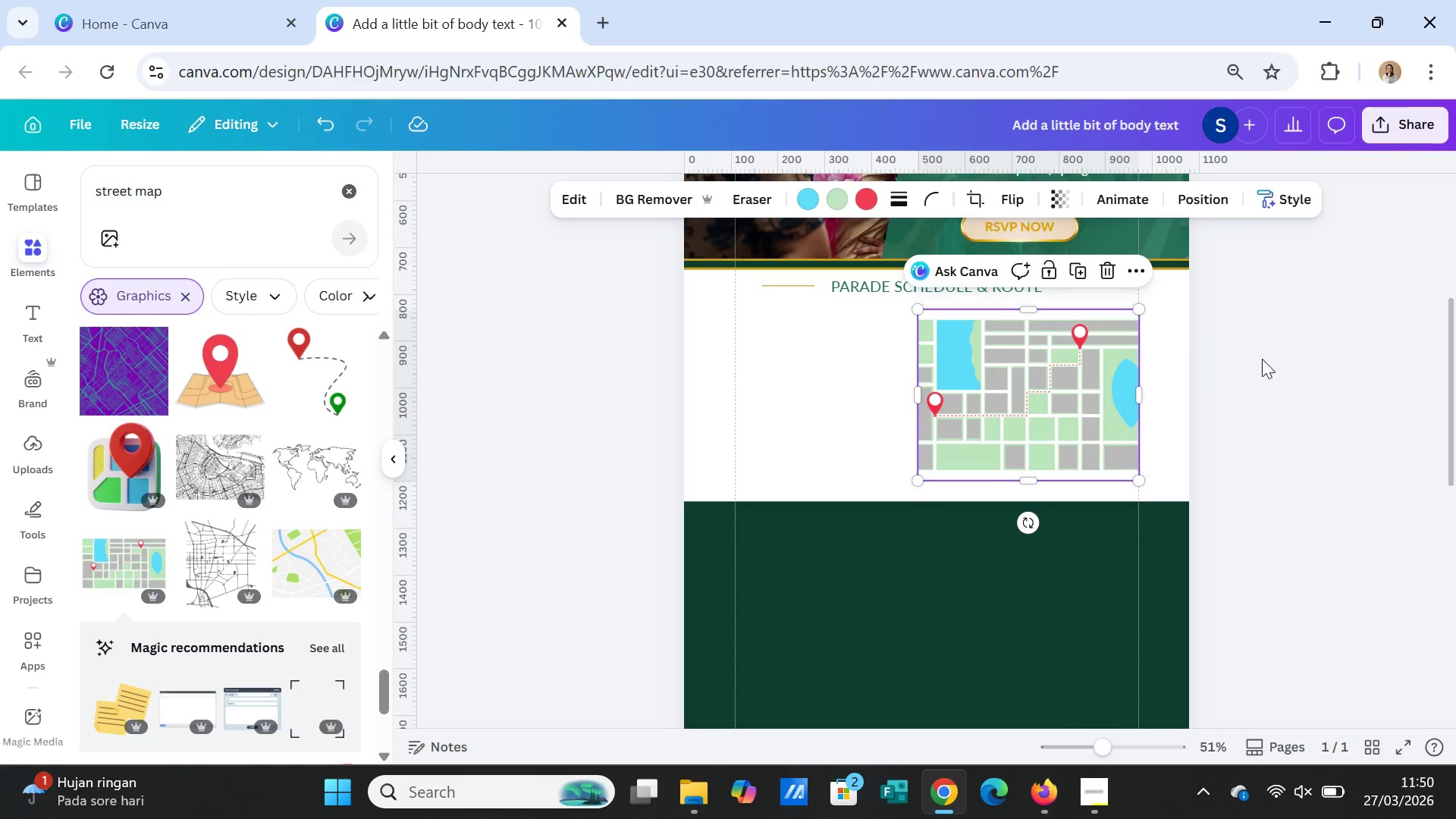 
left_click([1262, 359])
 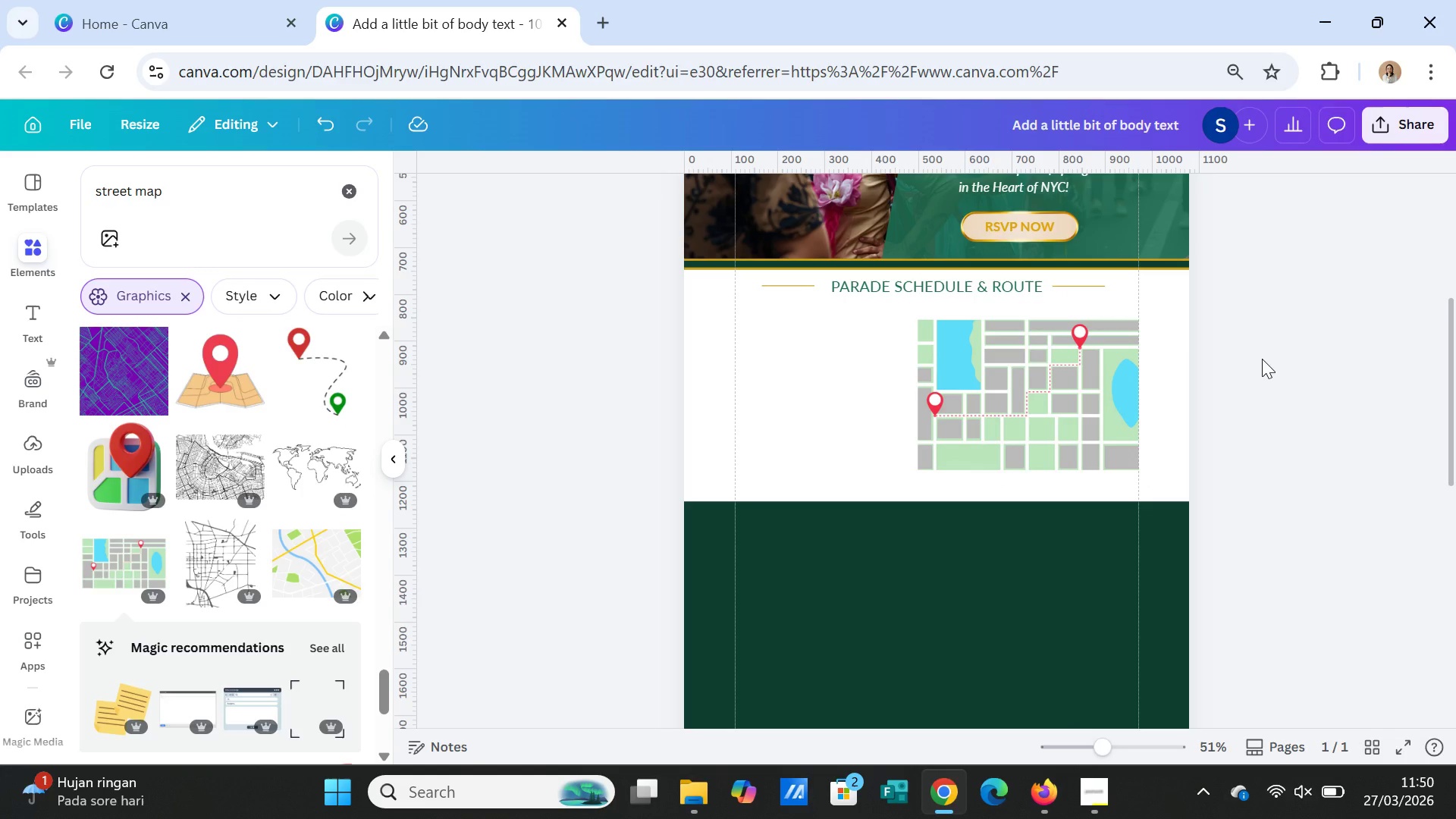 
wait(5.2)
 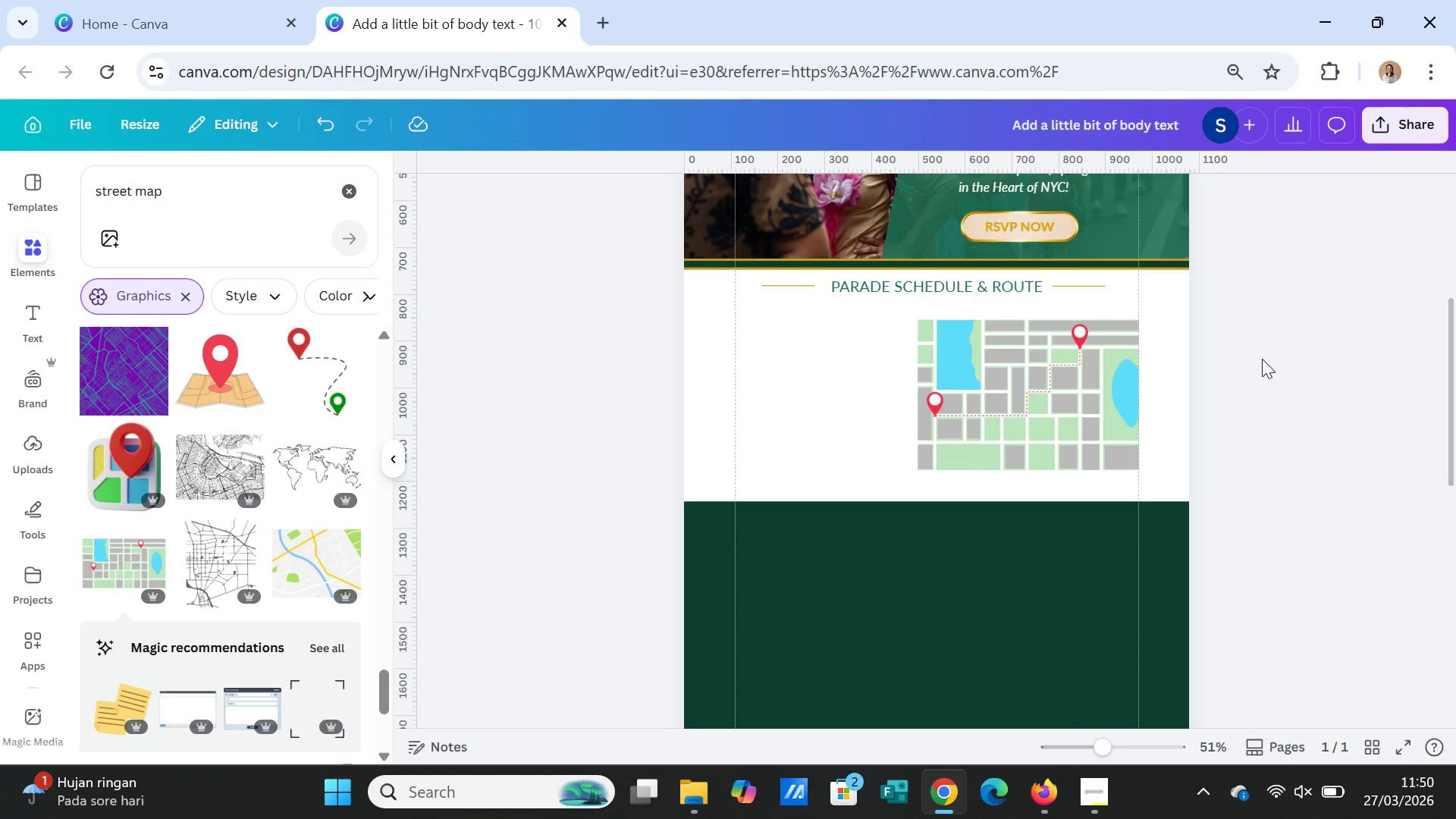 
scroll: coordinate [1257, 352], scroll_direction: up, amount: 3.0
 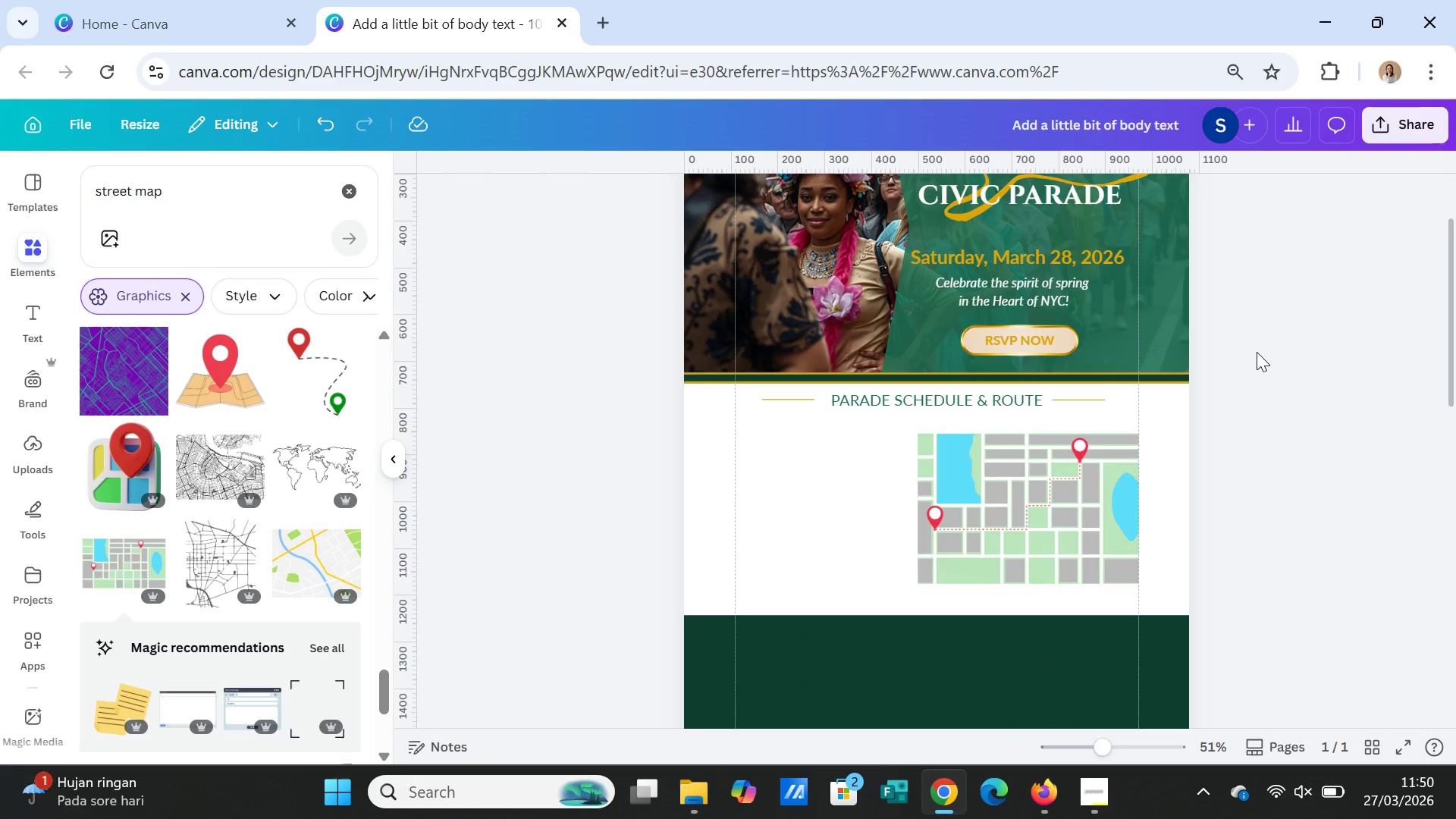 
scroll: coordinate [1257, 352], scroll_direction: down, amount: 2.0
 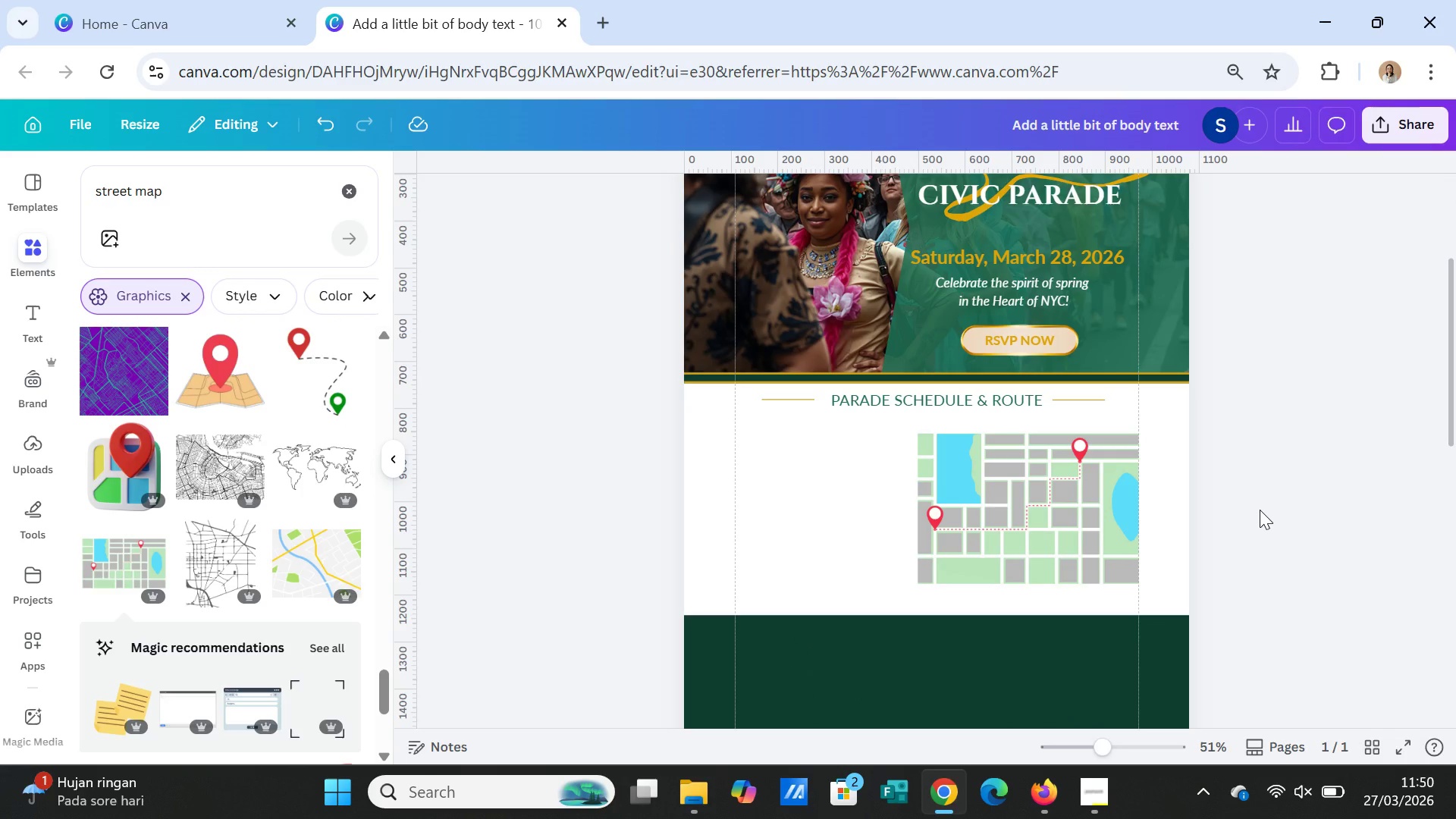 
wait(14.74)
 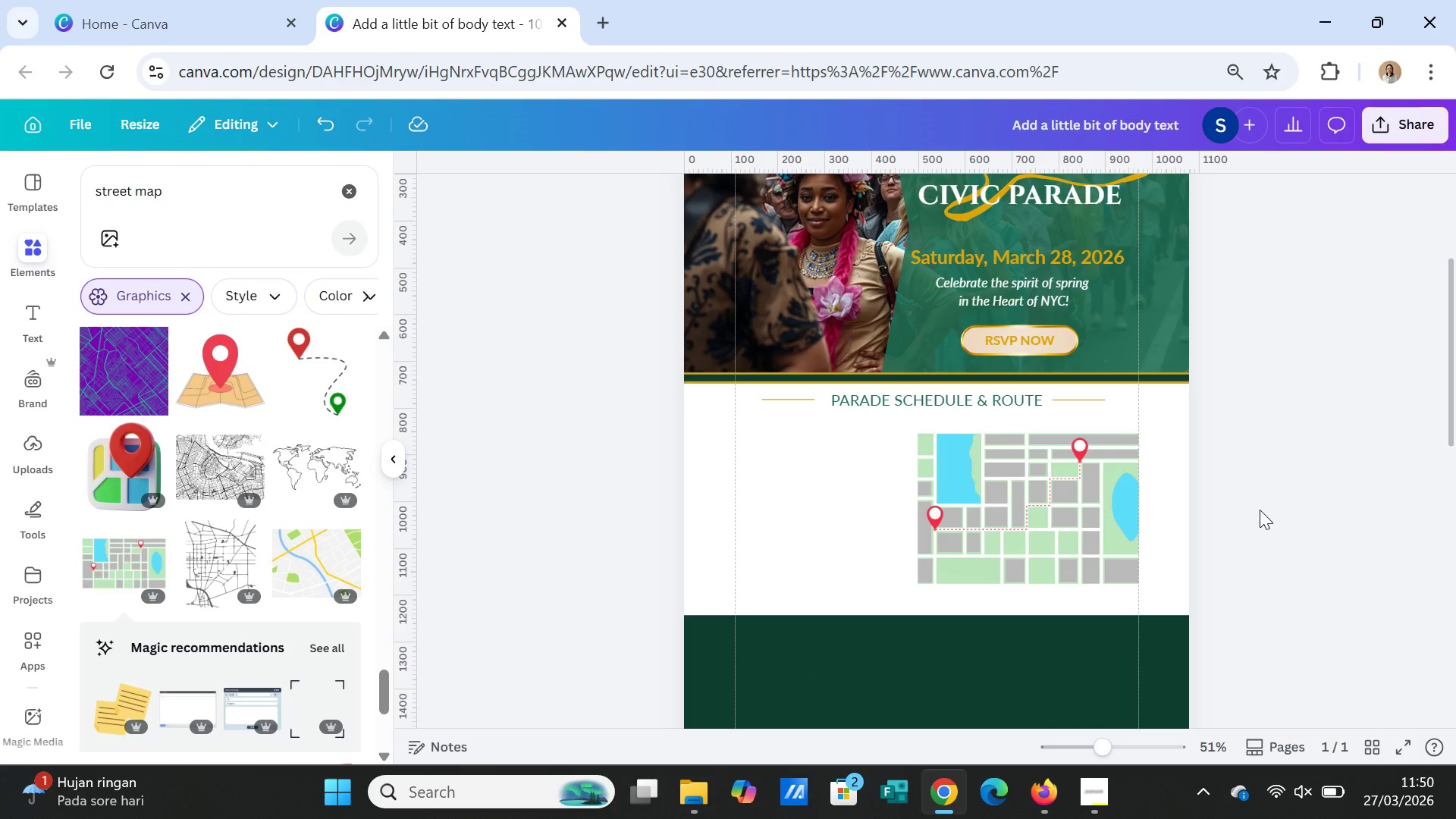 
left_click([344, 180])
 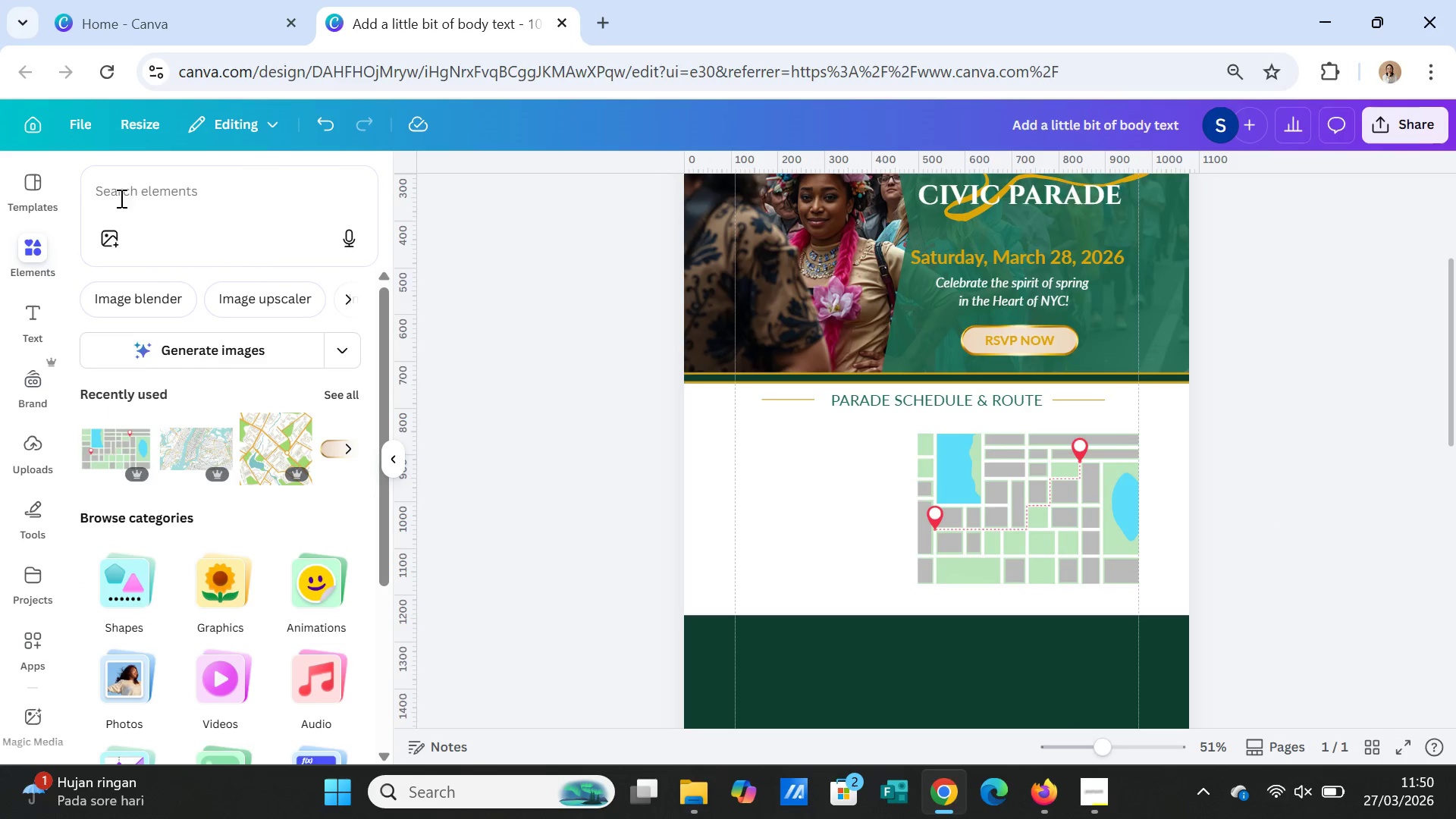 
left_click([190, 188])
 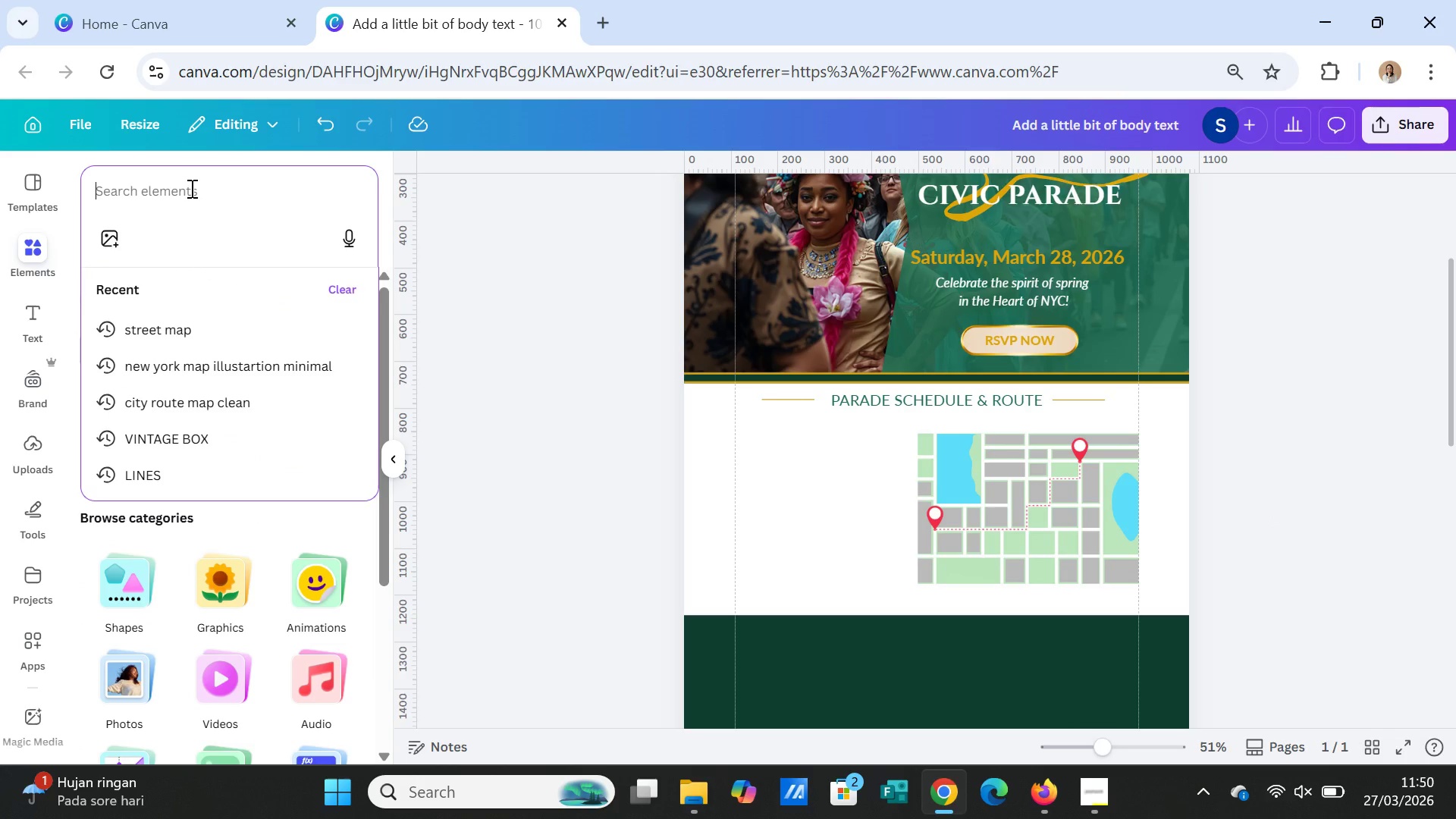 
type(box)
 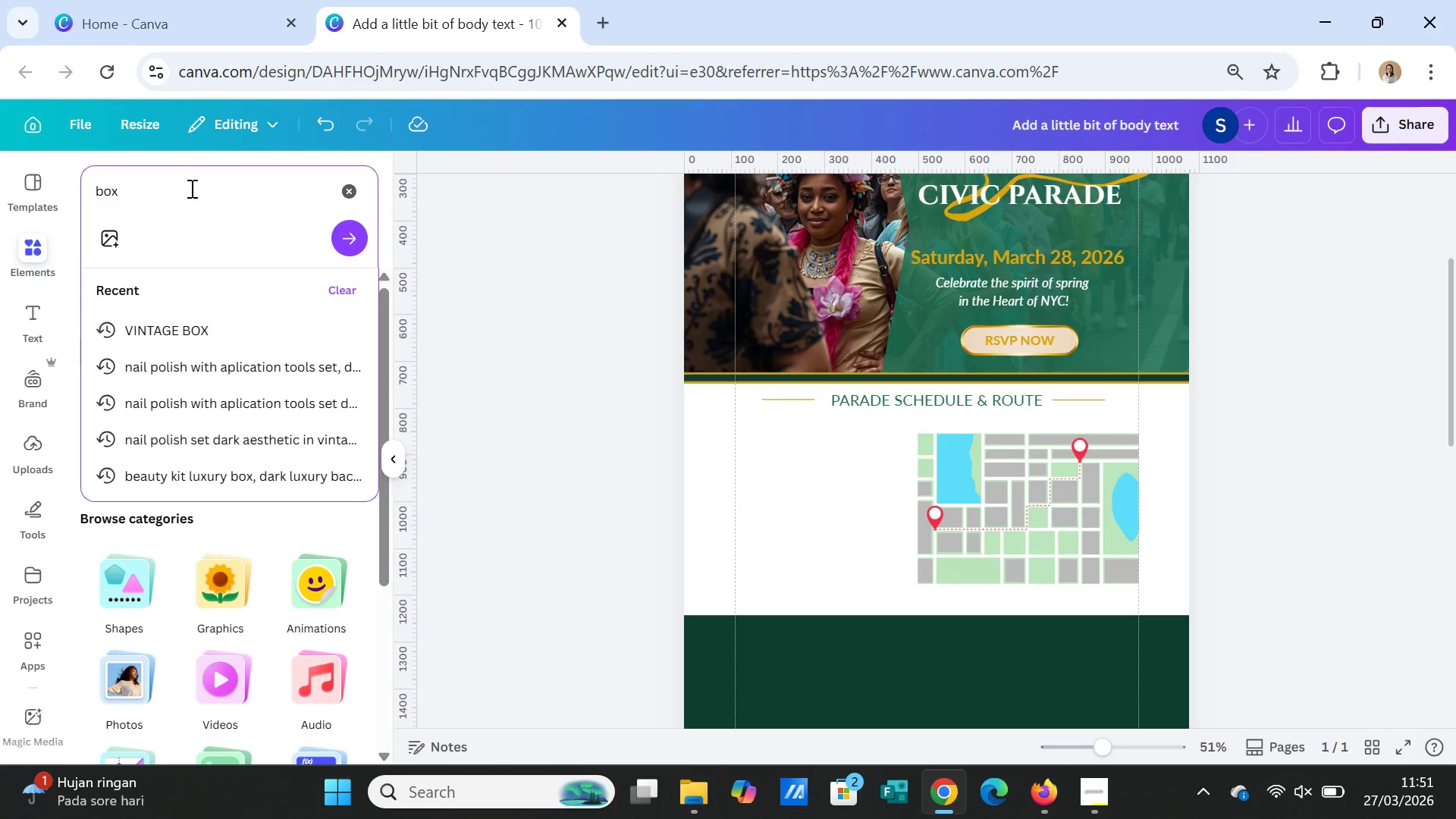 
left_click([178, 325])
 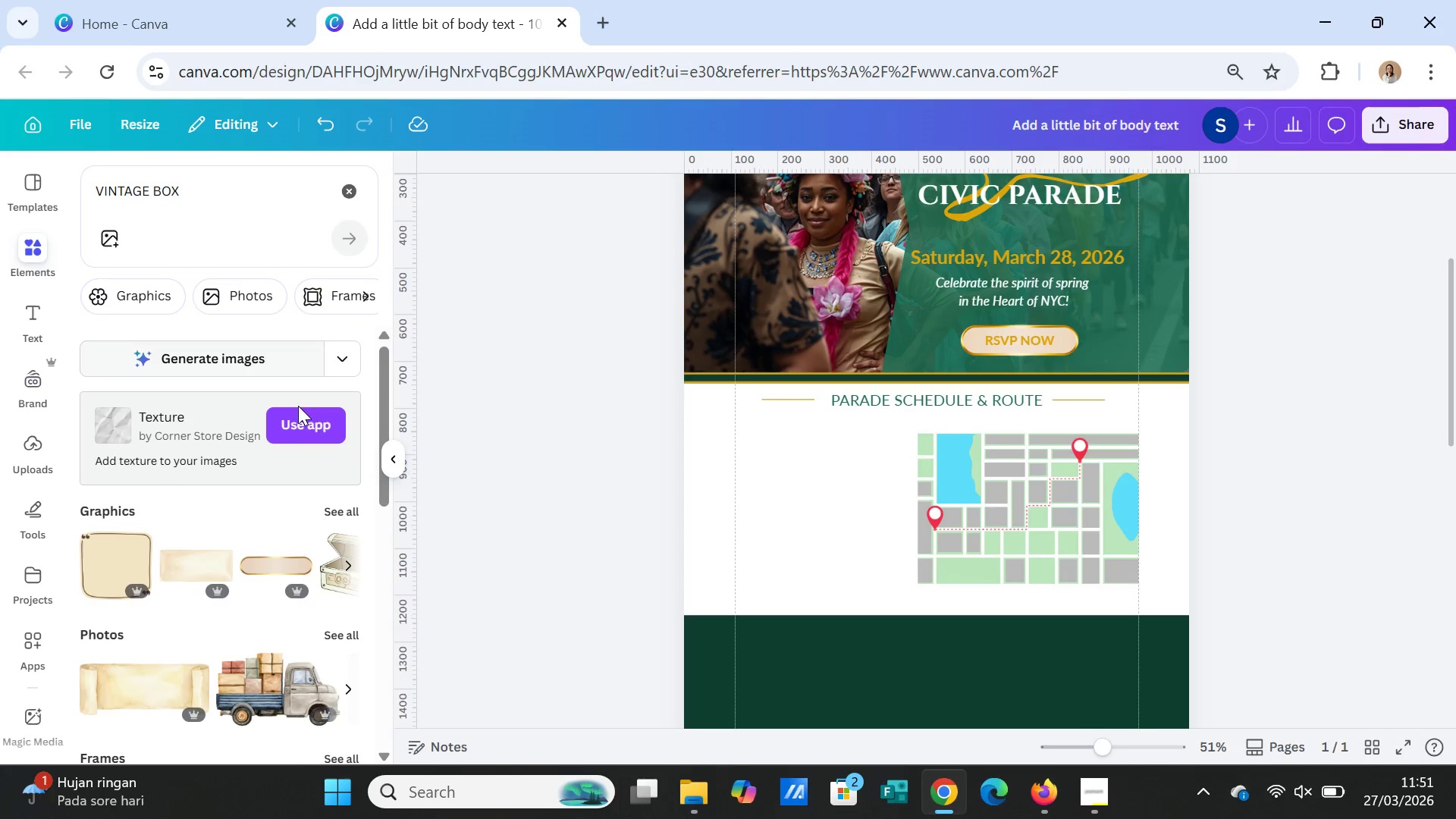 
left_click([333, 505])
 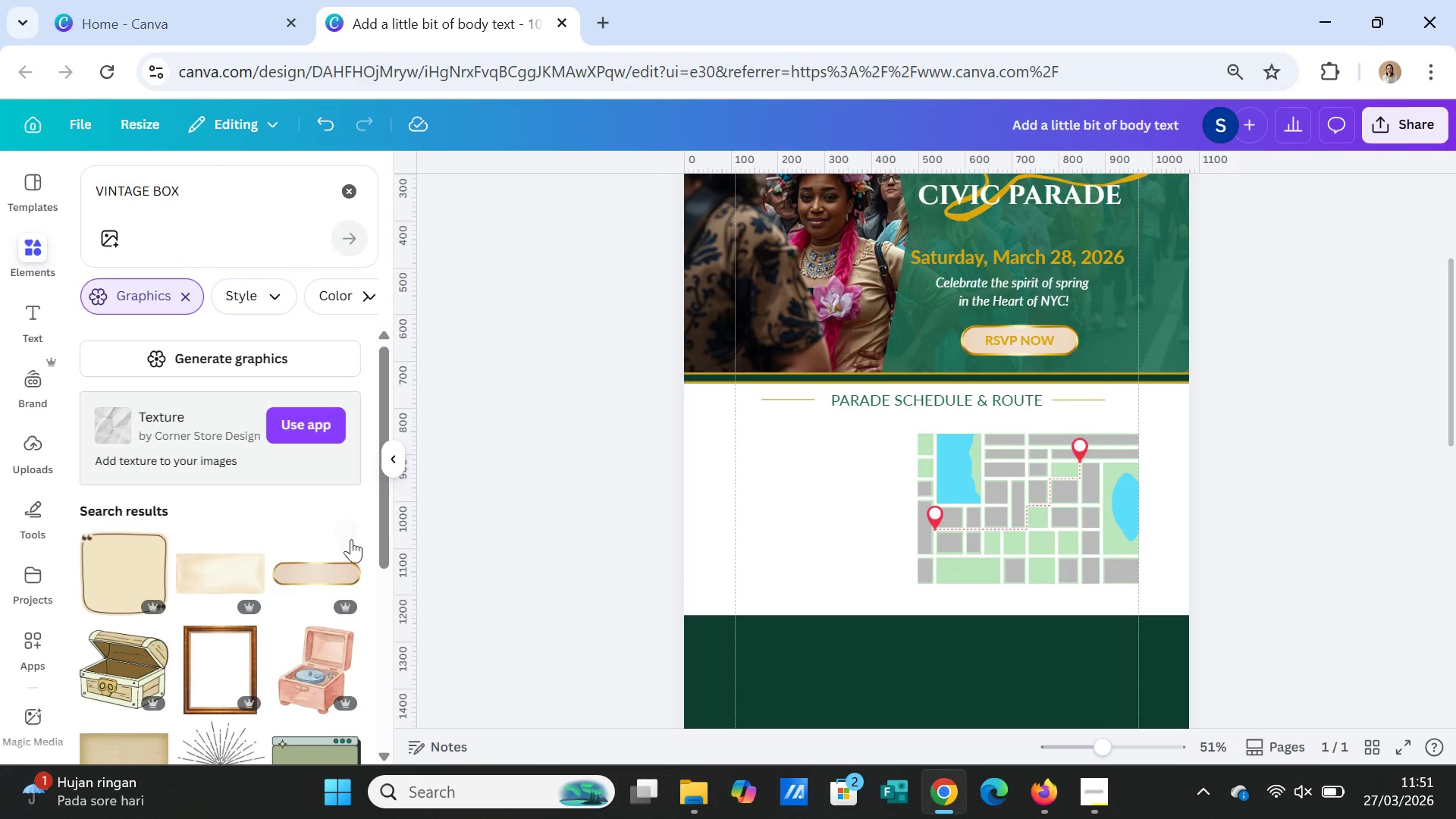 
scroll: coordinate [339, 563], scroll_direction: down, amount: 3.0
 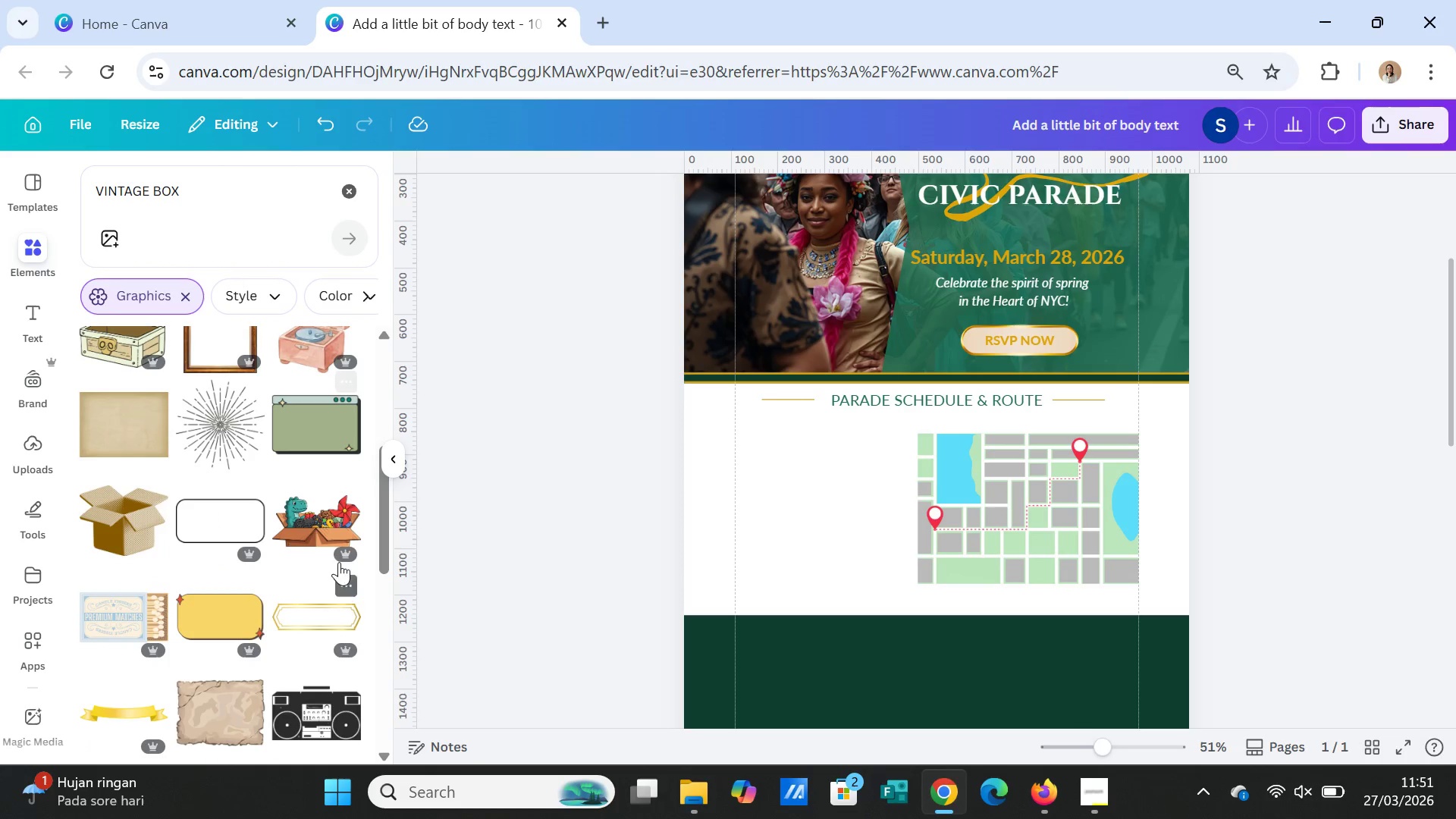 
mouse_move([322, 541])
 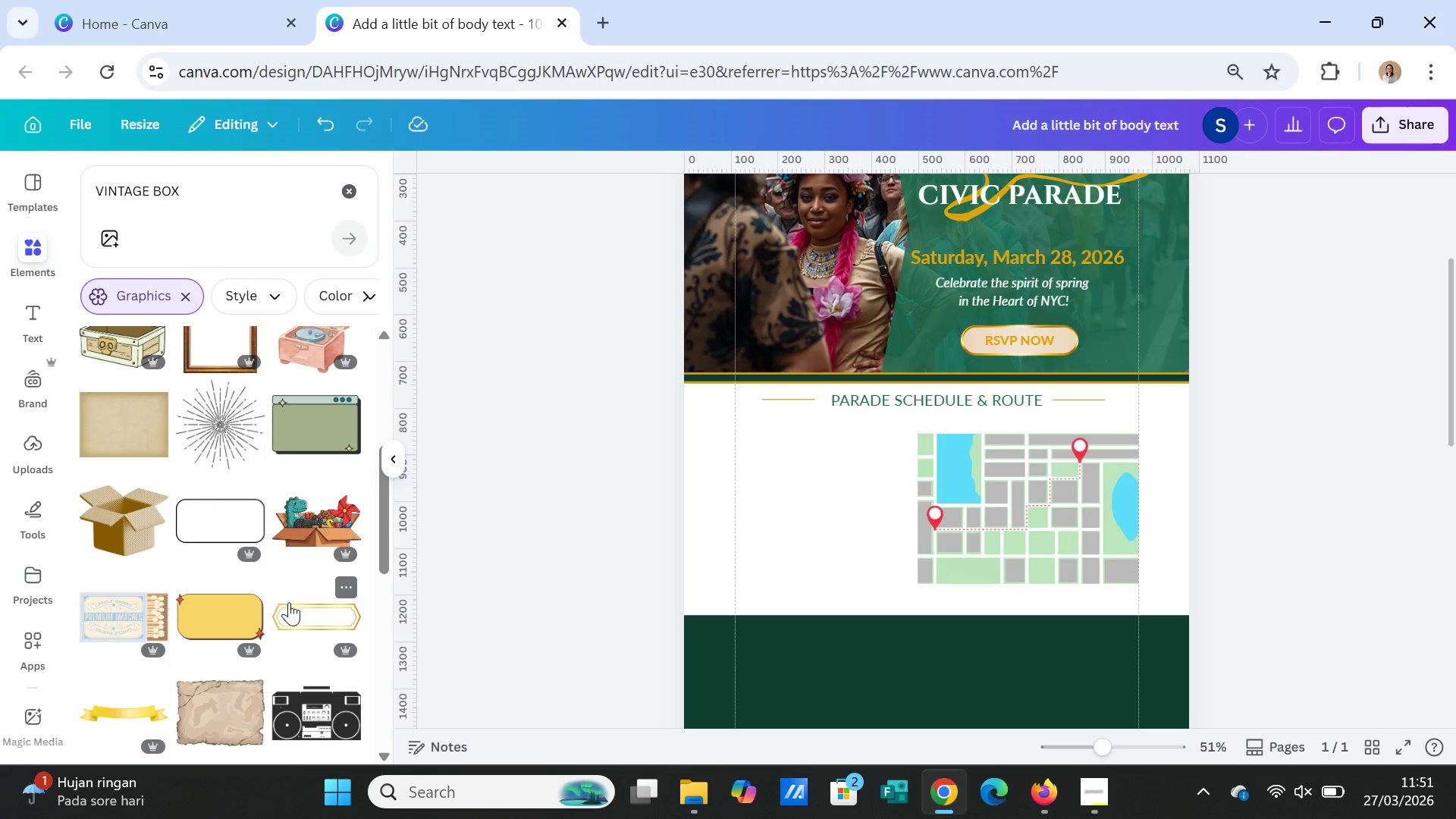 
scroll: coordinate [290, 612], scroll_direction: down, amount: 2.0
 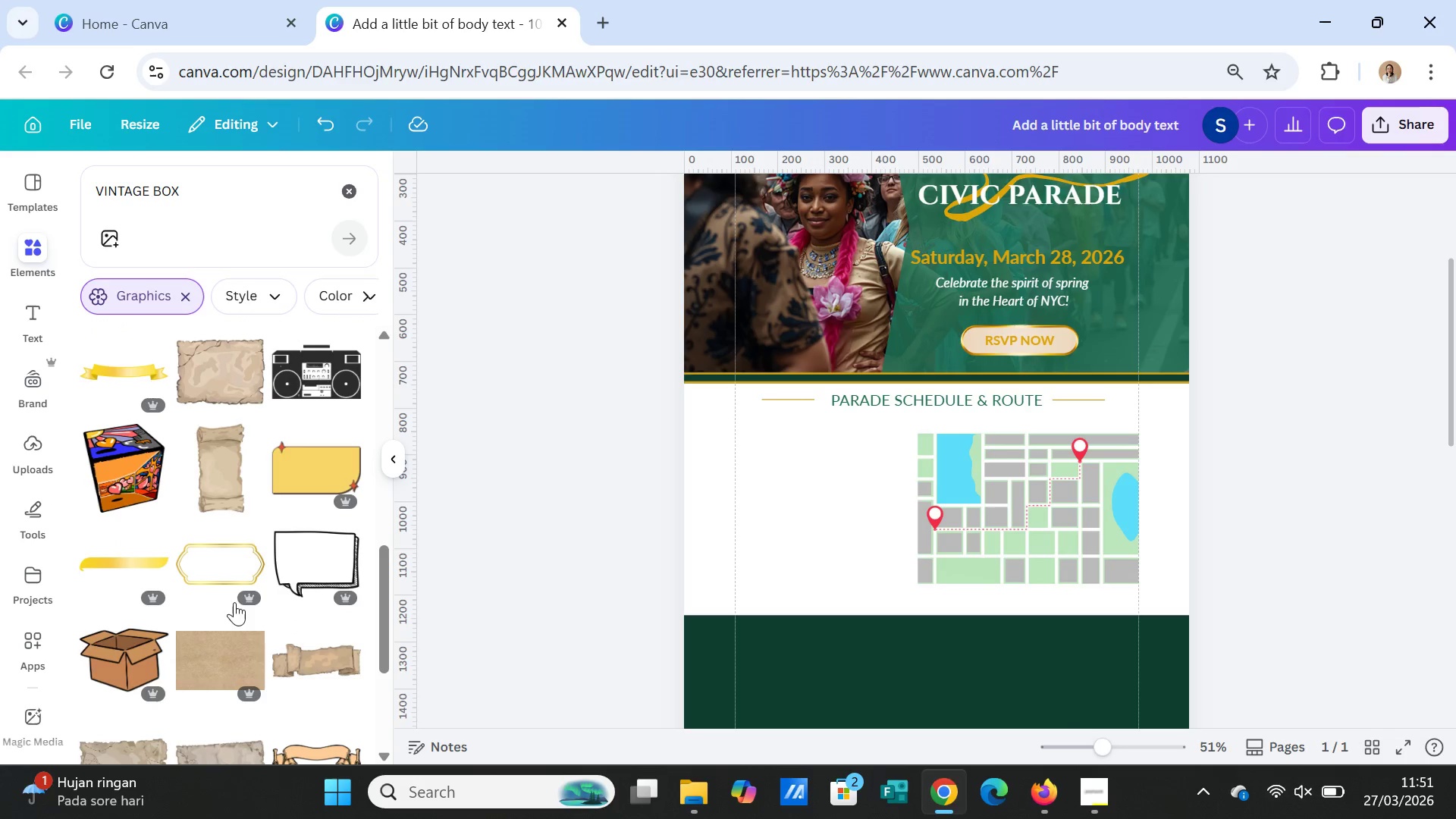 
left_click([214, 566])
 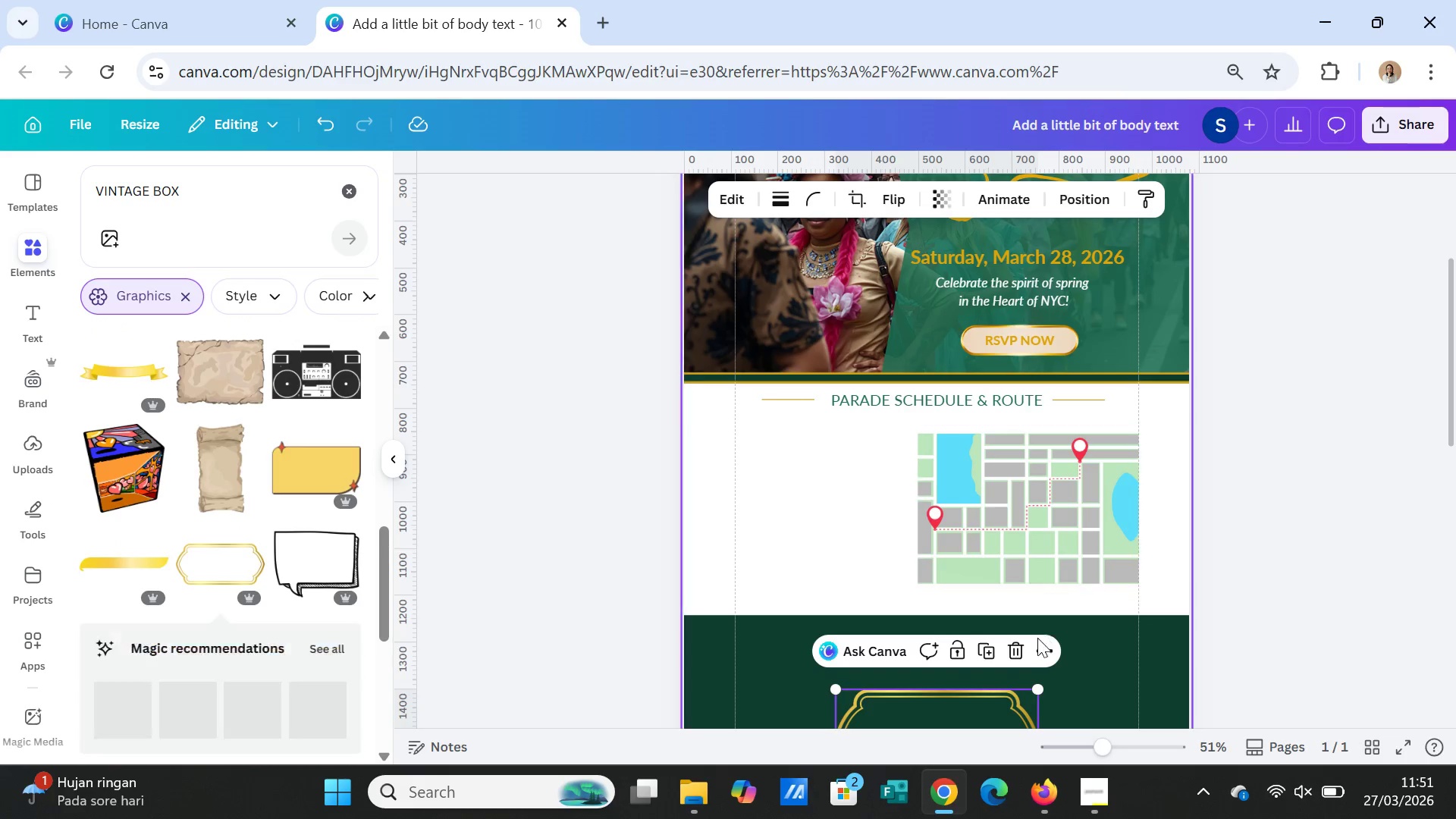 
scroll: coordinate [1037, 639], scroll_direction: down, amount: 1.0
 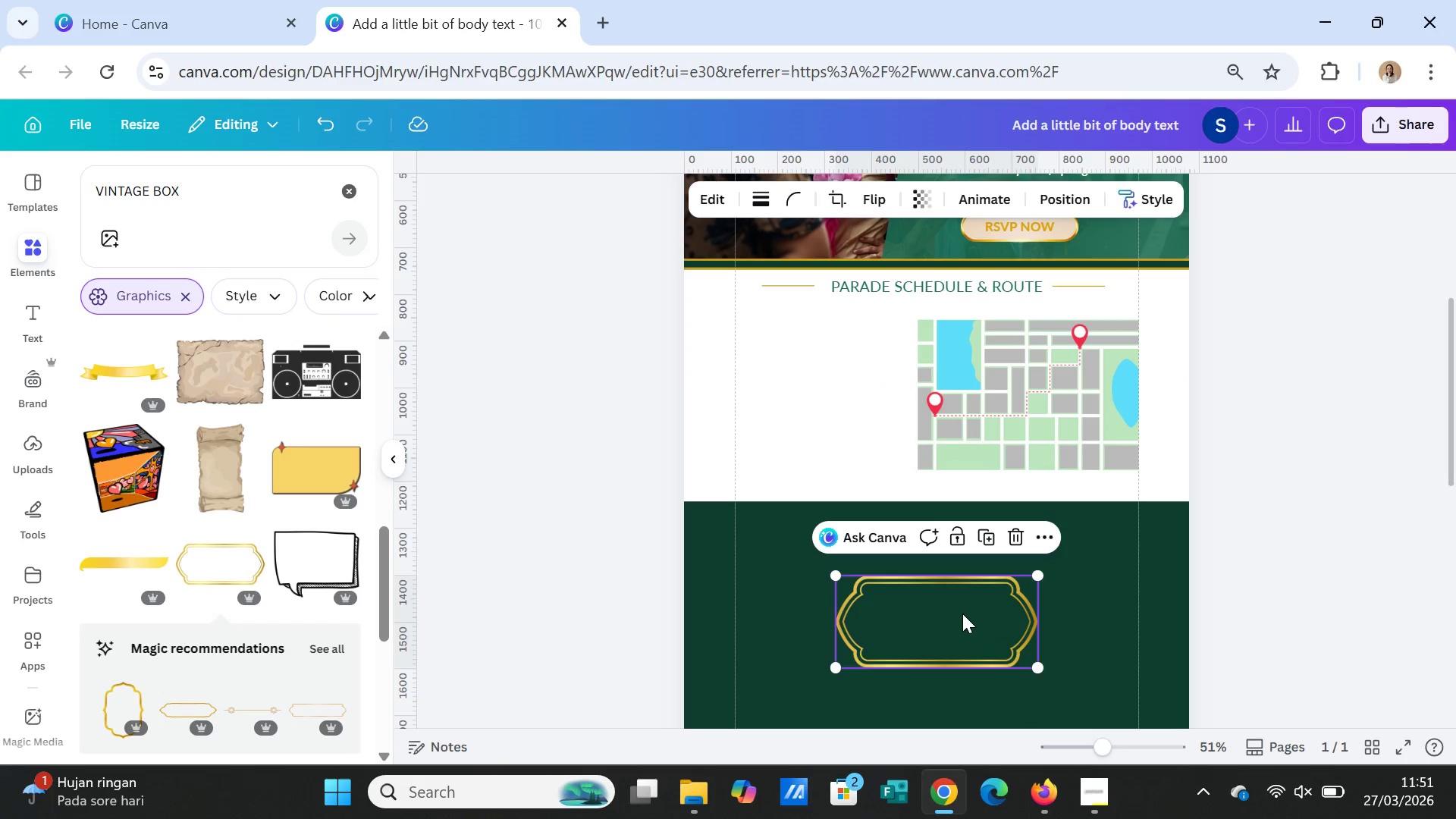 
left_click_drag(start_coordinate=[962, 621], to_coordinate=[850, 374])
 